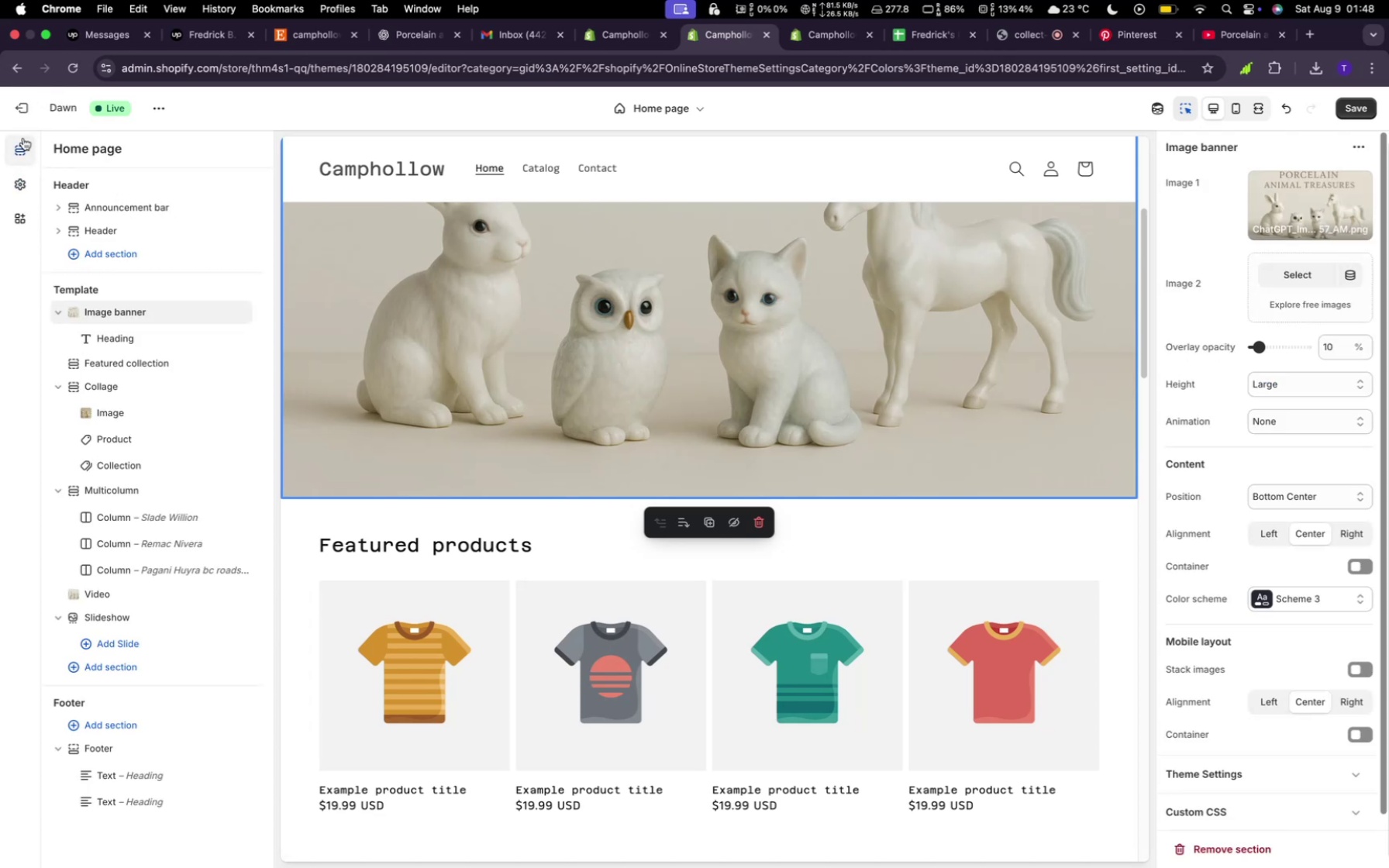 
left_click([618, 43])
 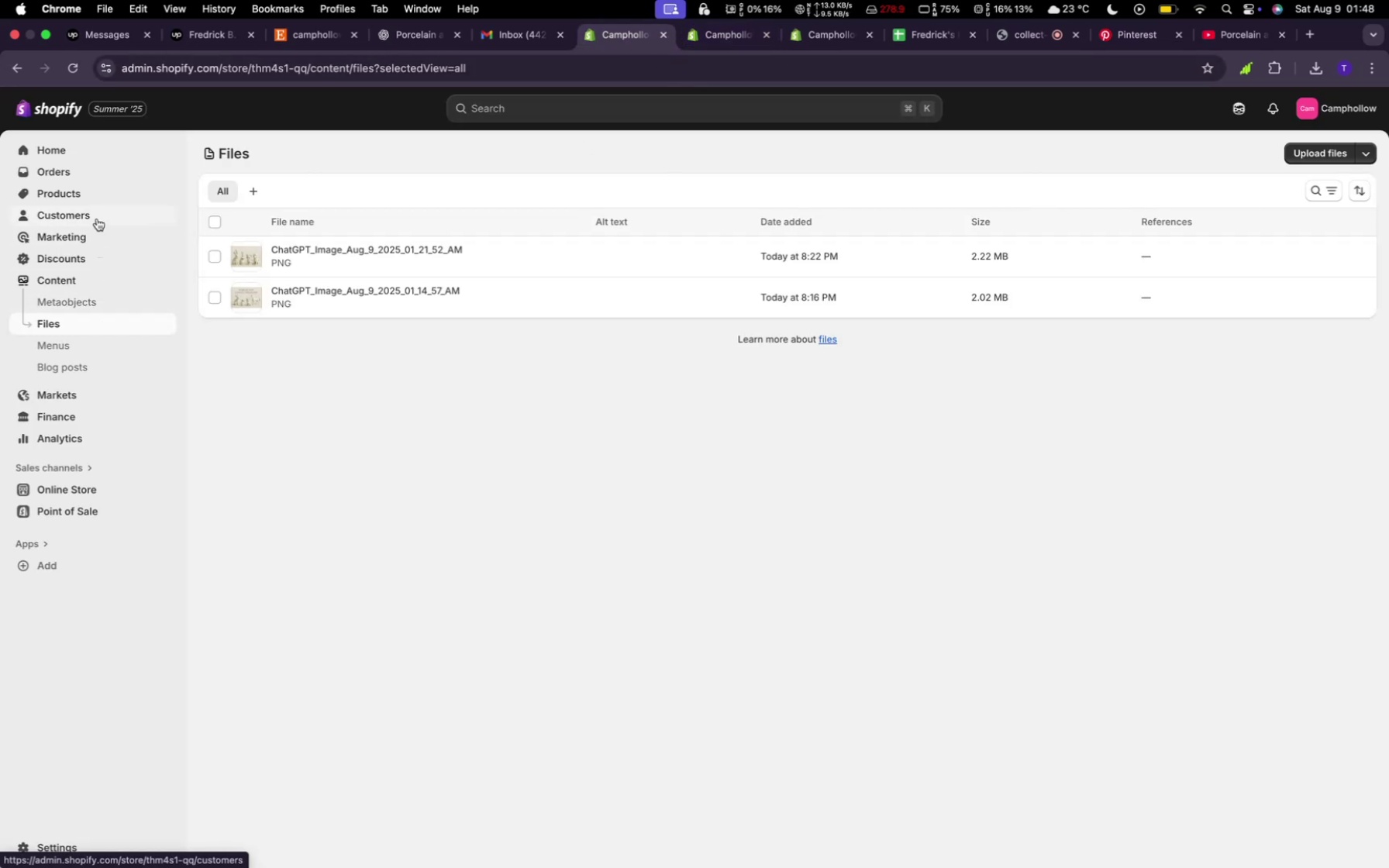 
left_click([90, 198])
 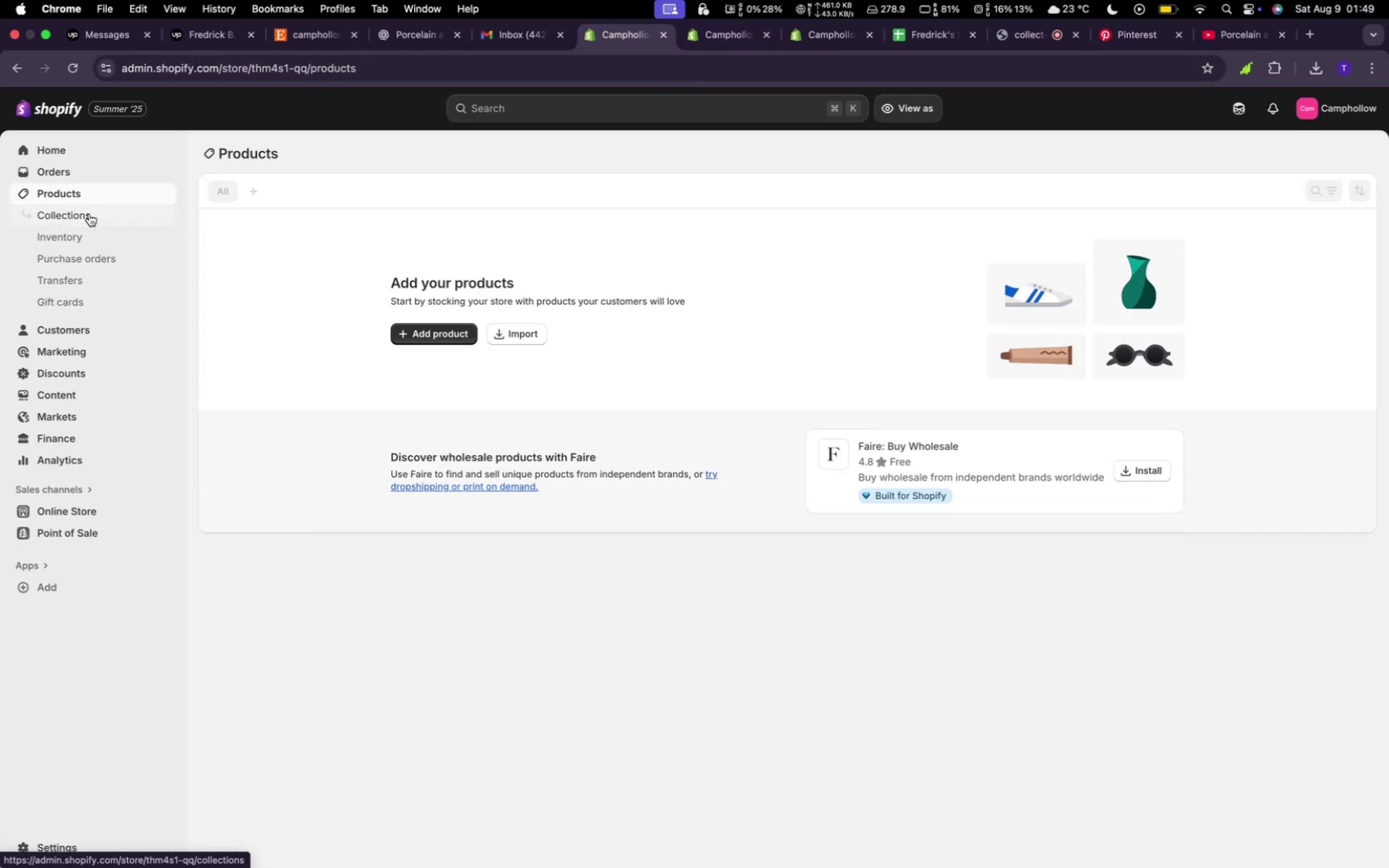 
left_click([89, 214])
 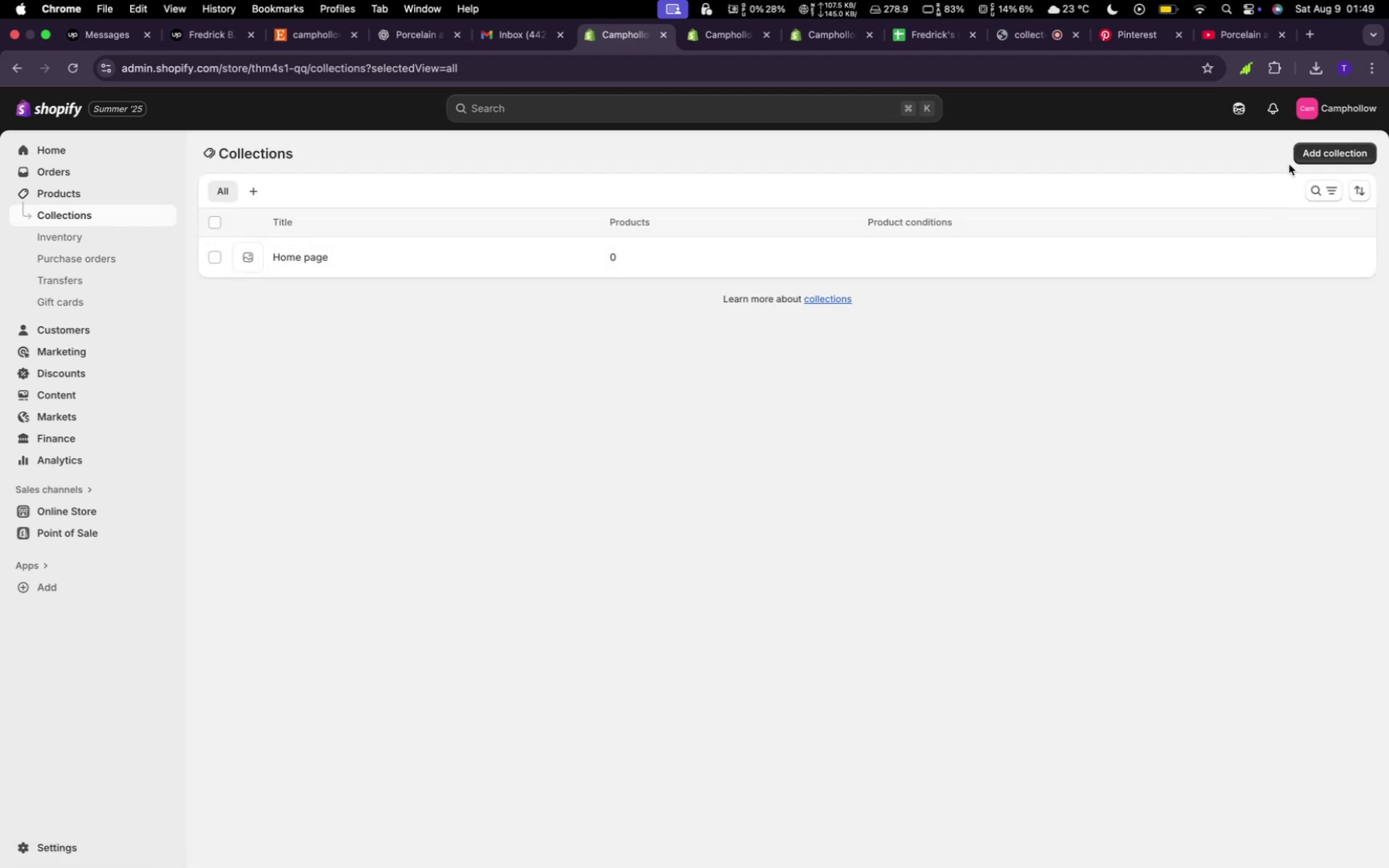 
left_click([1310, 154])
 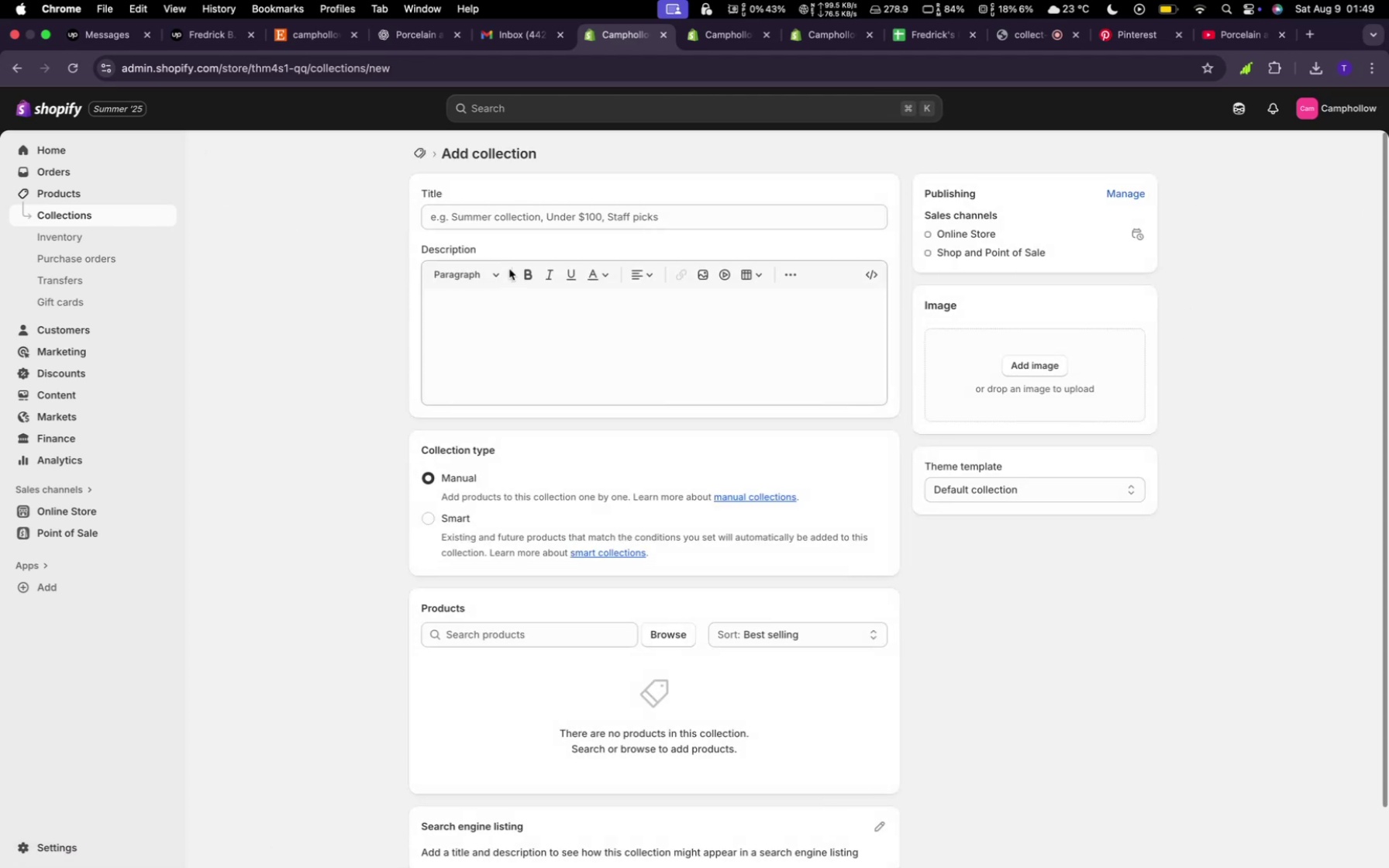 
left_click([535, 219])
 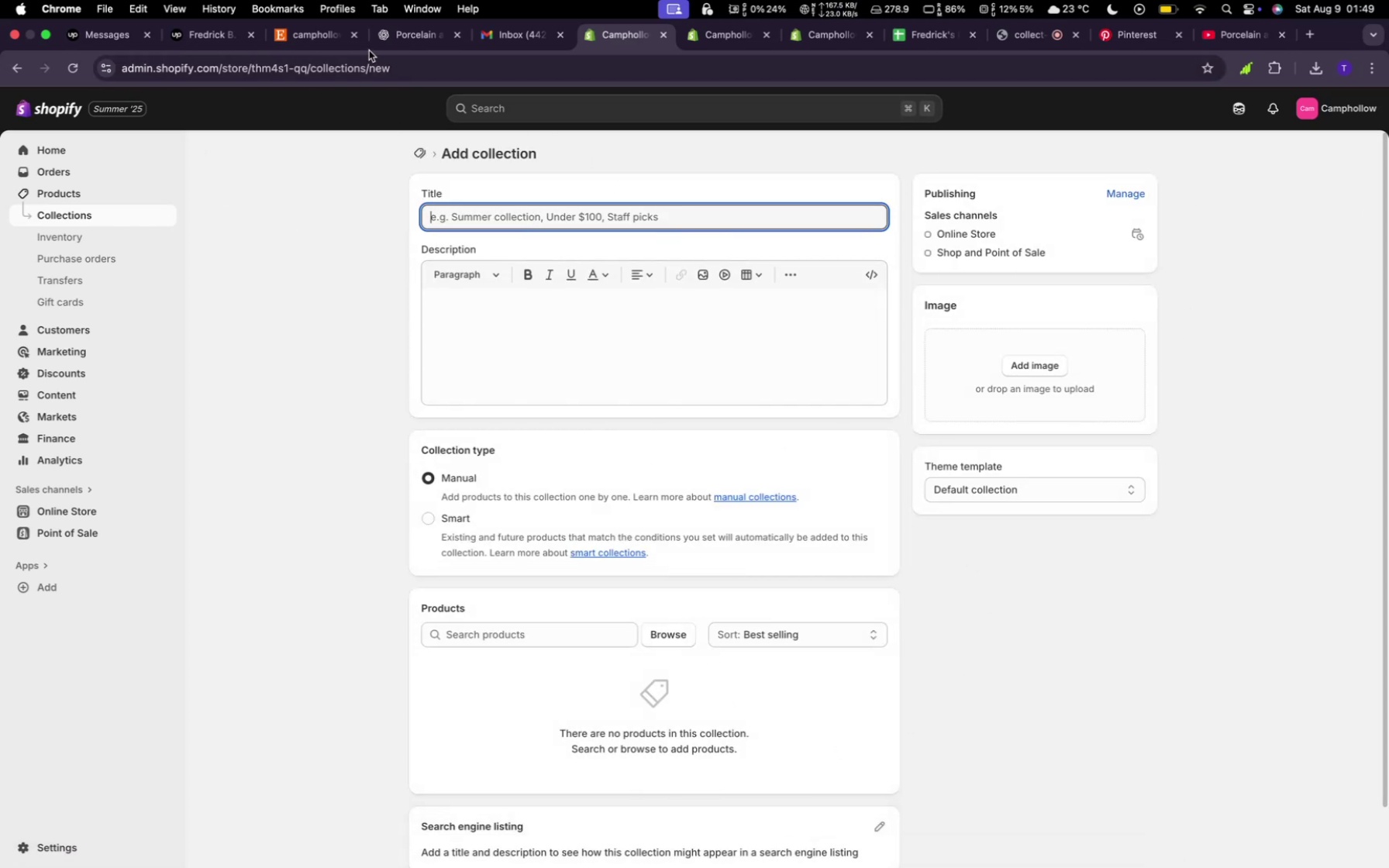 
wait(5.67)
 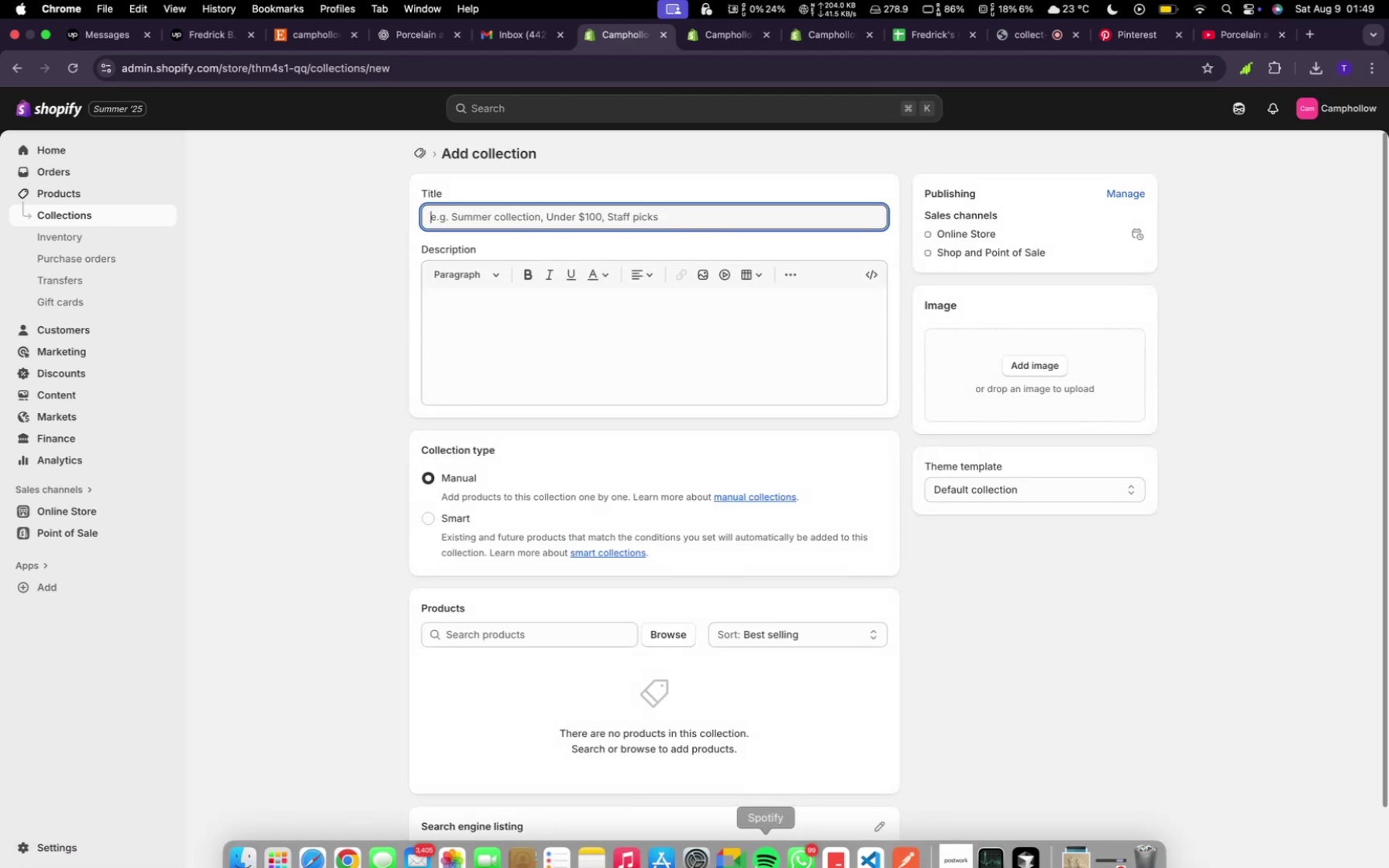 
left_click([325, 37])
 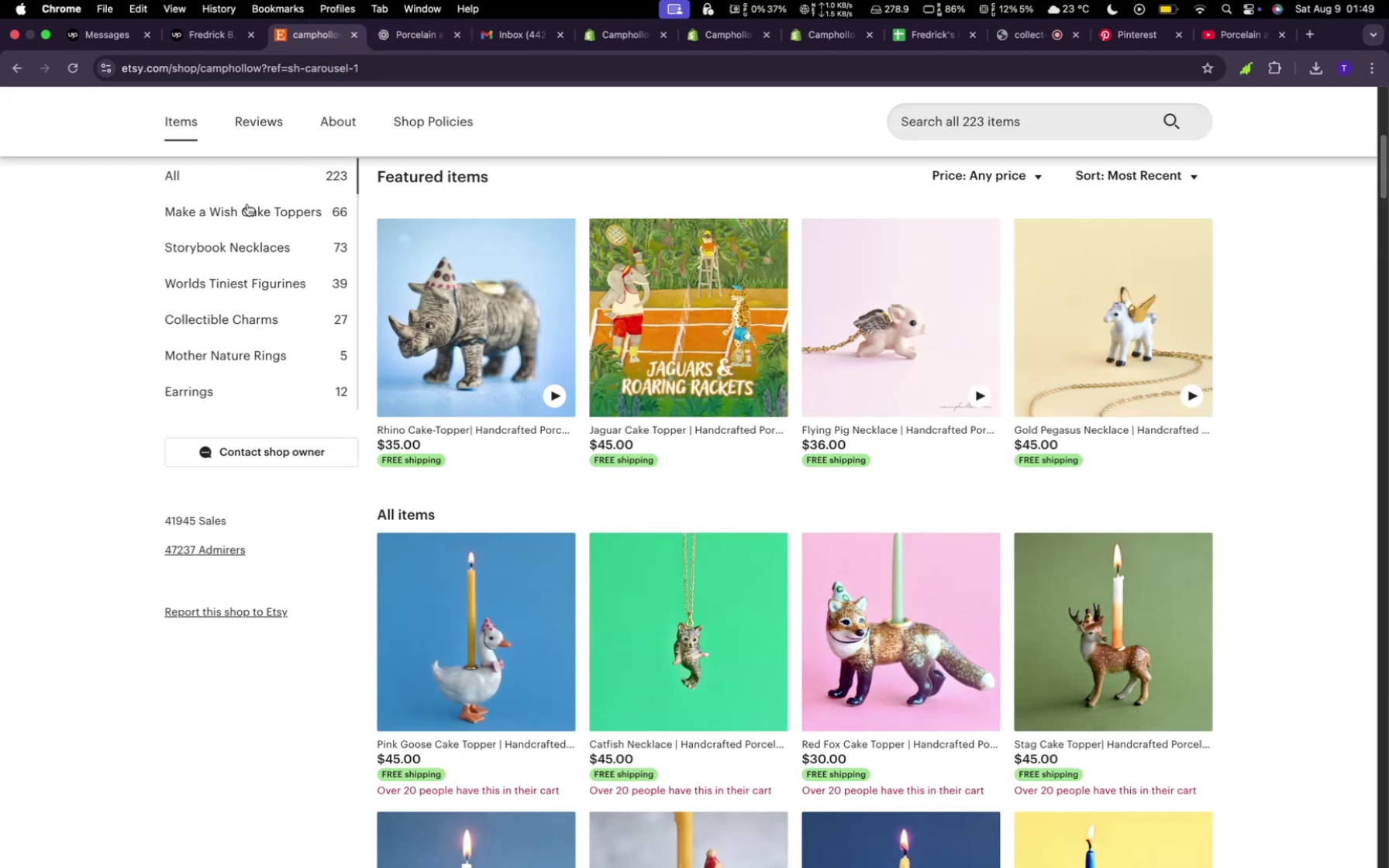 
scroll: coordinate [279, 339], scroll_direction: up, amount: 1.0
 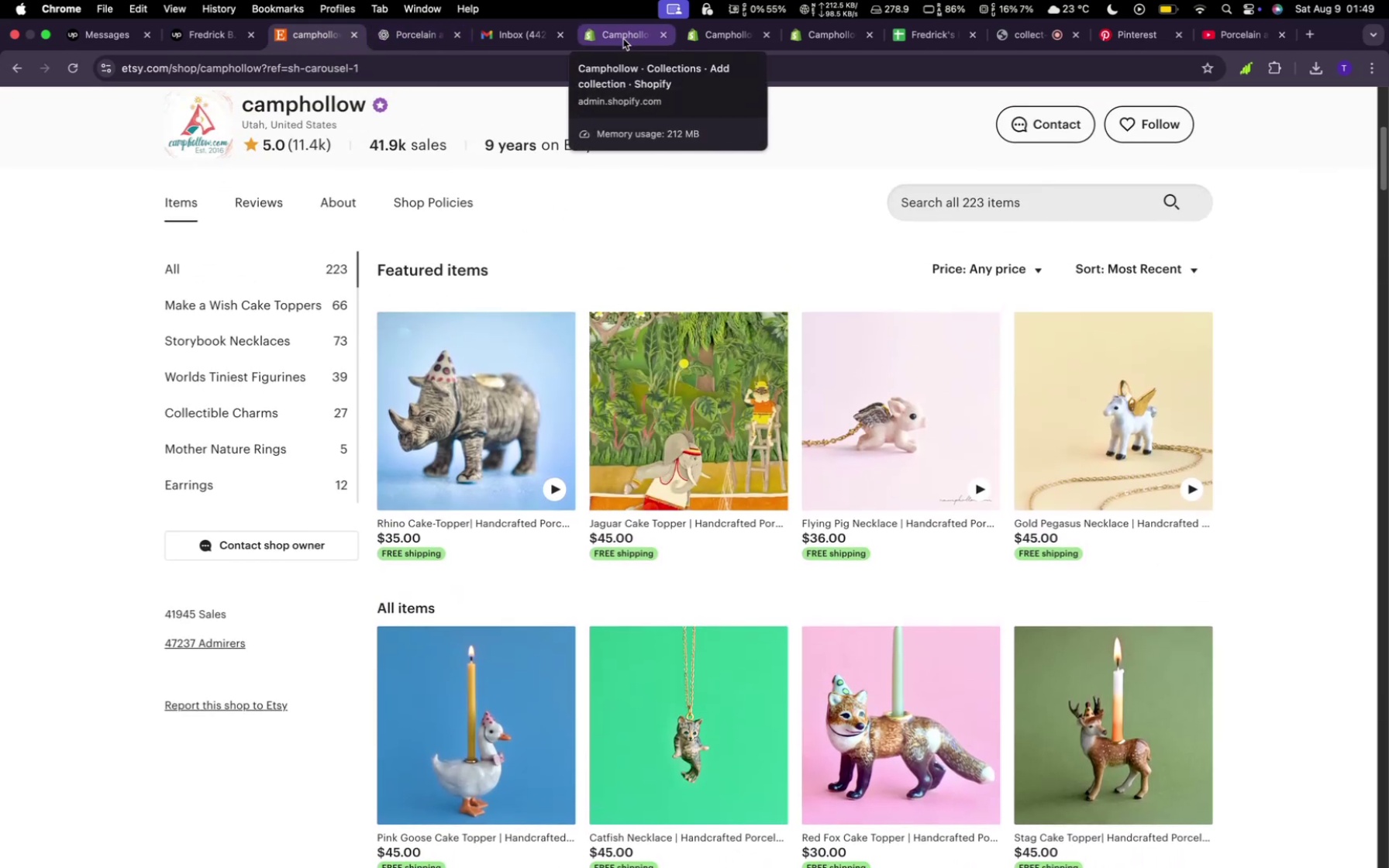 
left_click([623, 39])
 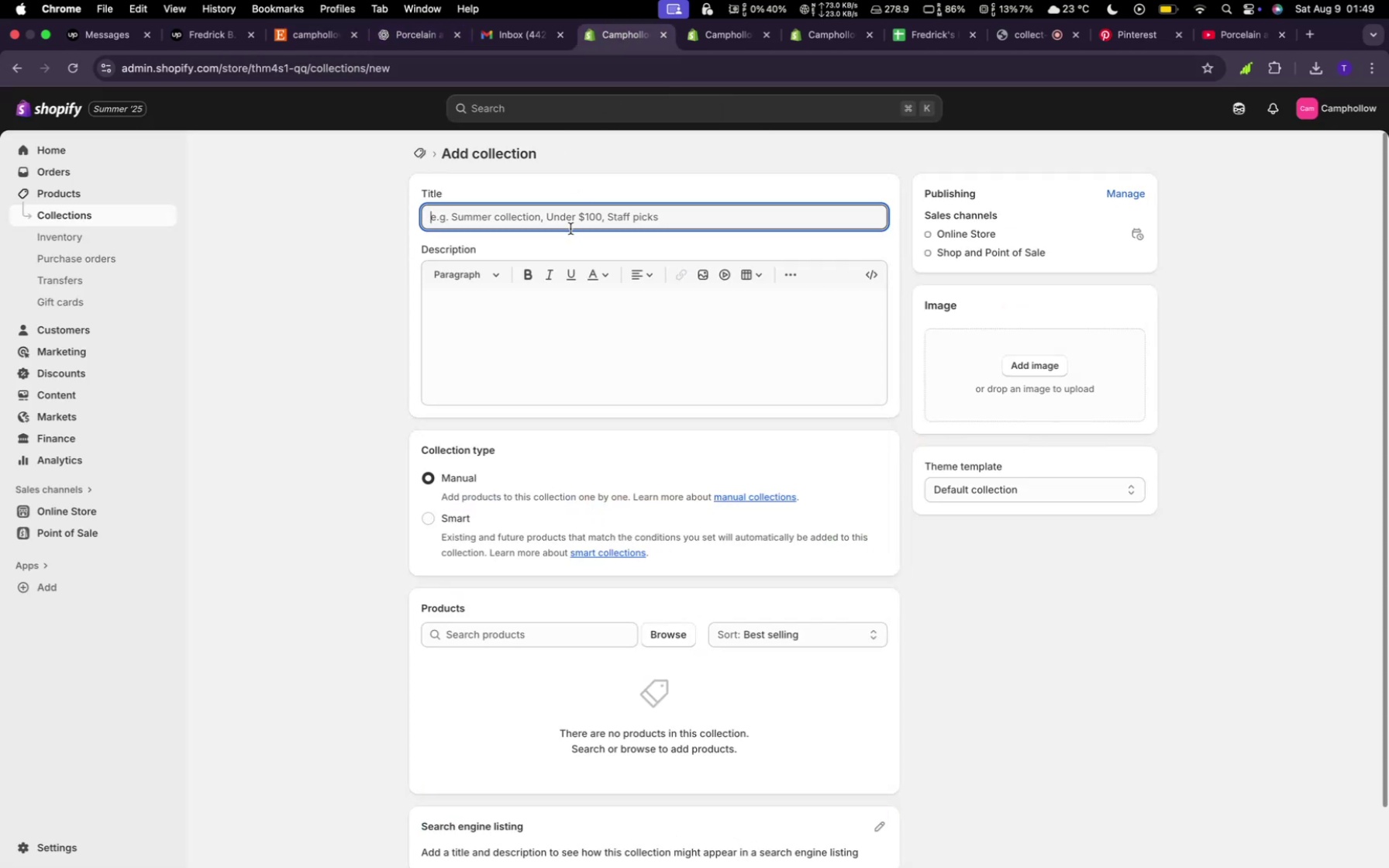 
type(Make A)
key(Backspace)
type(a wish)
 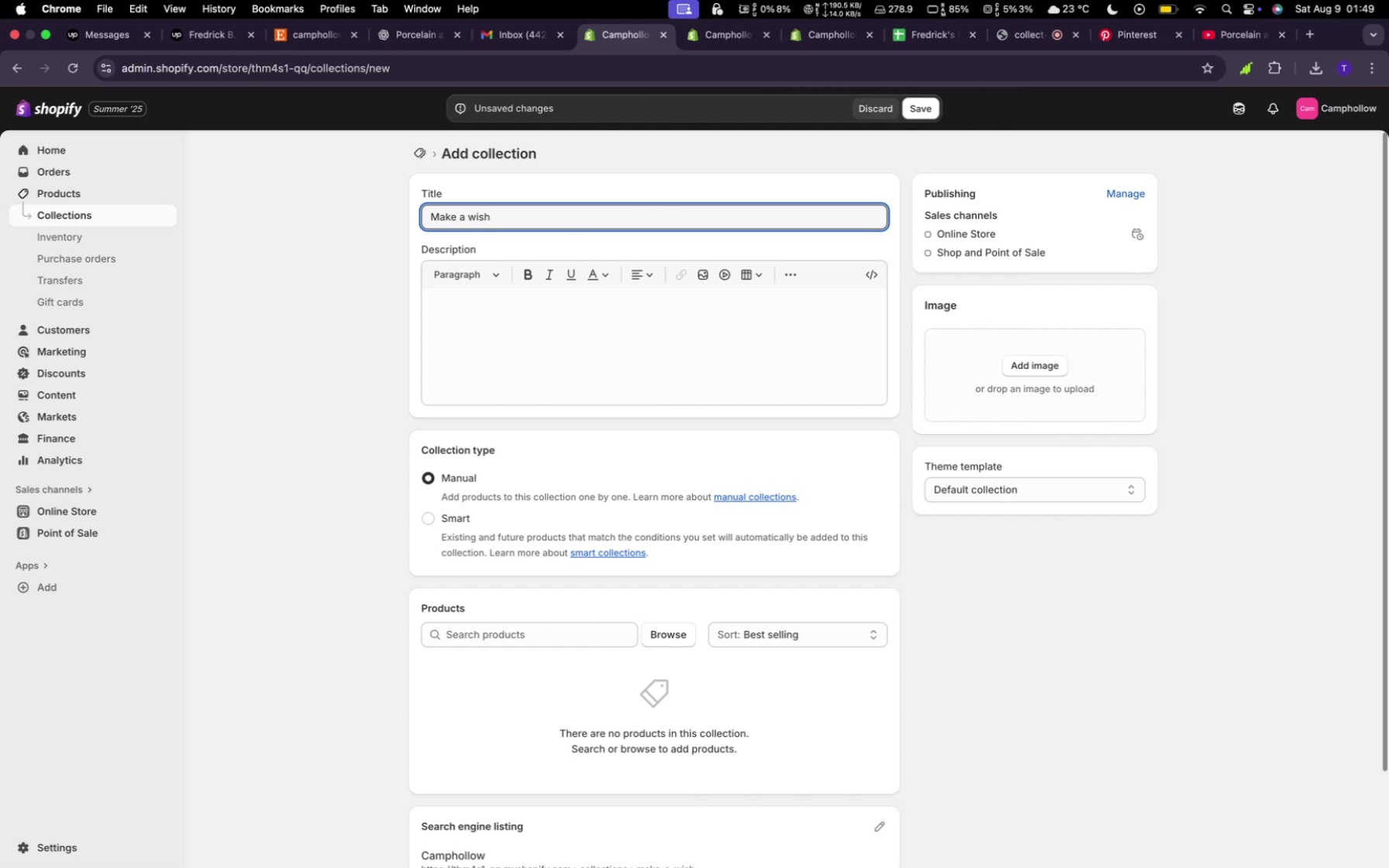 
wait(5.23)
 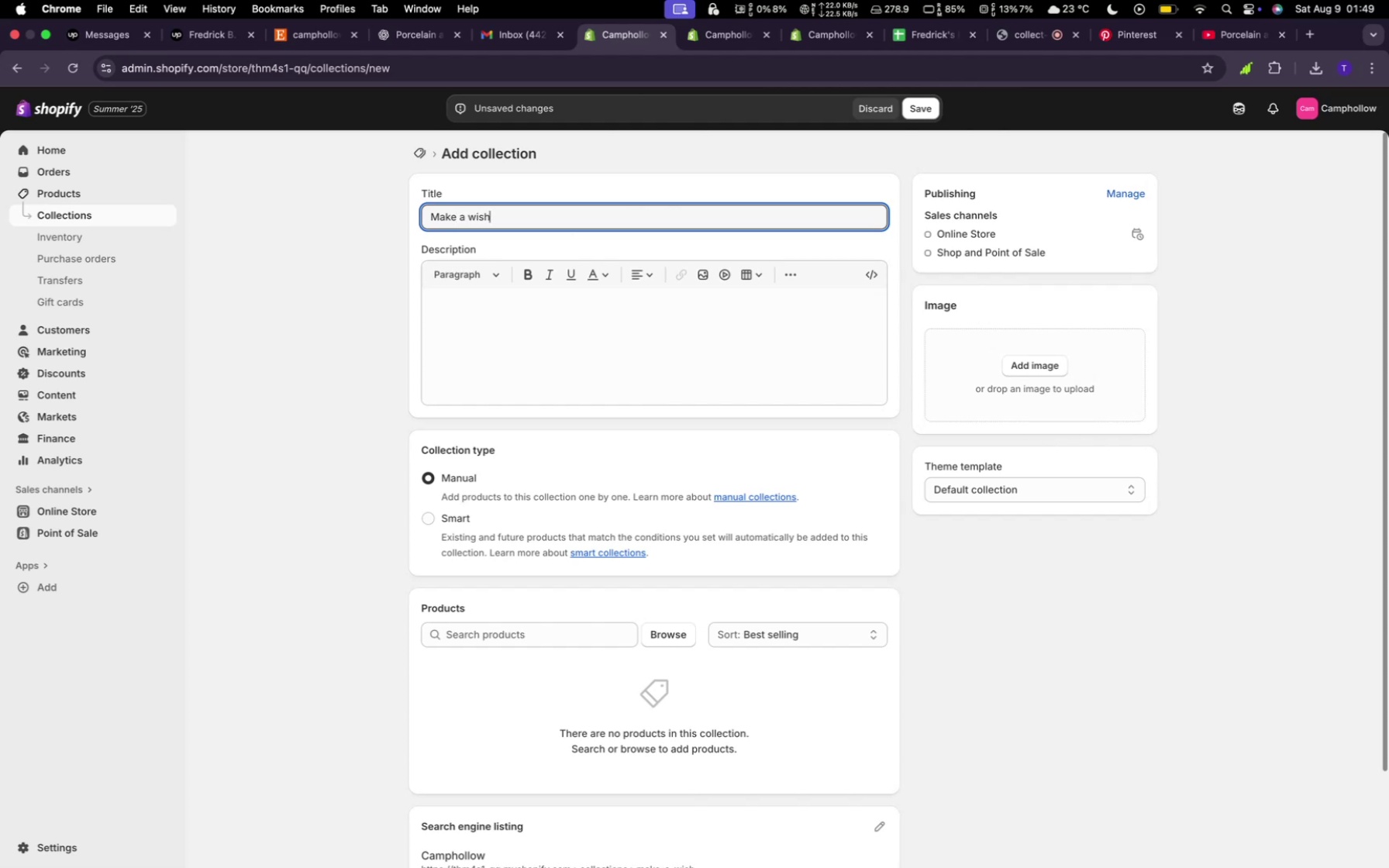 
scroll: coordinate [825, 744], scroll_direction: up, amount: 5.0
 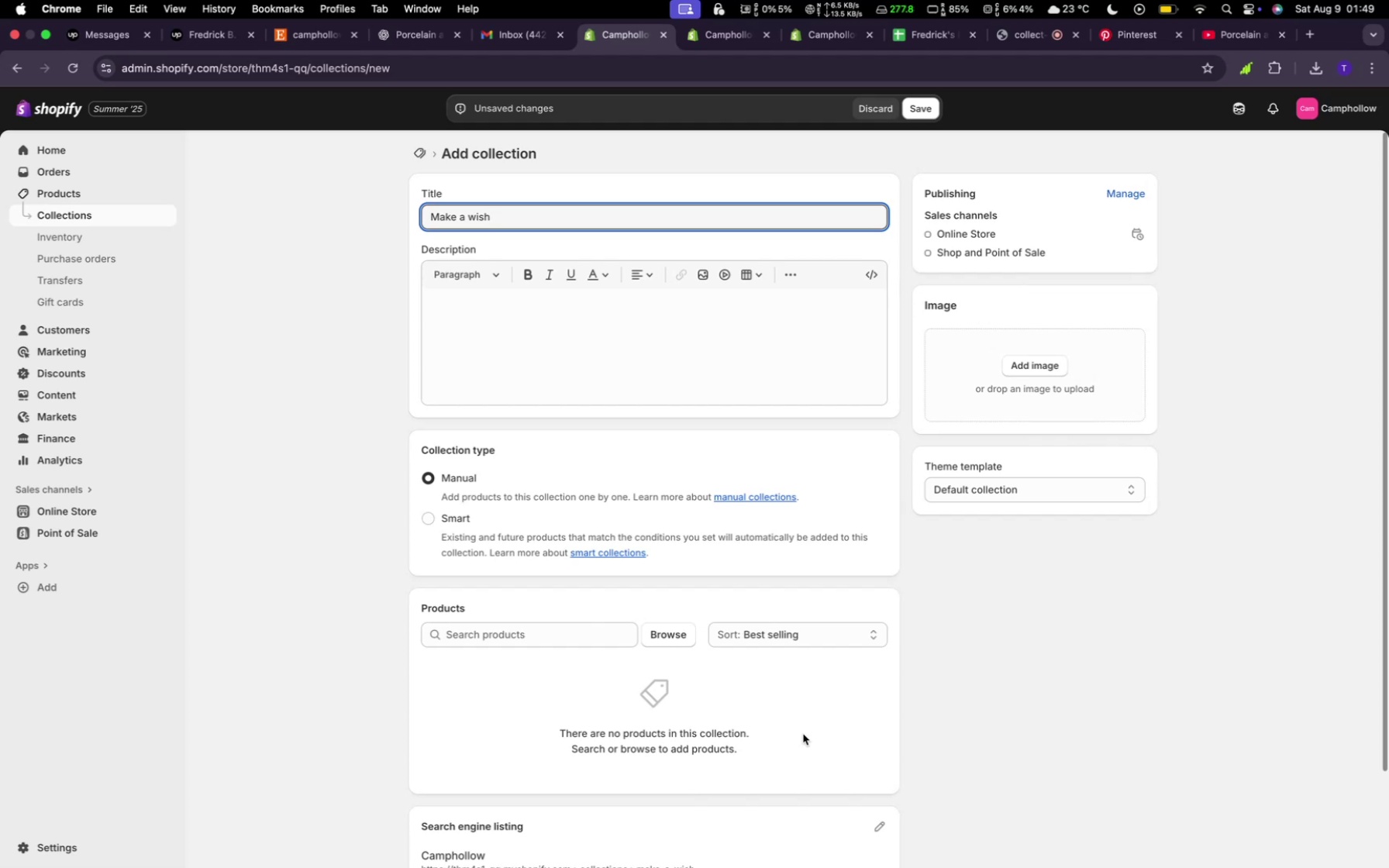 
scroll: coordinate [803, 734], scroll_direction: down, amount: 18.0
 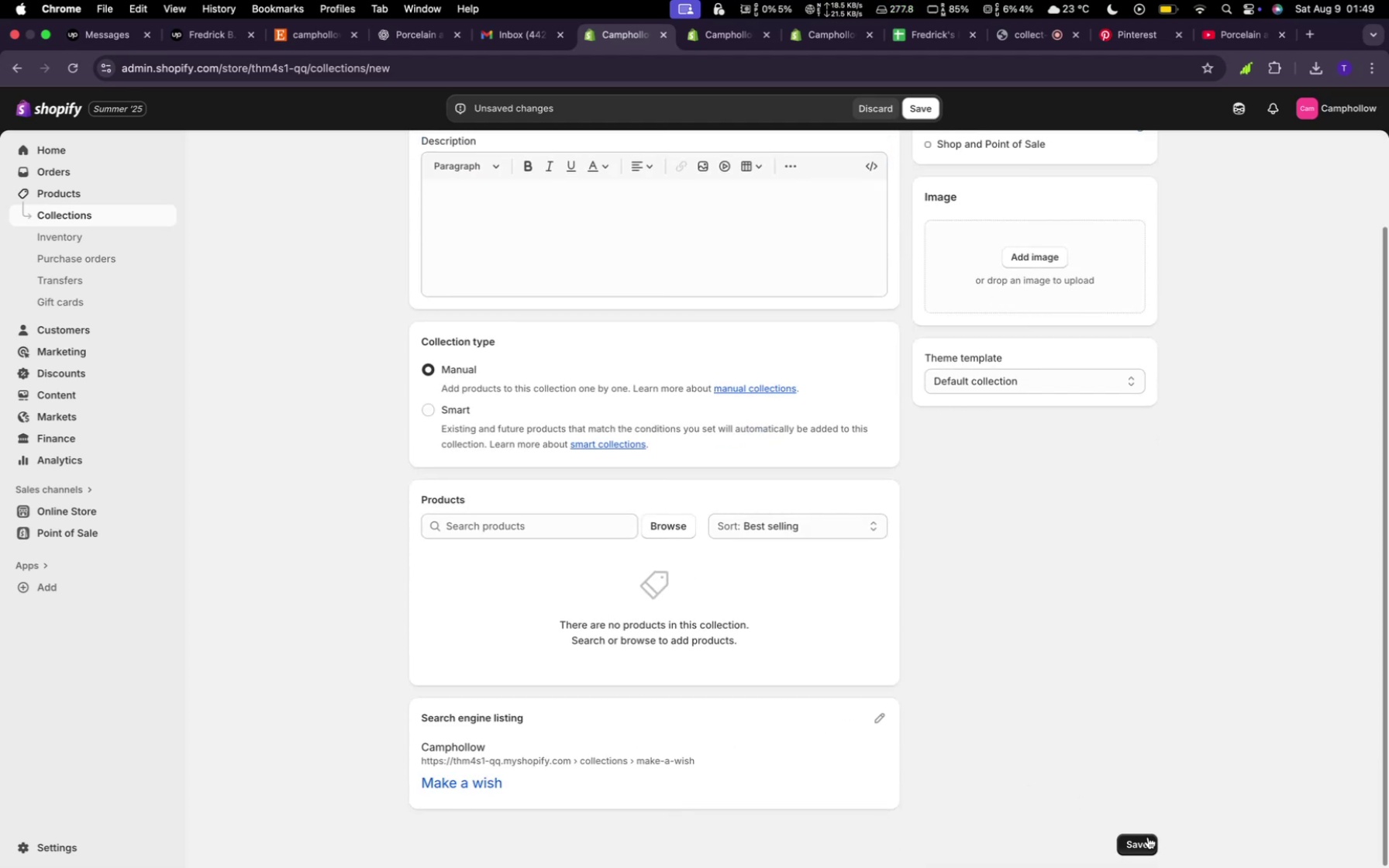 
left_click([1148, 837])
 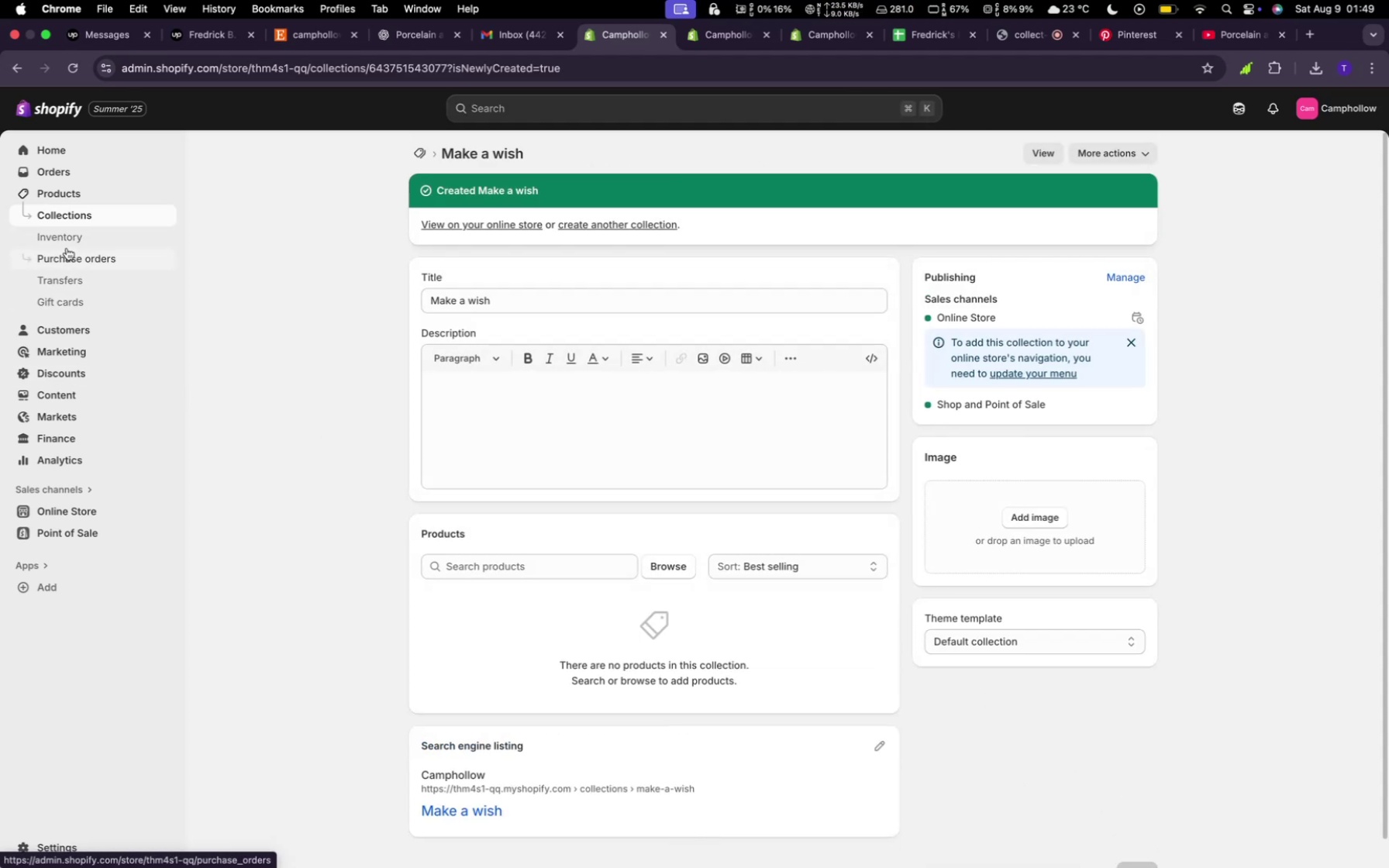 
wait(5.52)
 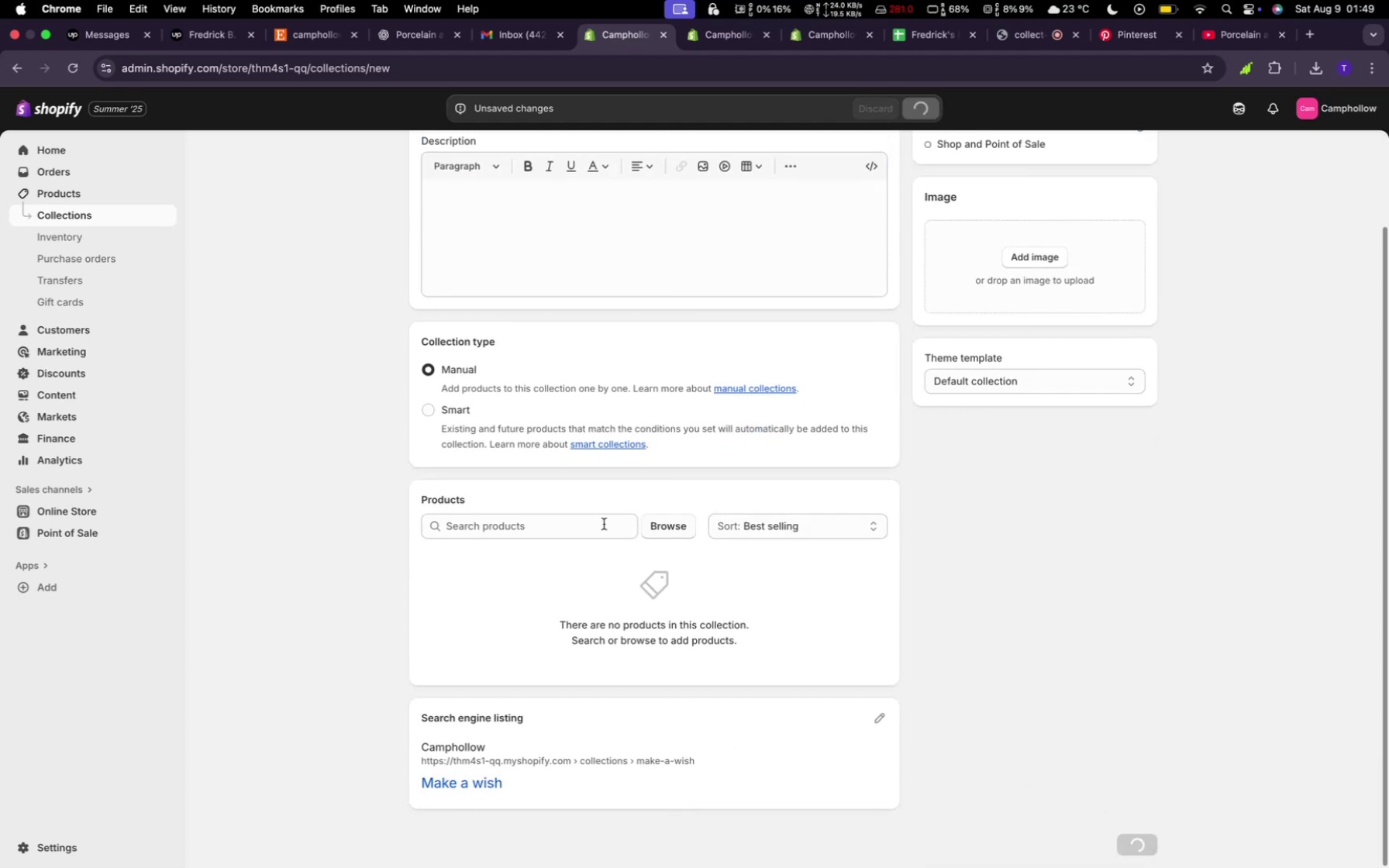 
left_click([418, 153])
 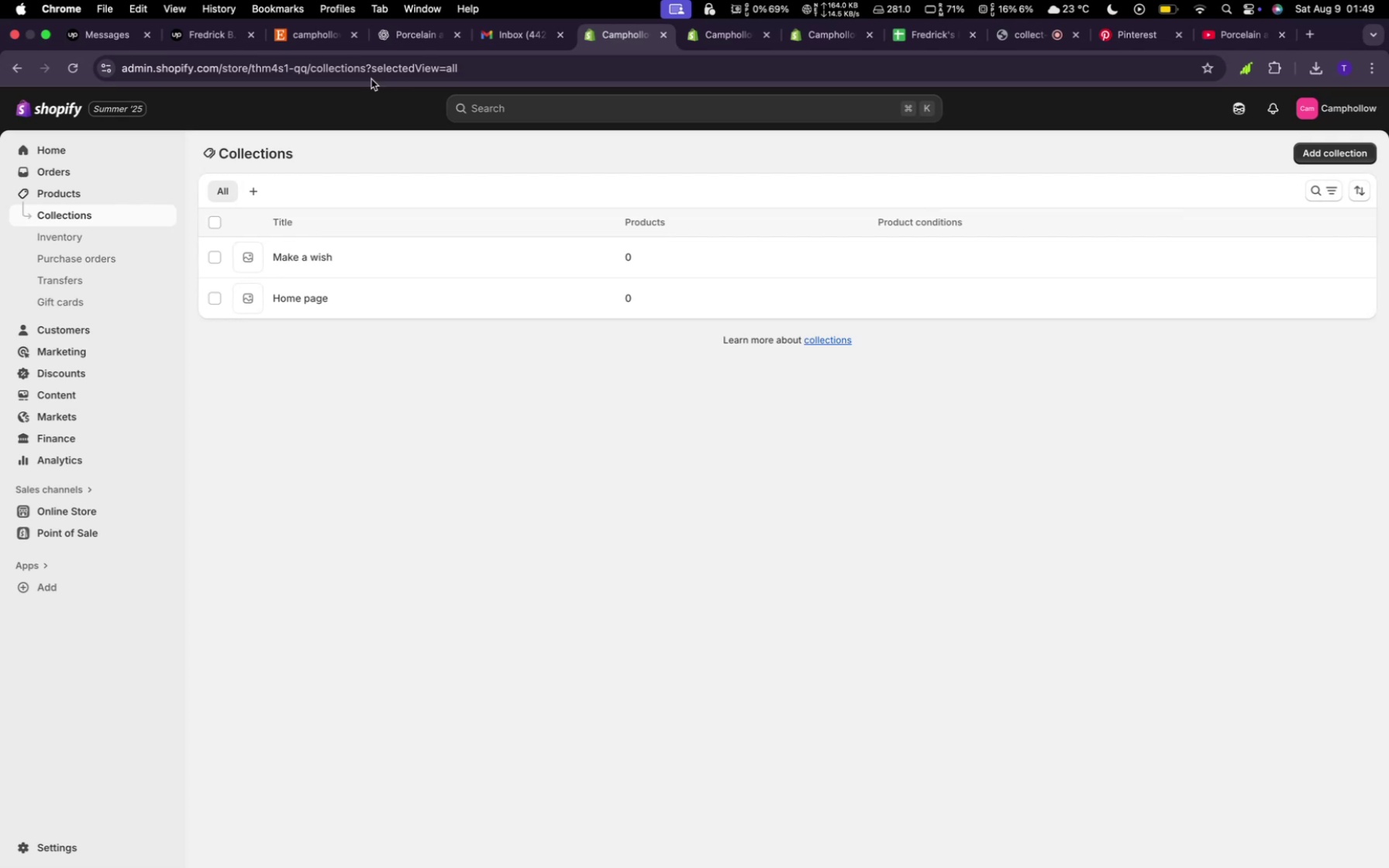 
left_click([323, 33])
 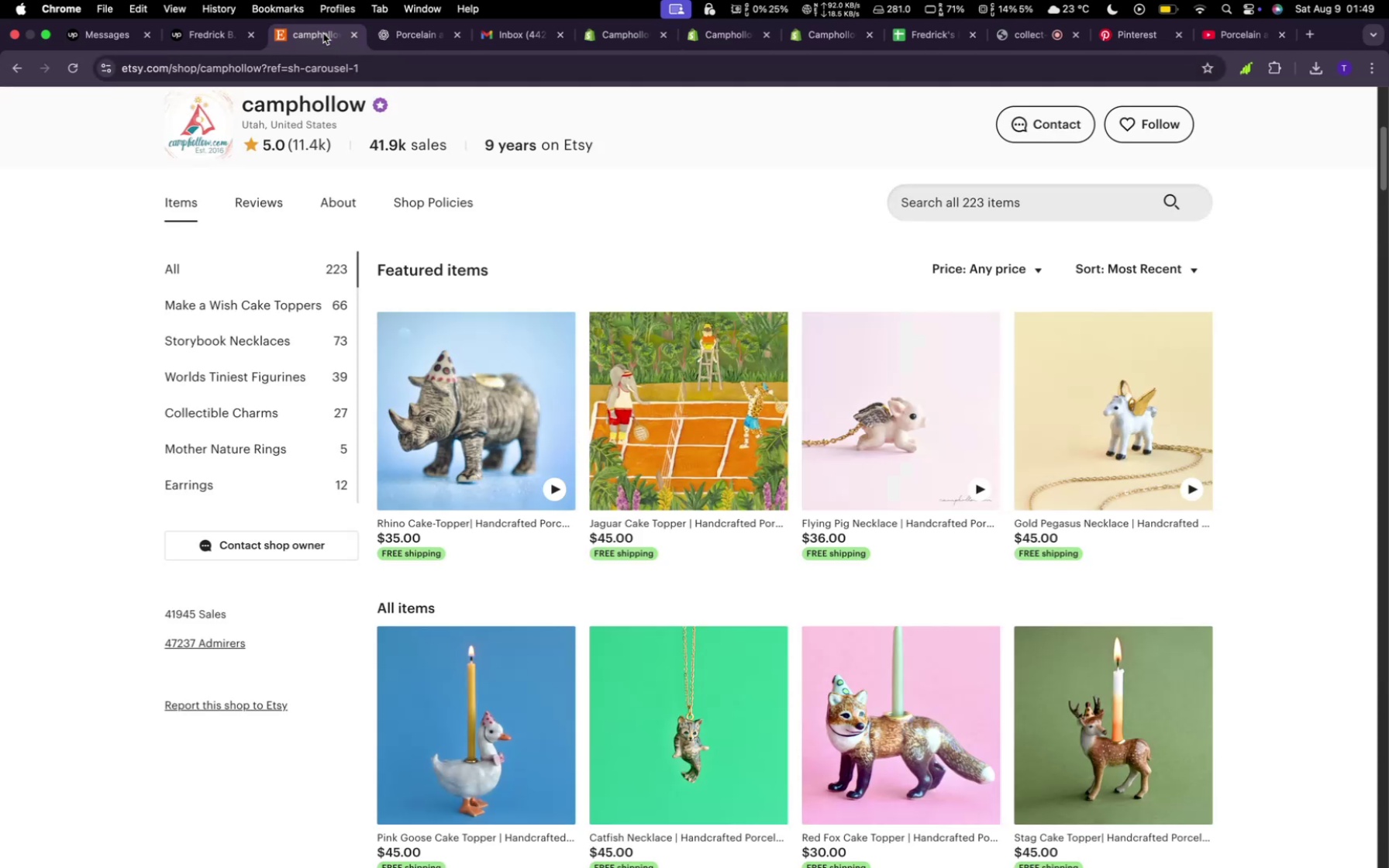 
wait(9.18)
 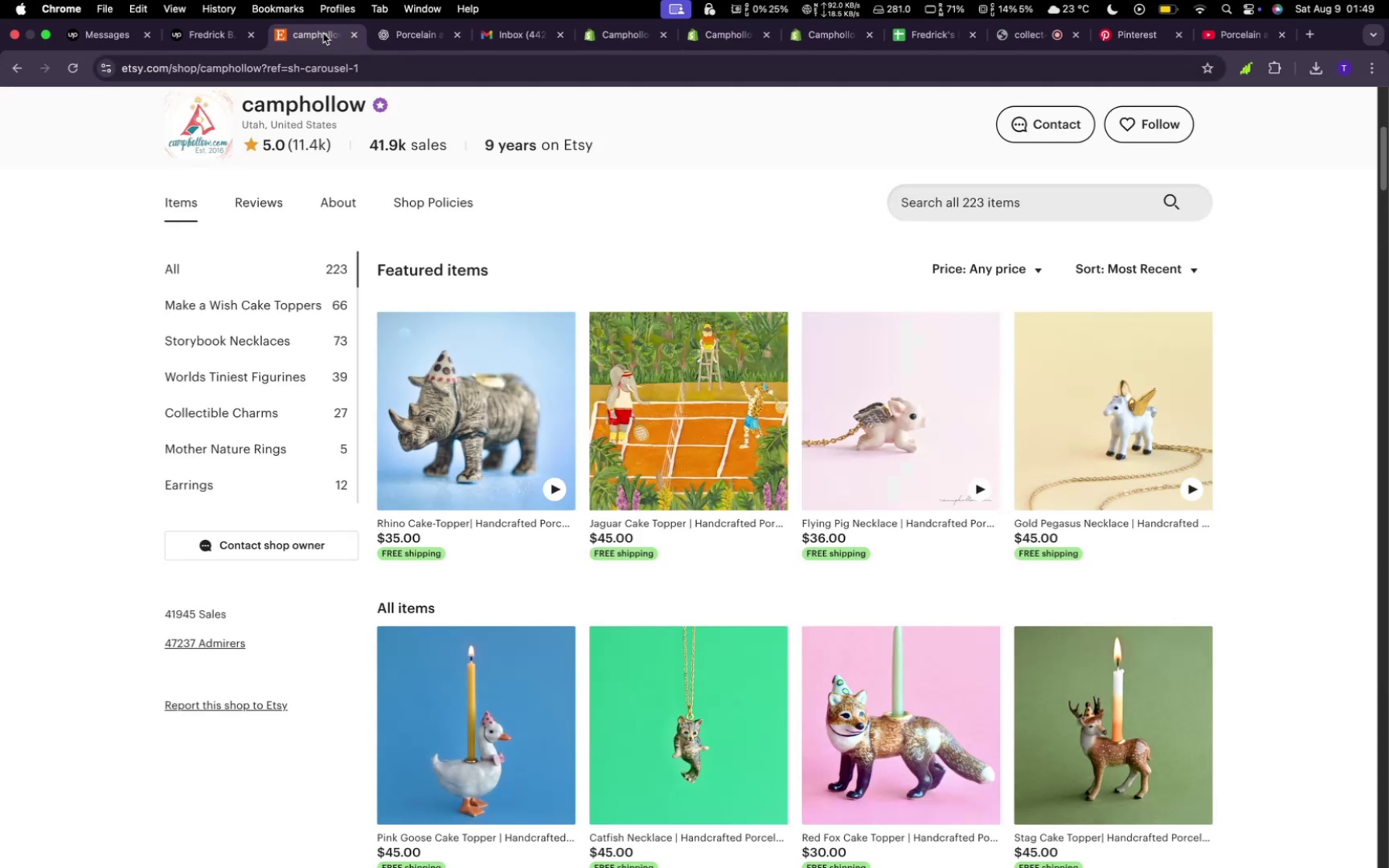 
left_click([615, 30])
 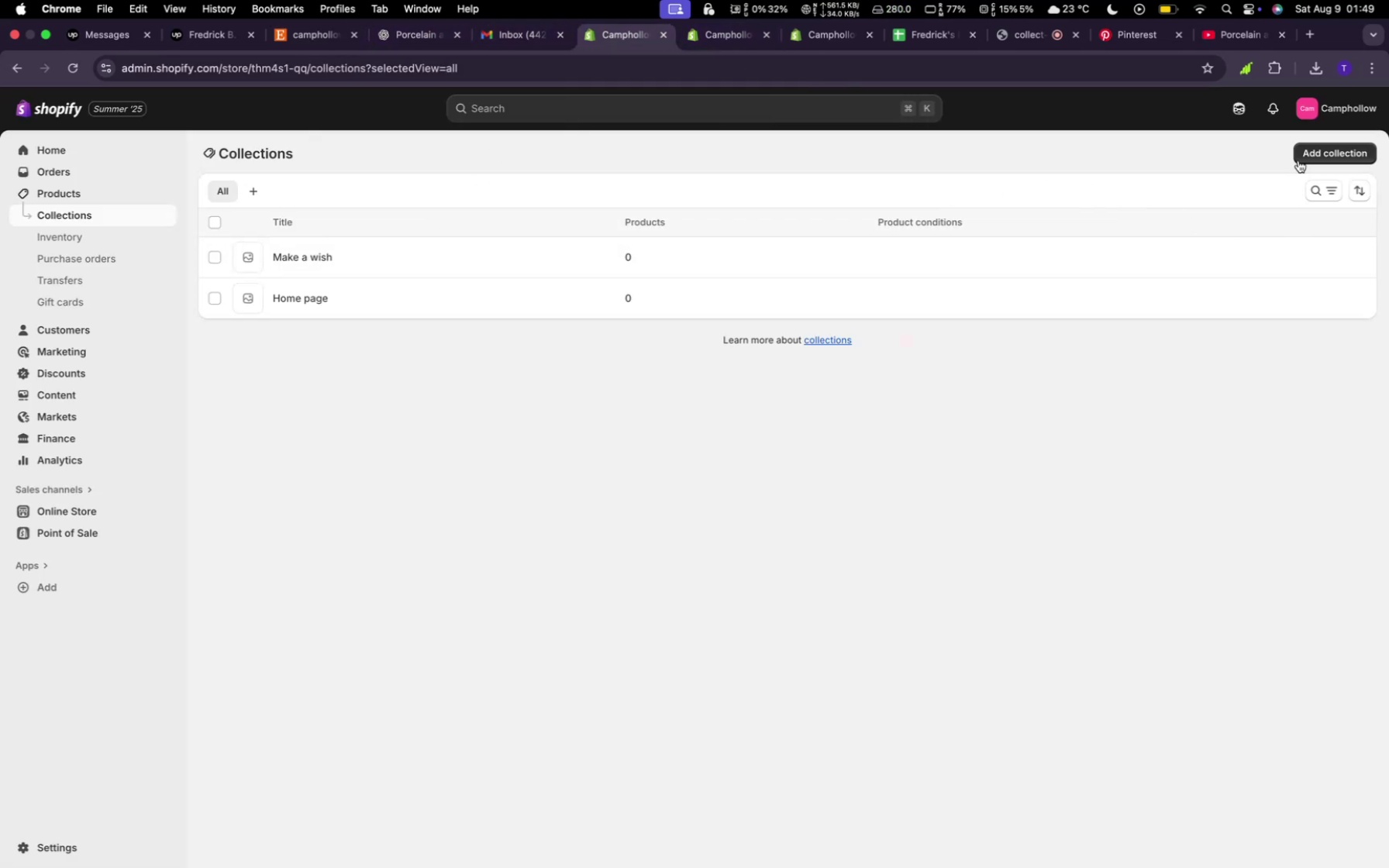 
left_click([1303, 151])
 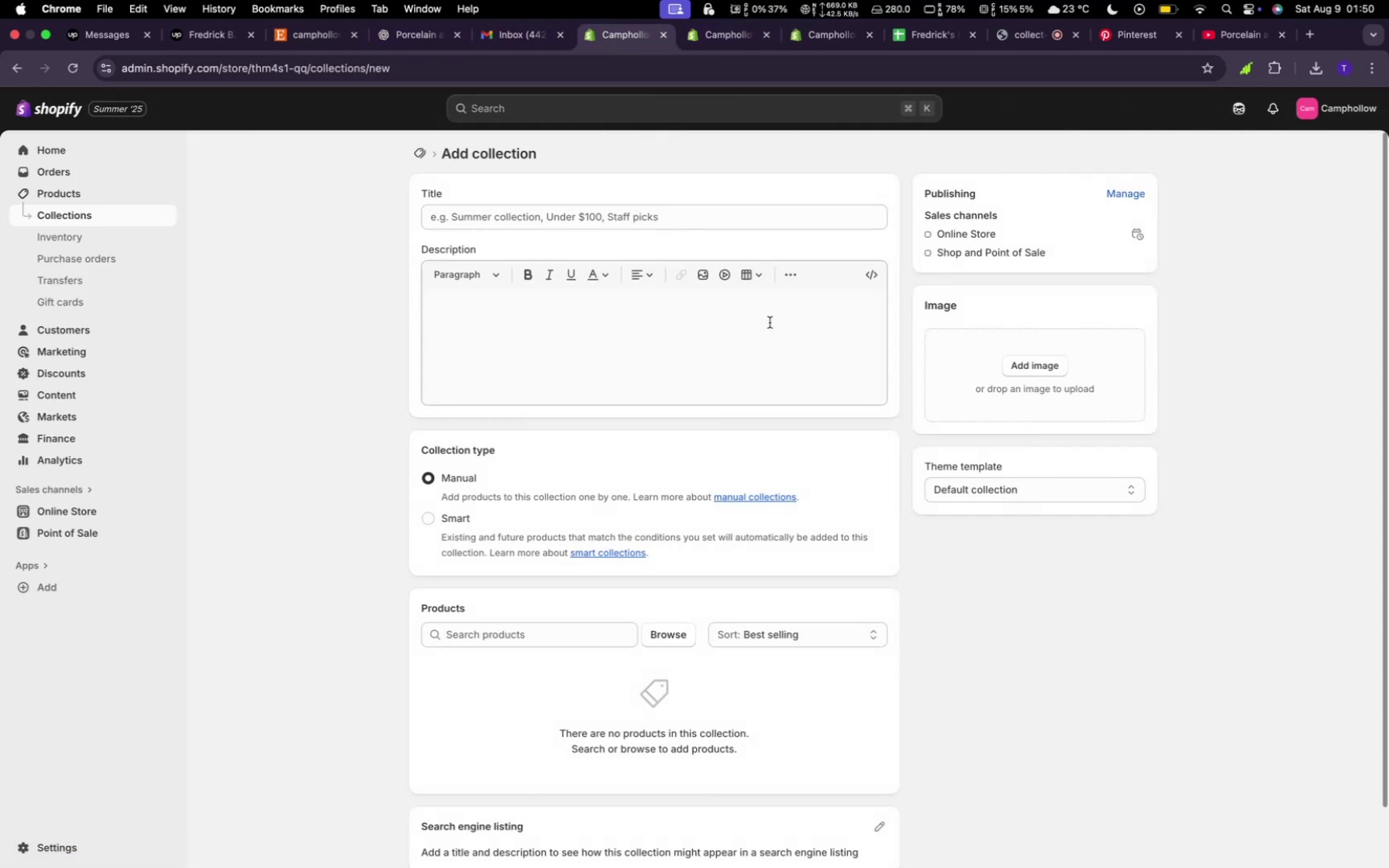 
left_click([608, 222])
 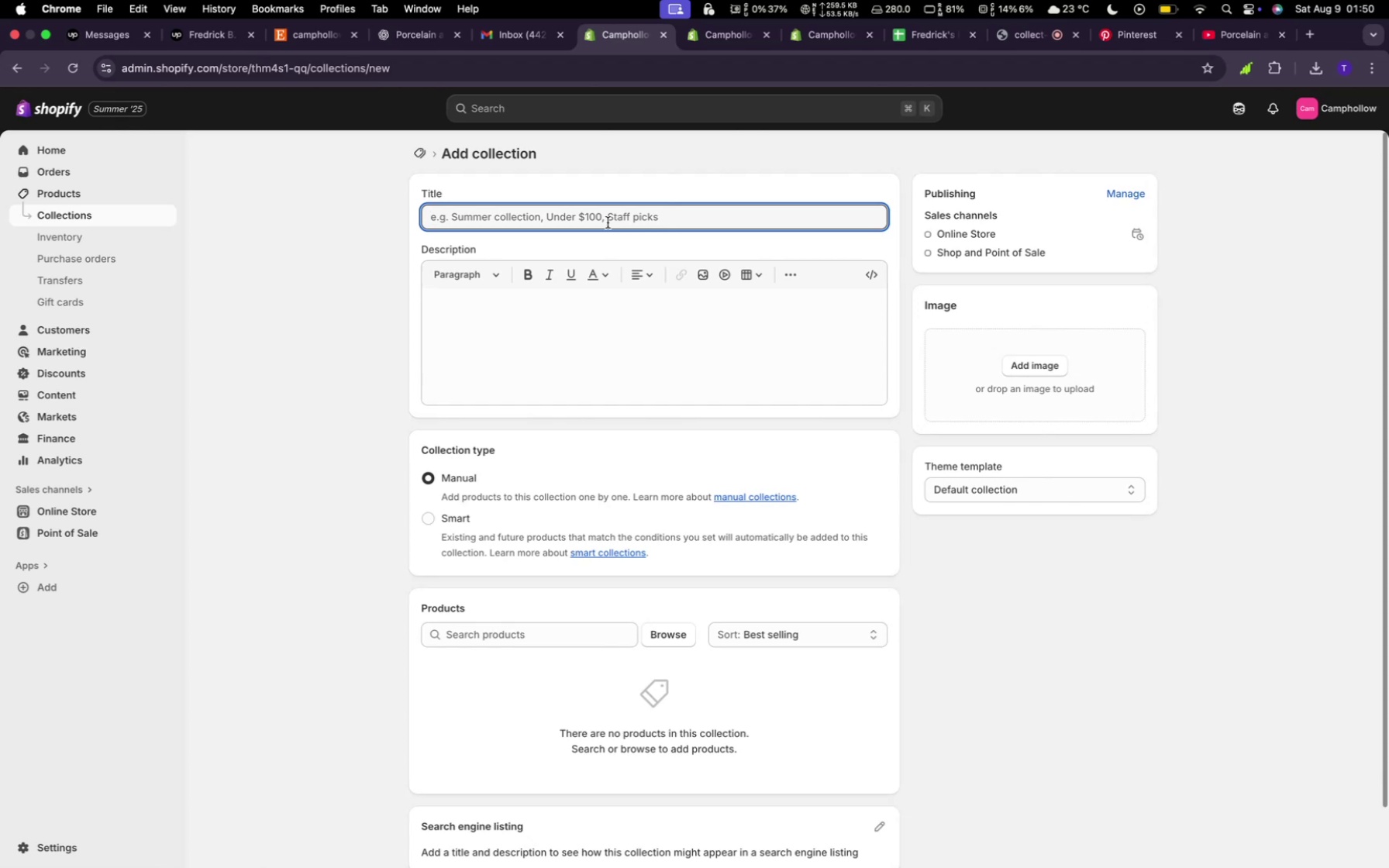 
type(Stro)
key(Backspace)
key(Backspace)
type(ory Book )
key(Backspace)
key(Backspace)
key(Backspace)
key(Backspace)
key(Backspace)
key(Backspace)
type(book )
key(Backspace)
key(Backspace)
key(Backspace)
key(Backspace)
key(Backspace)
type( Bock Necklace)
 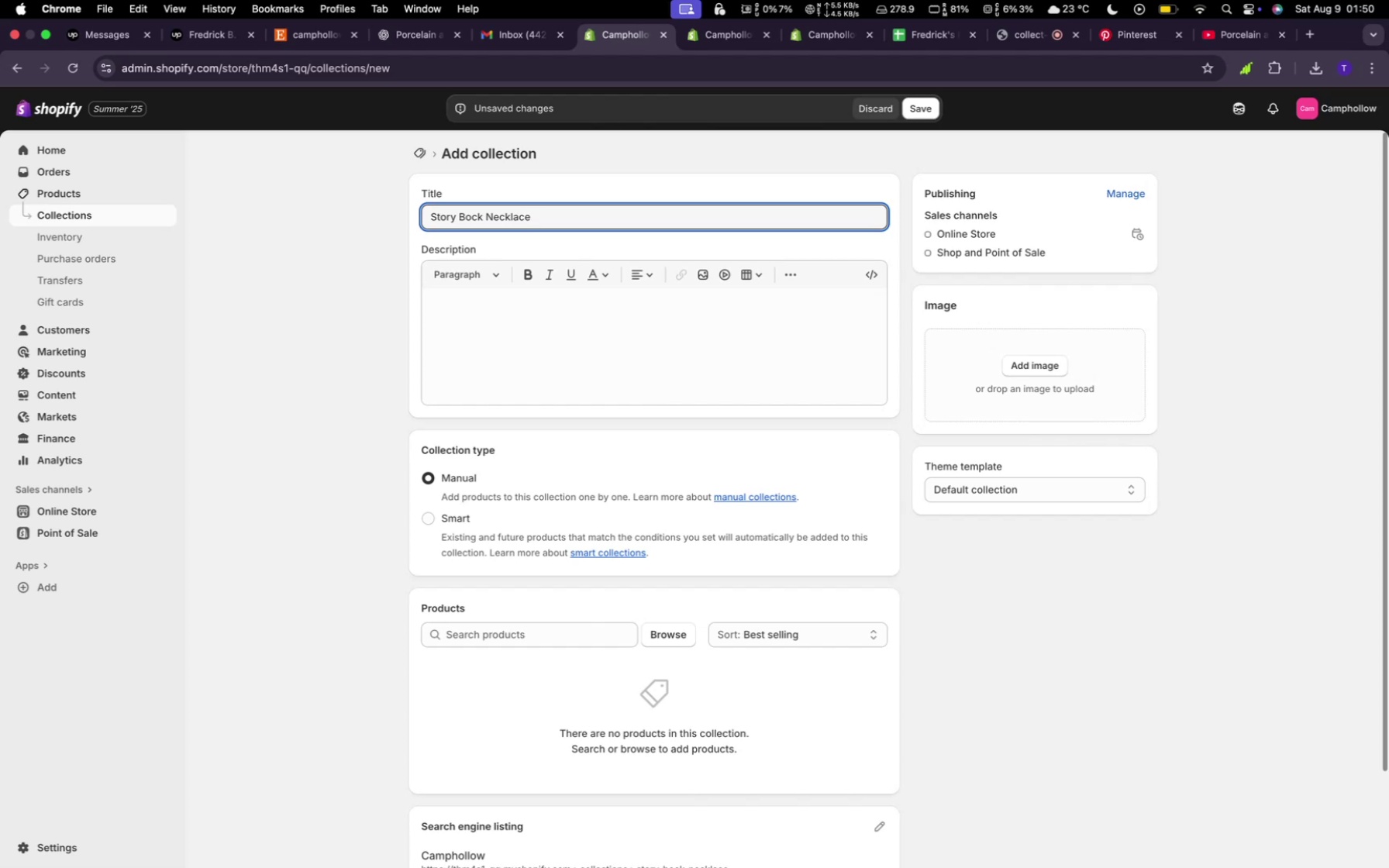 
scroll: coordinate [922, 604], scroll_direction: up, amount: 7.0
 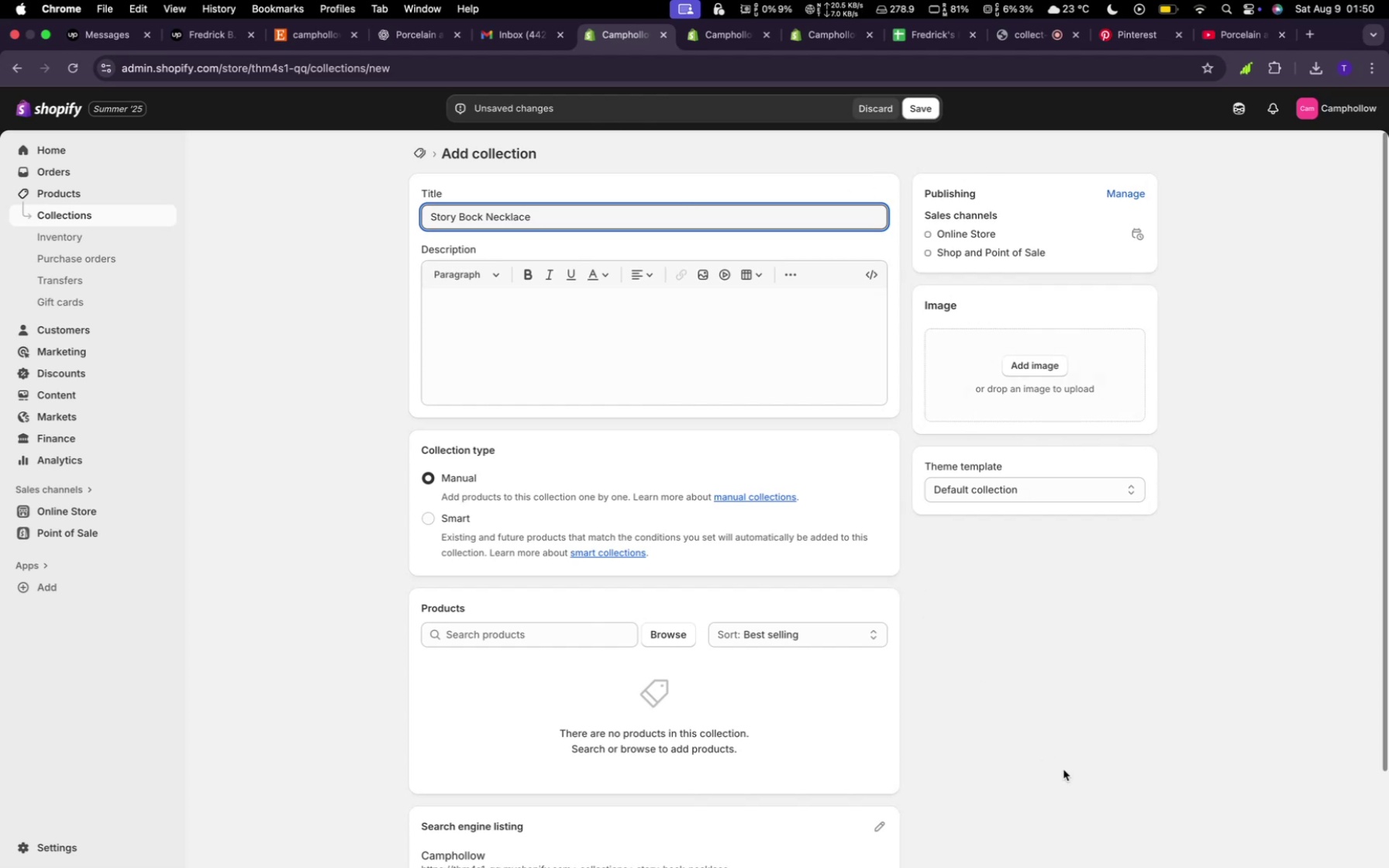 
scroll: coordinate [1063, 770], scroll_direction: down, amount: 13.0
 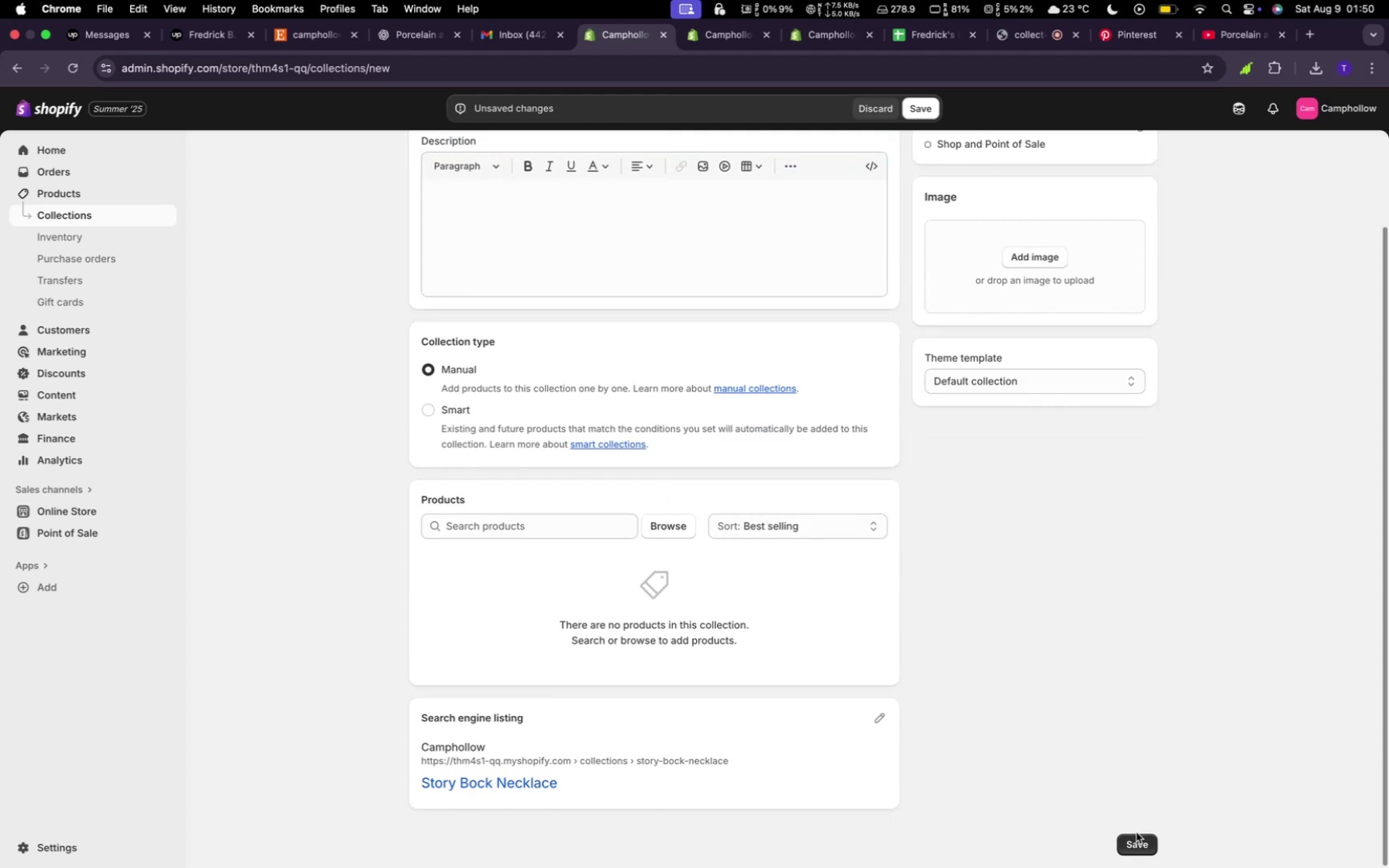 
left_click([1136, 832])
 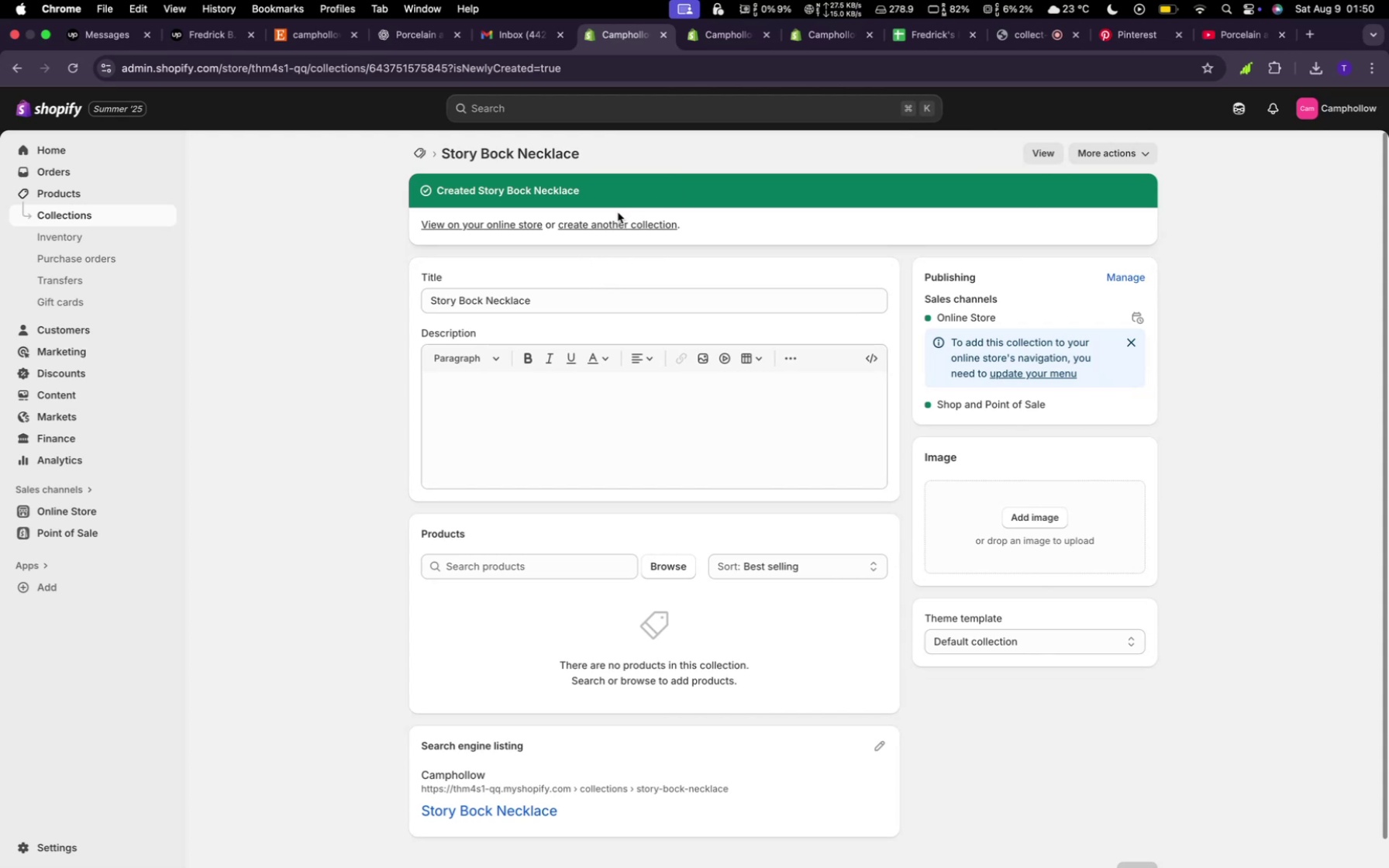 
wait(14.41)
 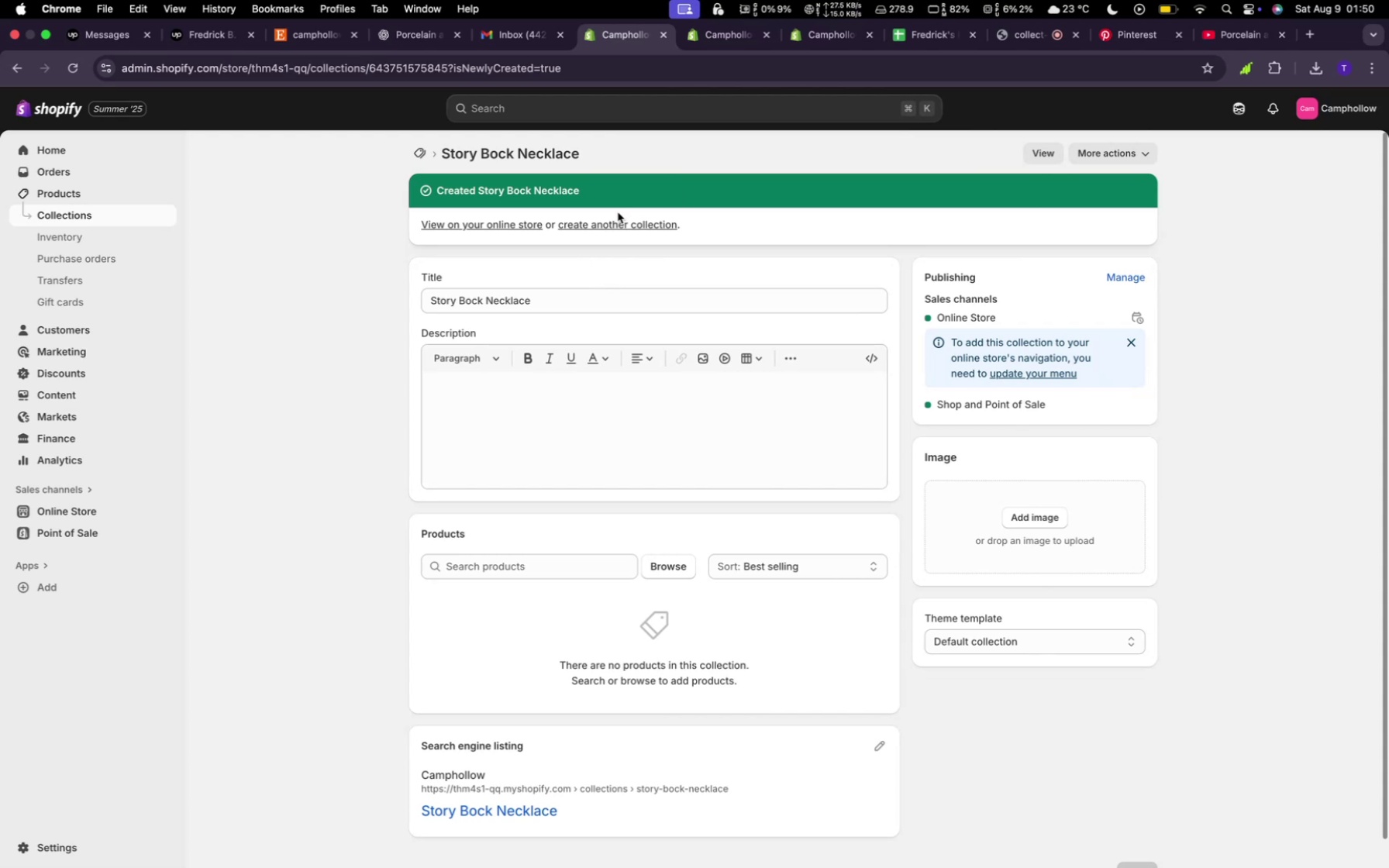 
left_click([423, 152])
 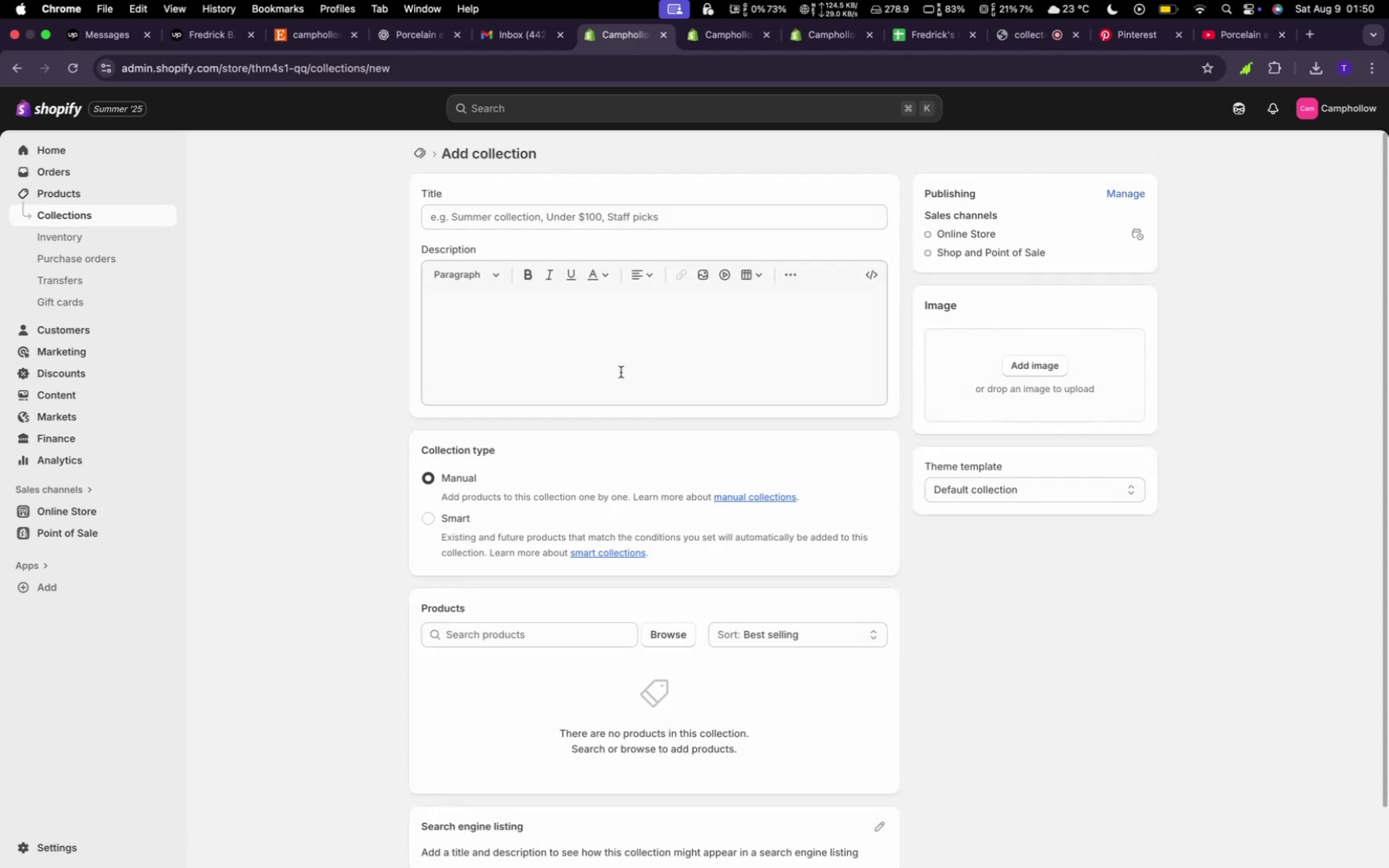 
wait(5.66)
 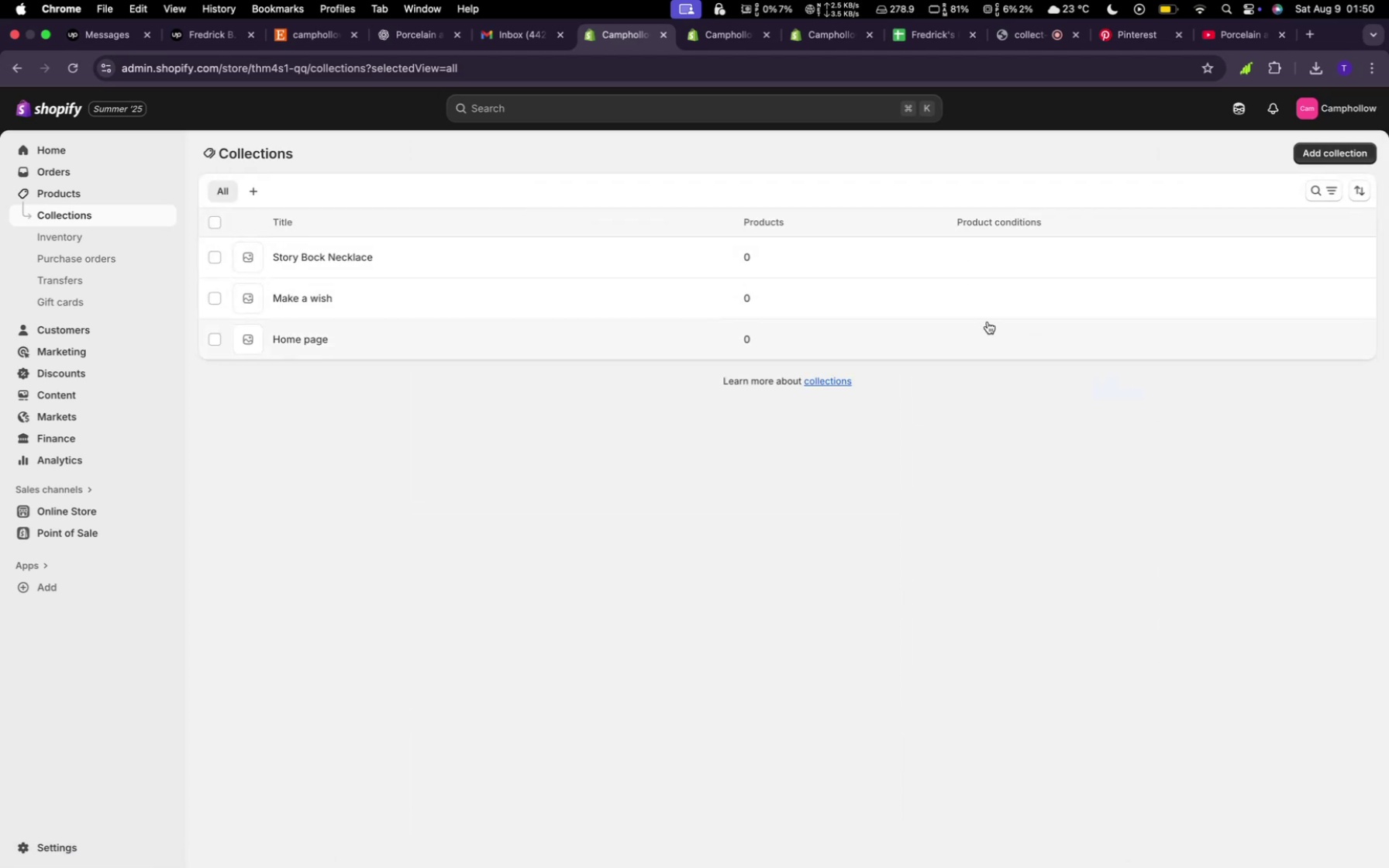 
left_click([516, 212])
 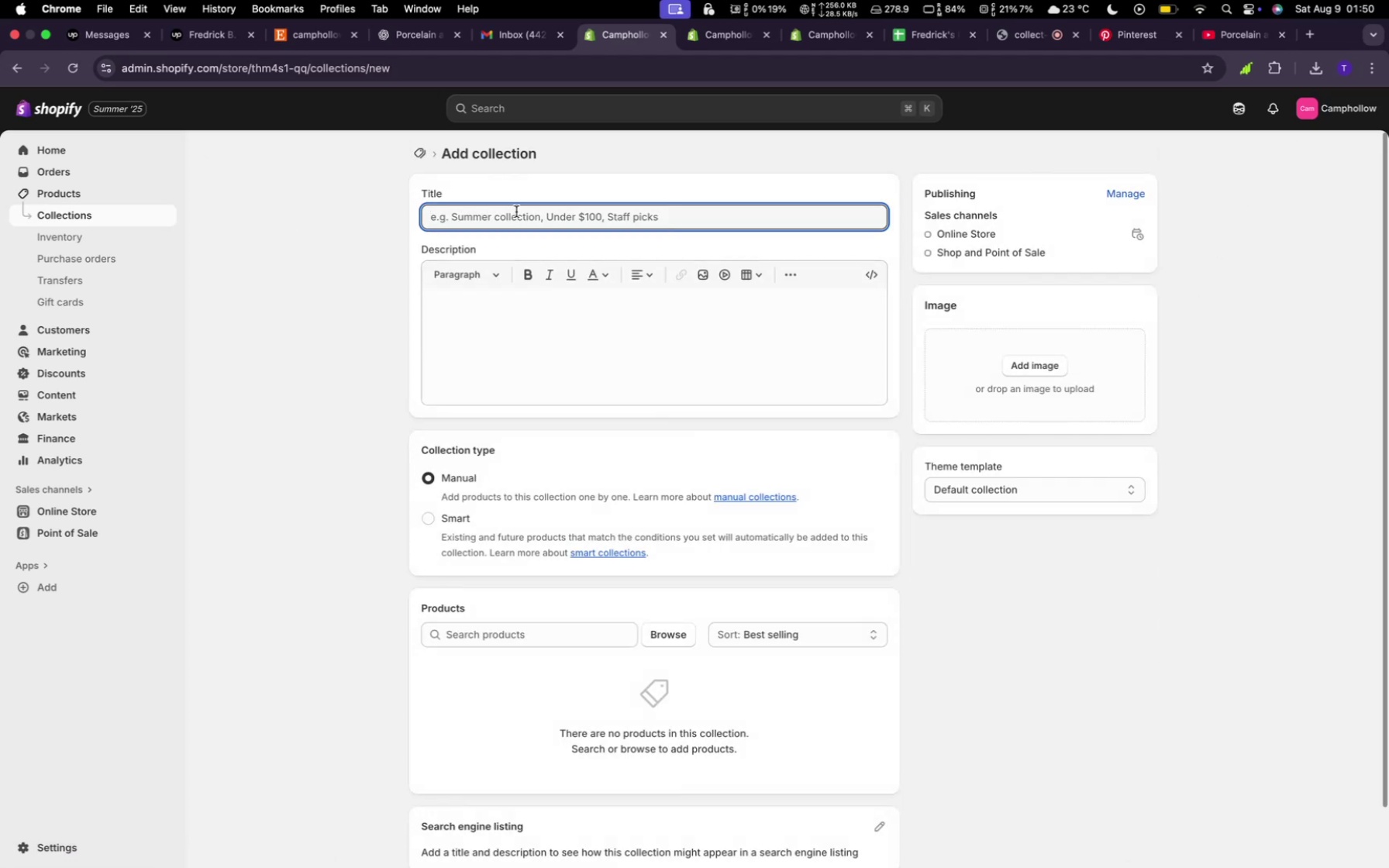 
type(Tiny Figuru)
key(Backspace)
type(ing)
key(Backspace)
 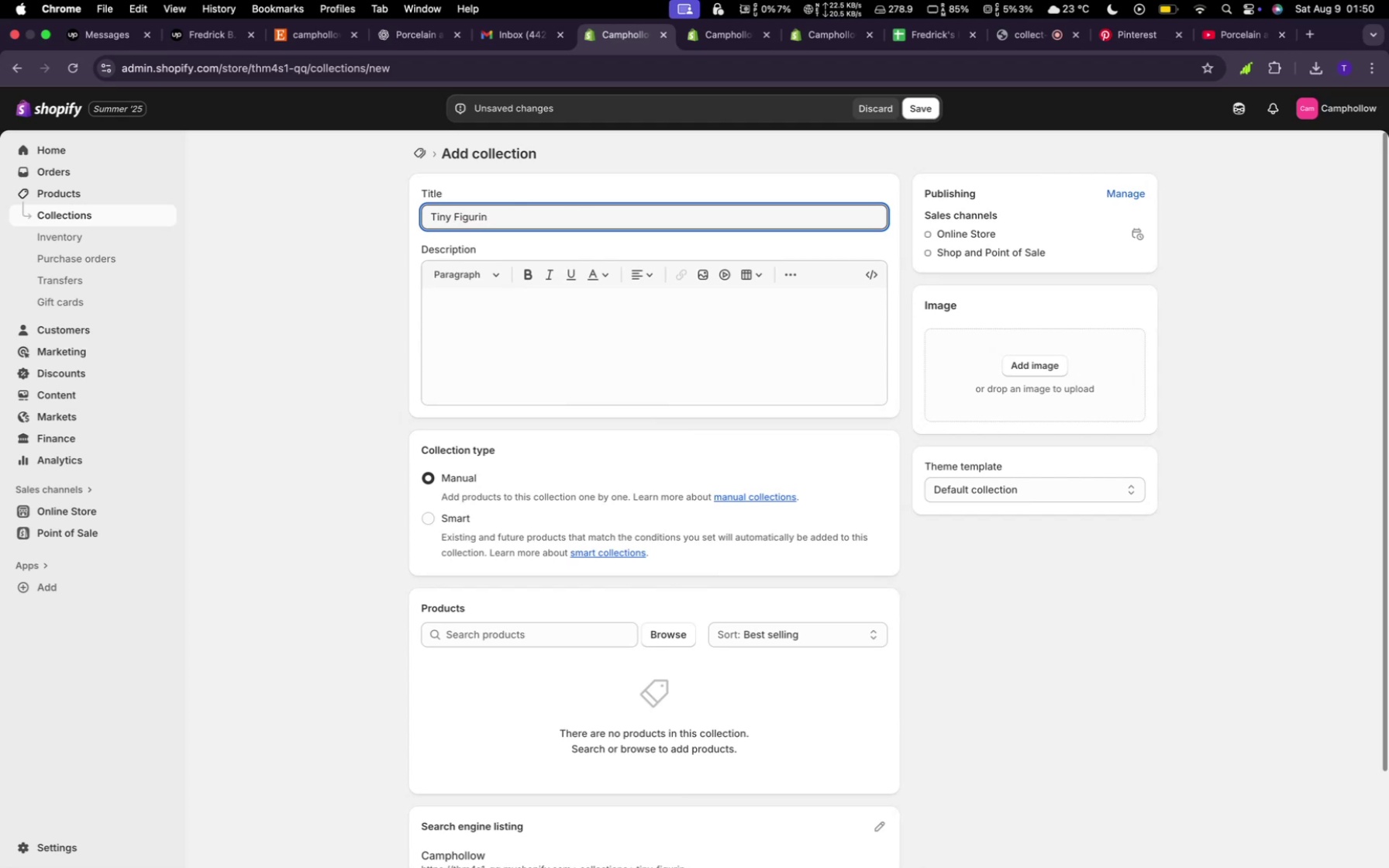 
wait(5.66)
 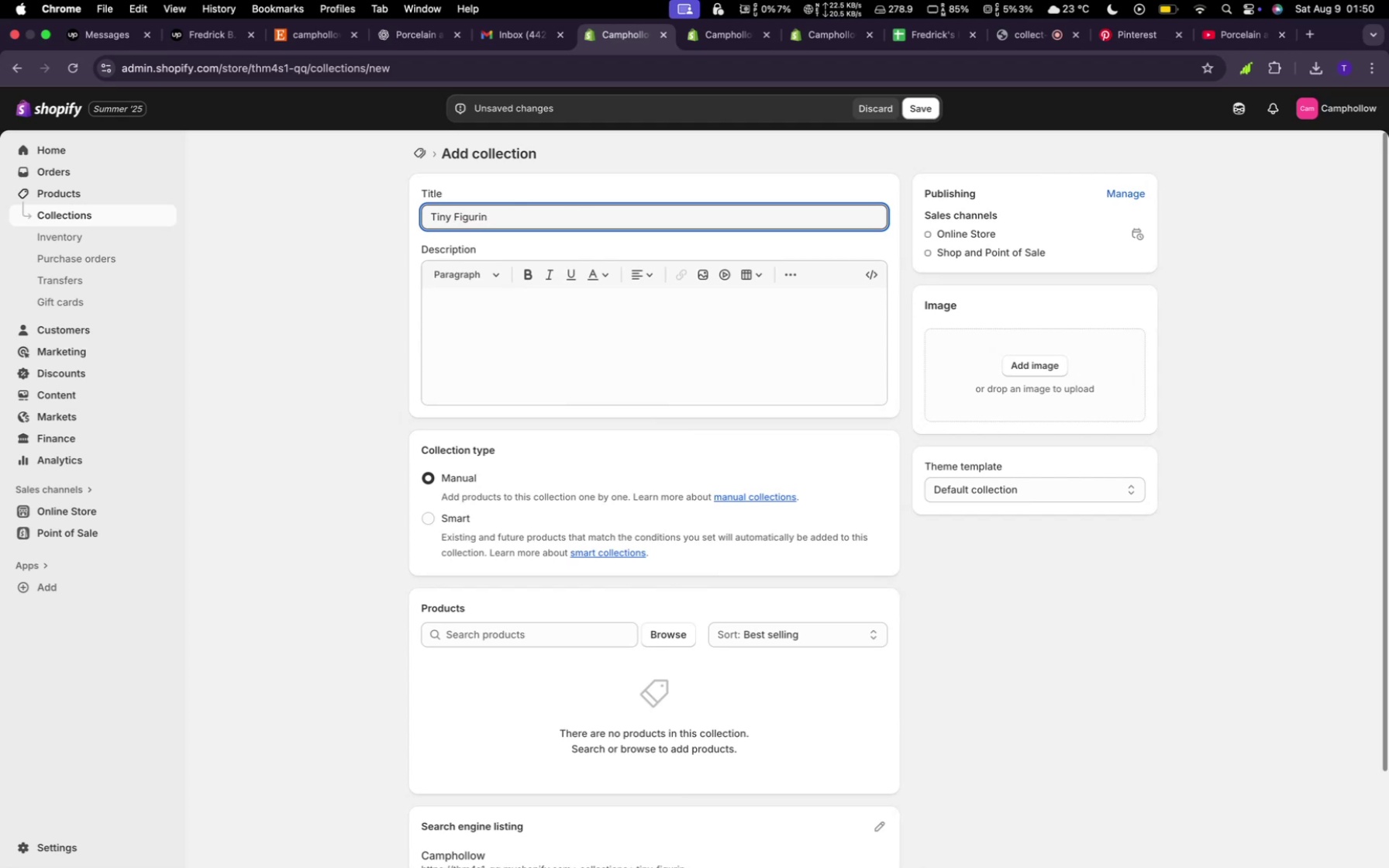 
left_click([438, 518])
 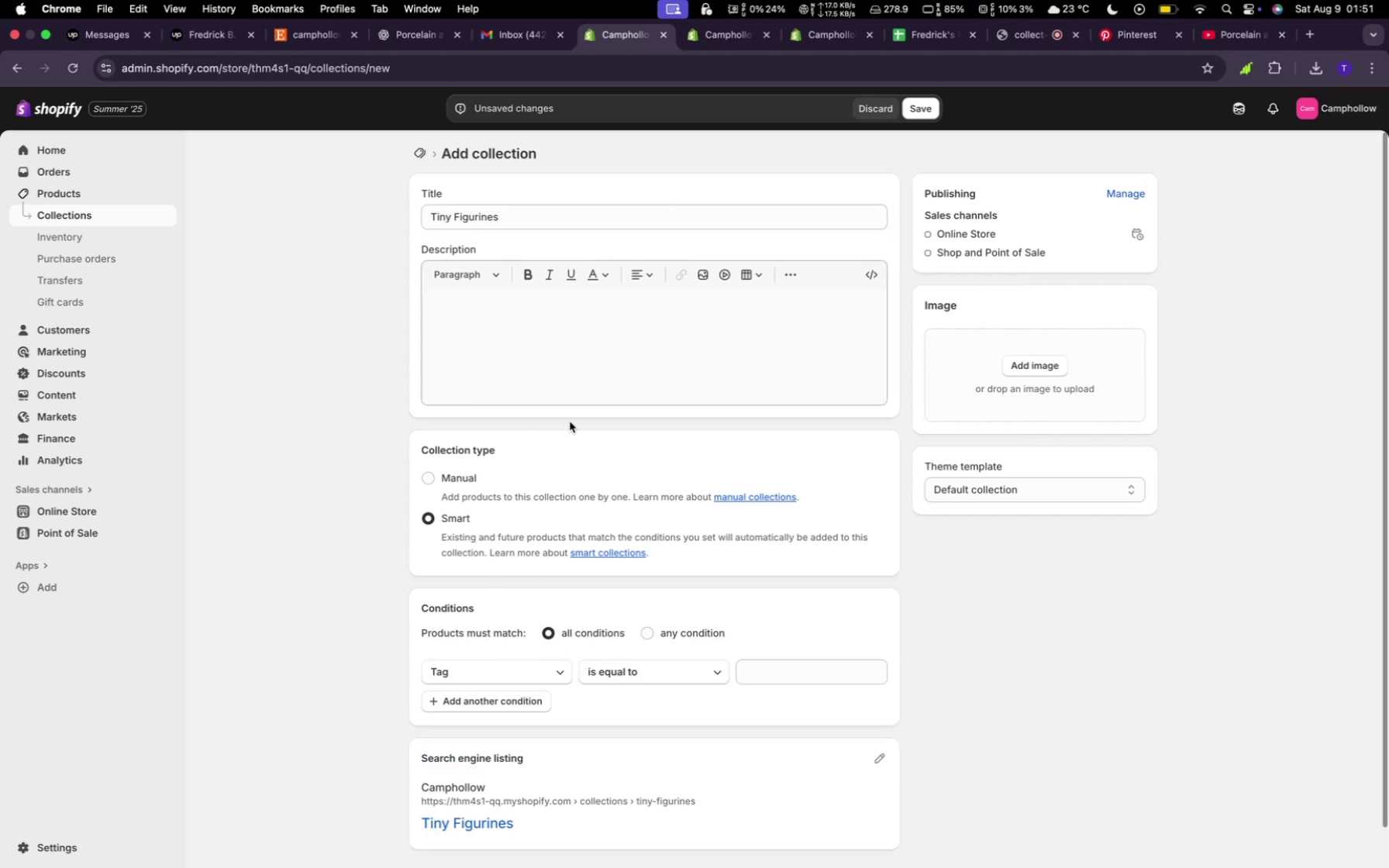 
wait(6.2)
 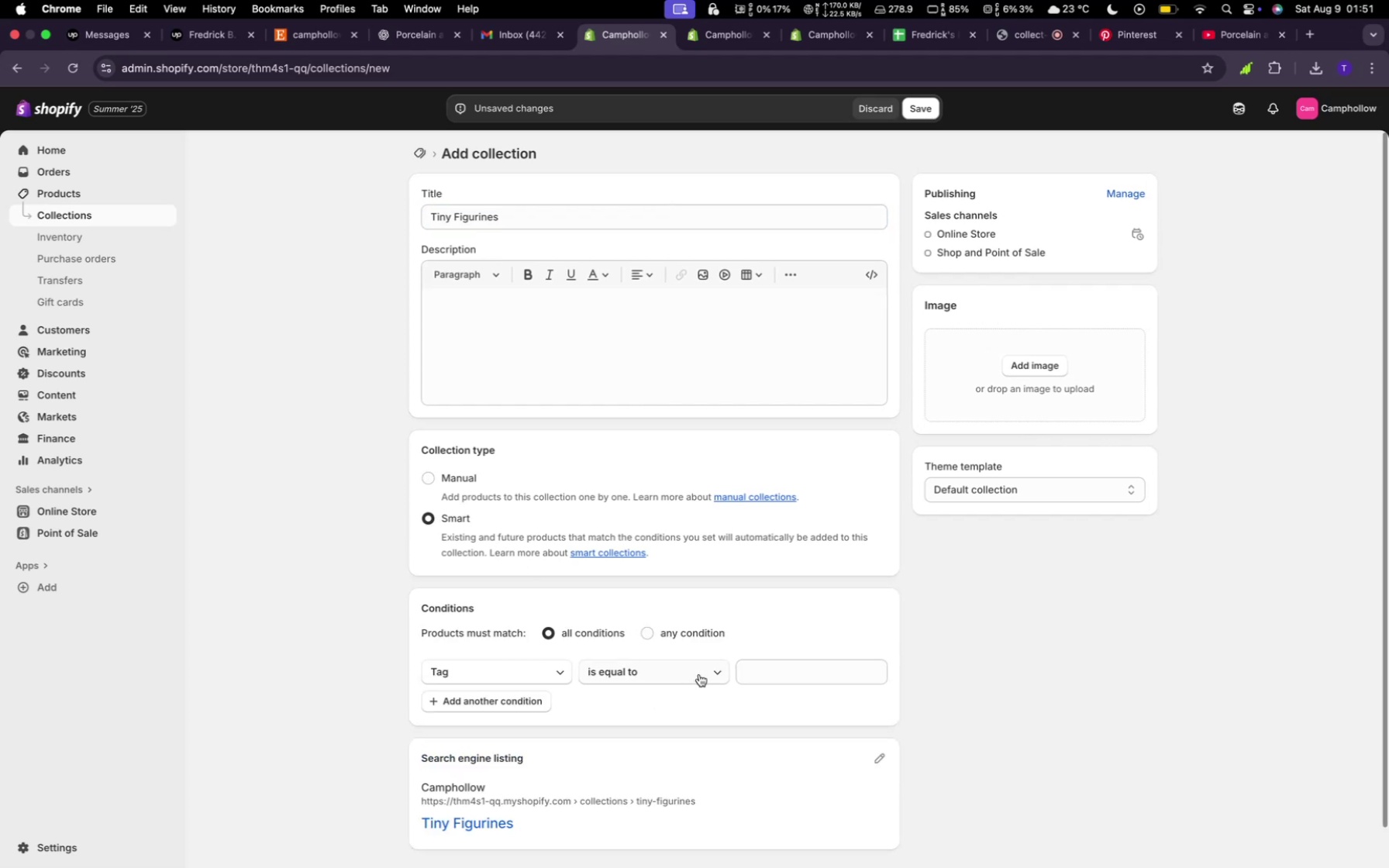 
left_click([425, 476])
 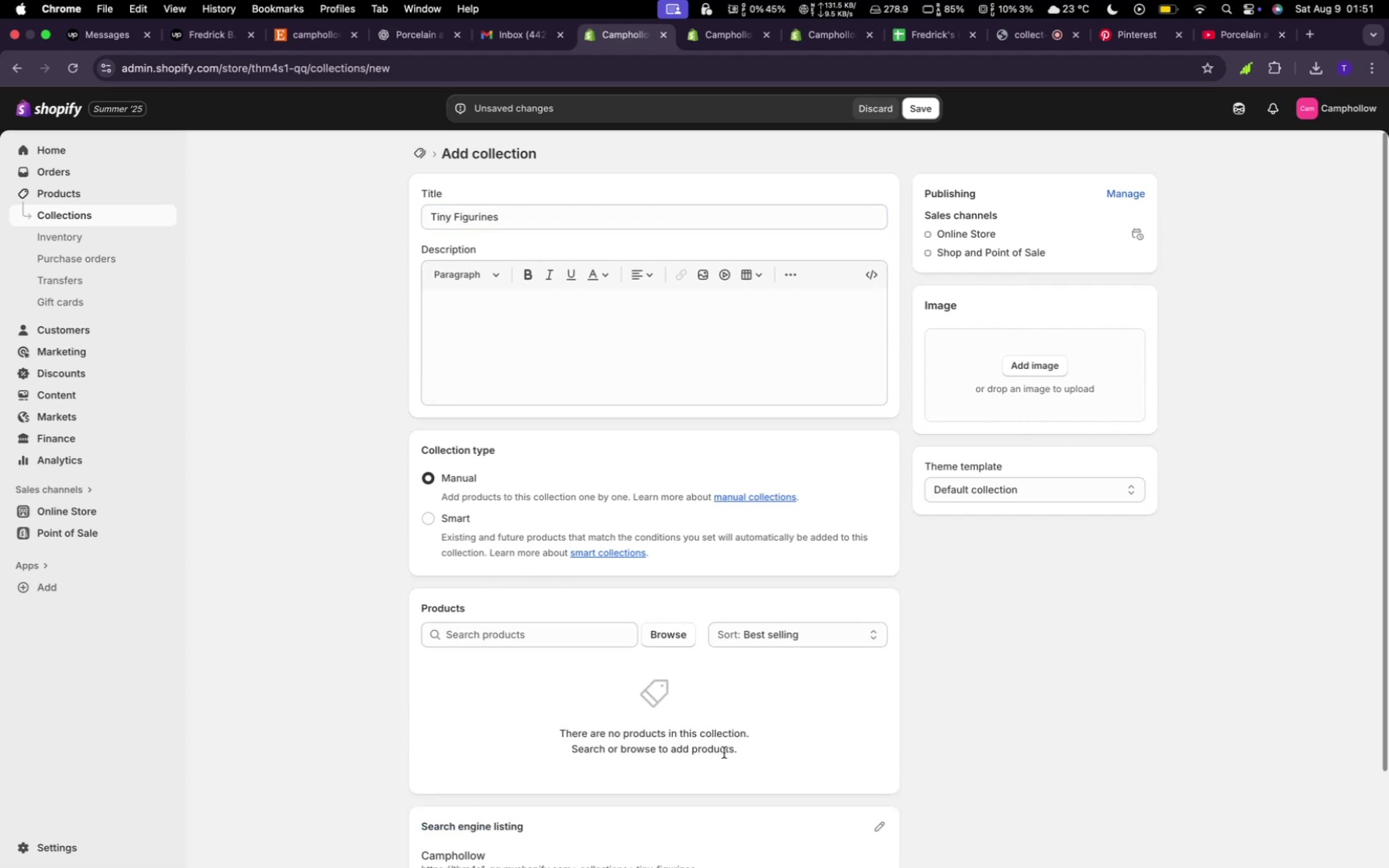 
scroll: coordinate [942, 835], scroll_direction: up, amount: 14.0
 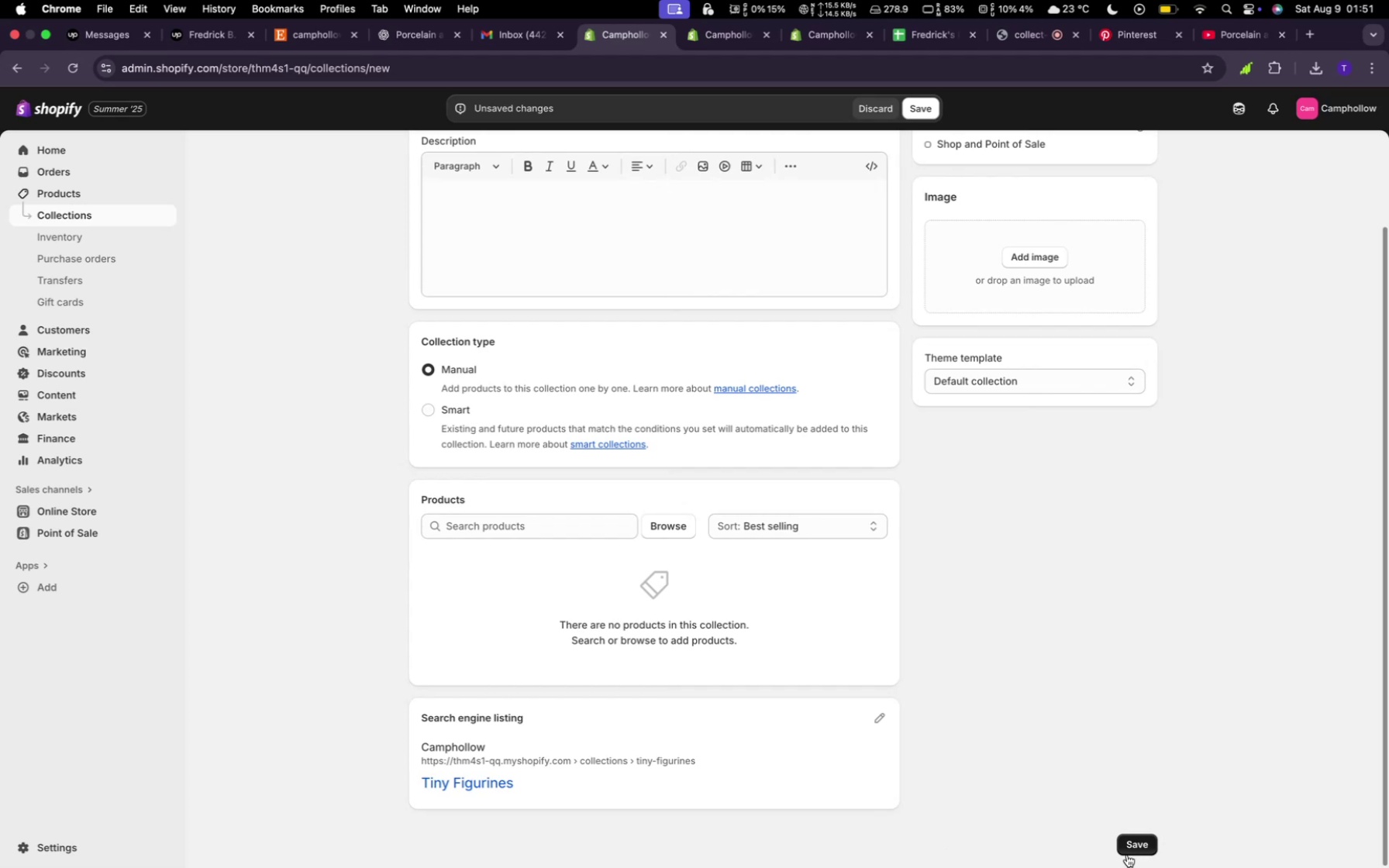 
left_click([1132, 847])
 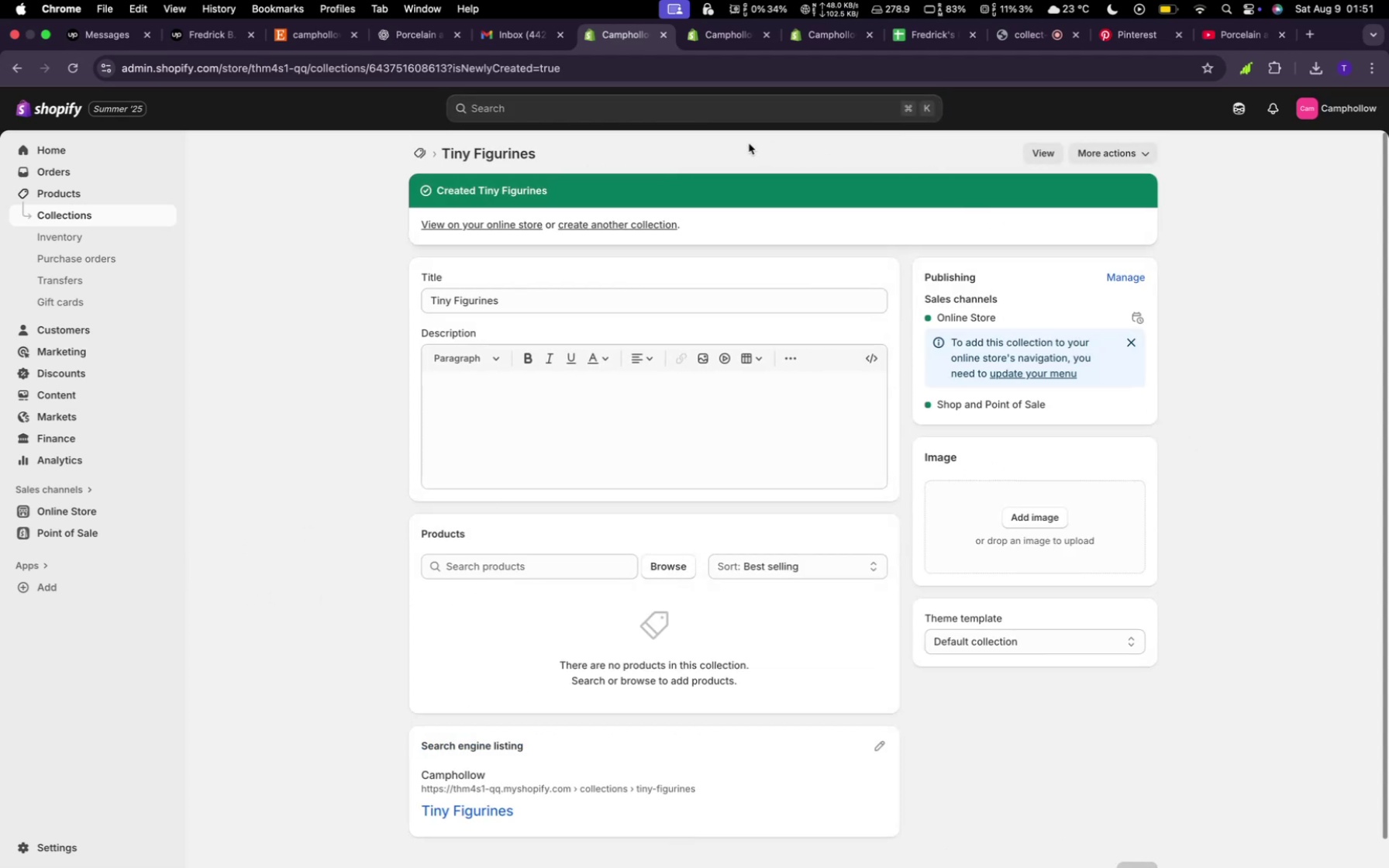 
wait(7.96)
 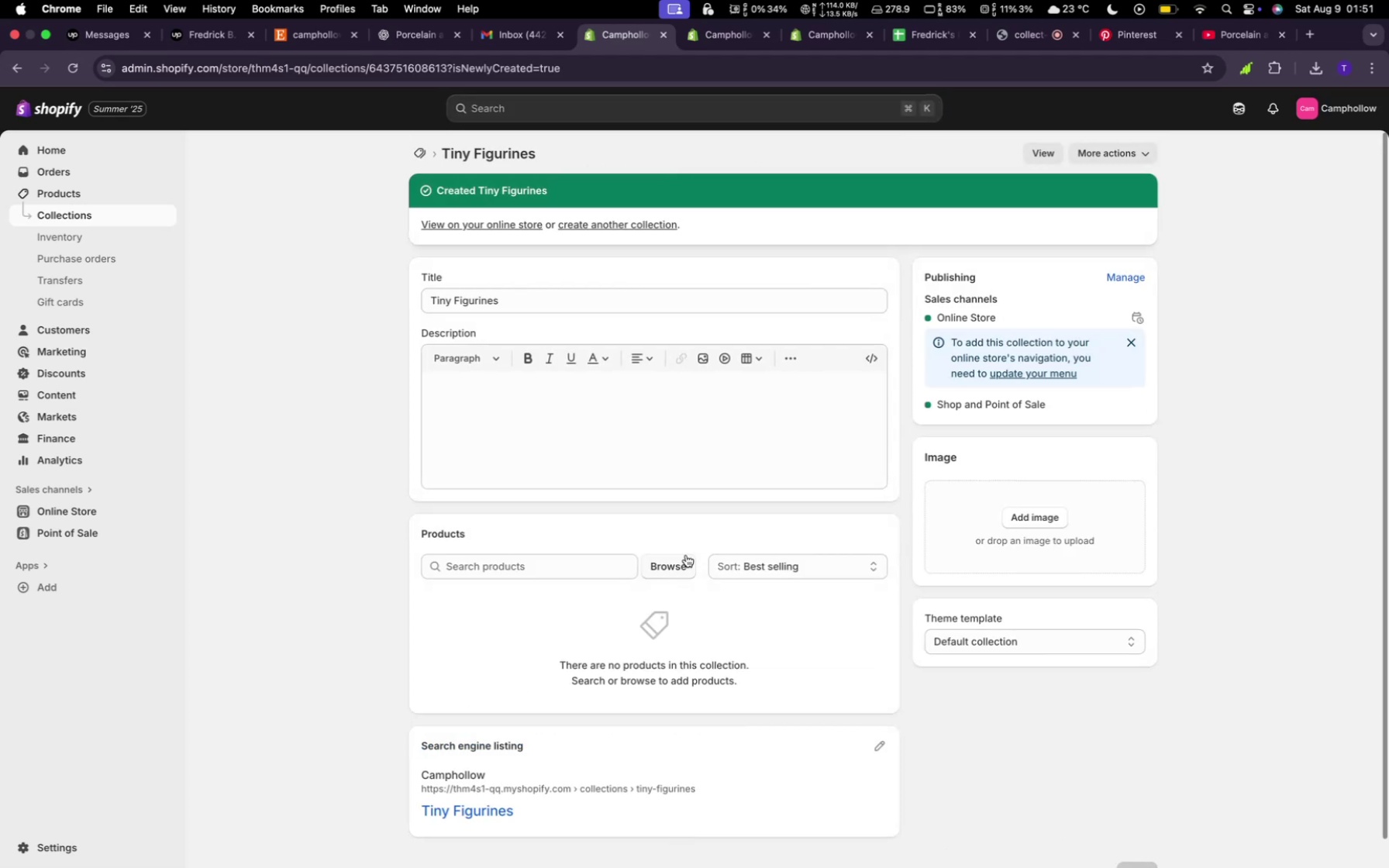 
left_click([305, 44])
 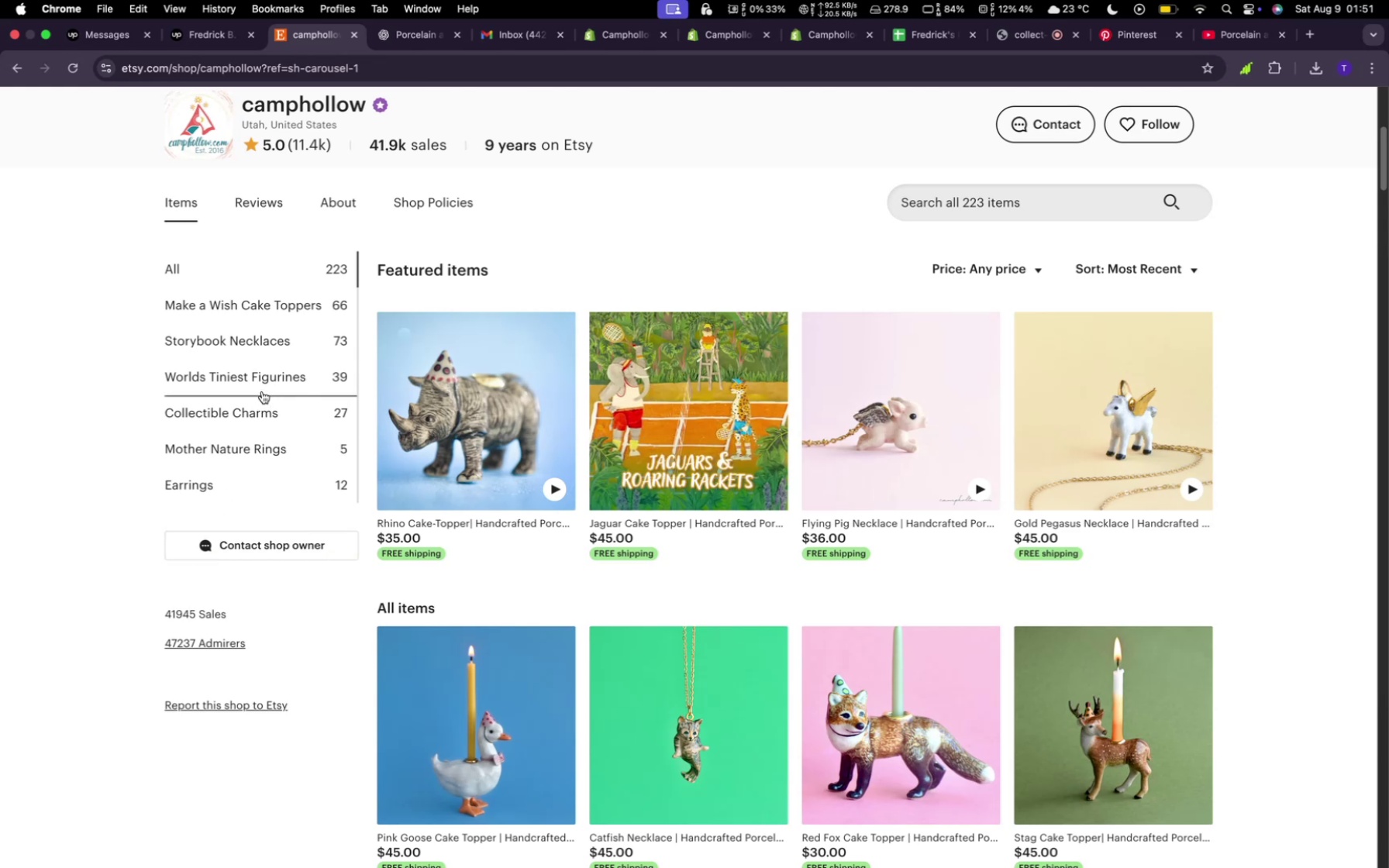 
left_click([262, 391])
 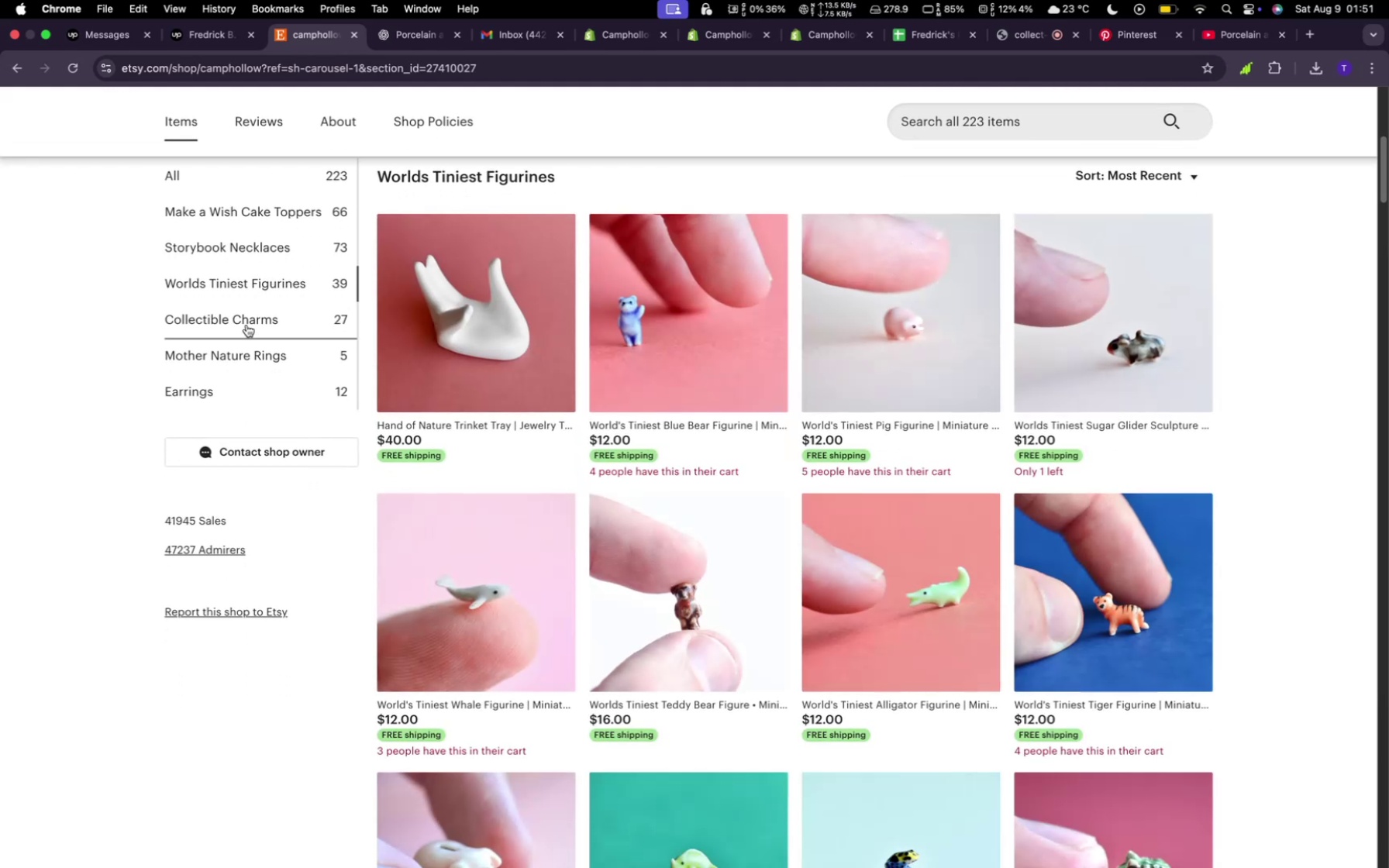 
left_click([245, 331])
 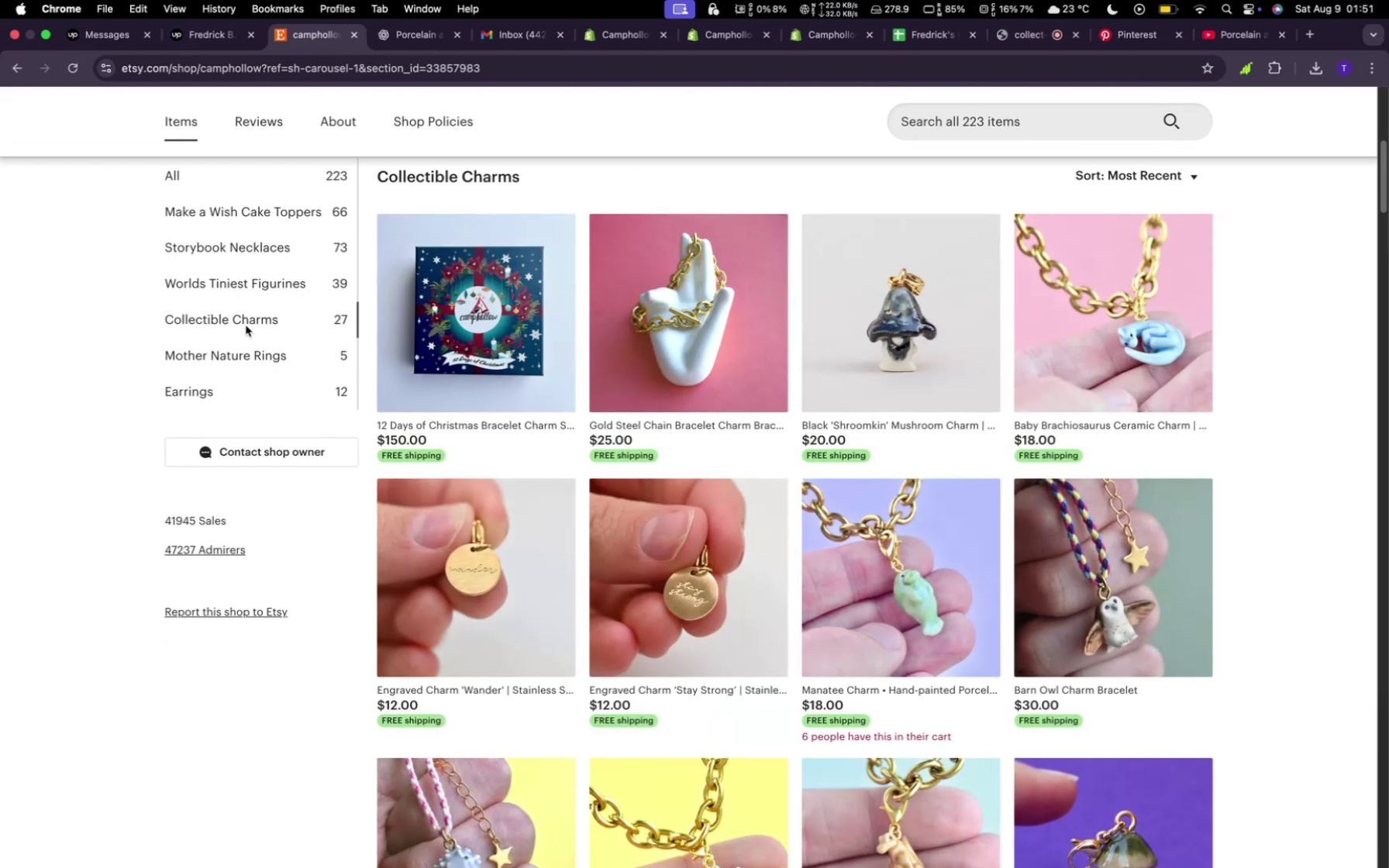 
left_click([225, 355])
 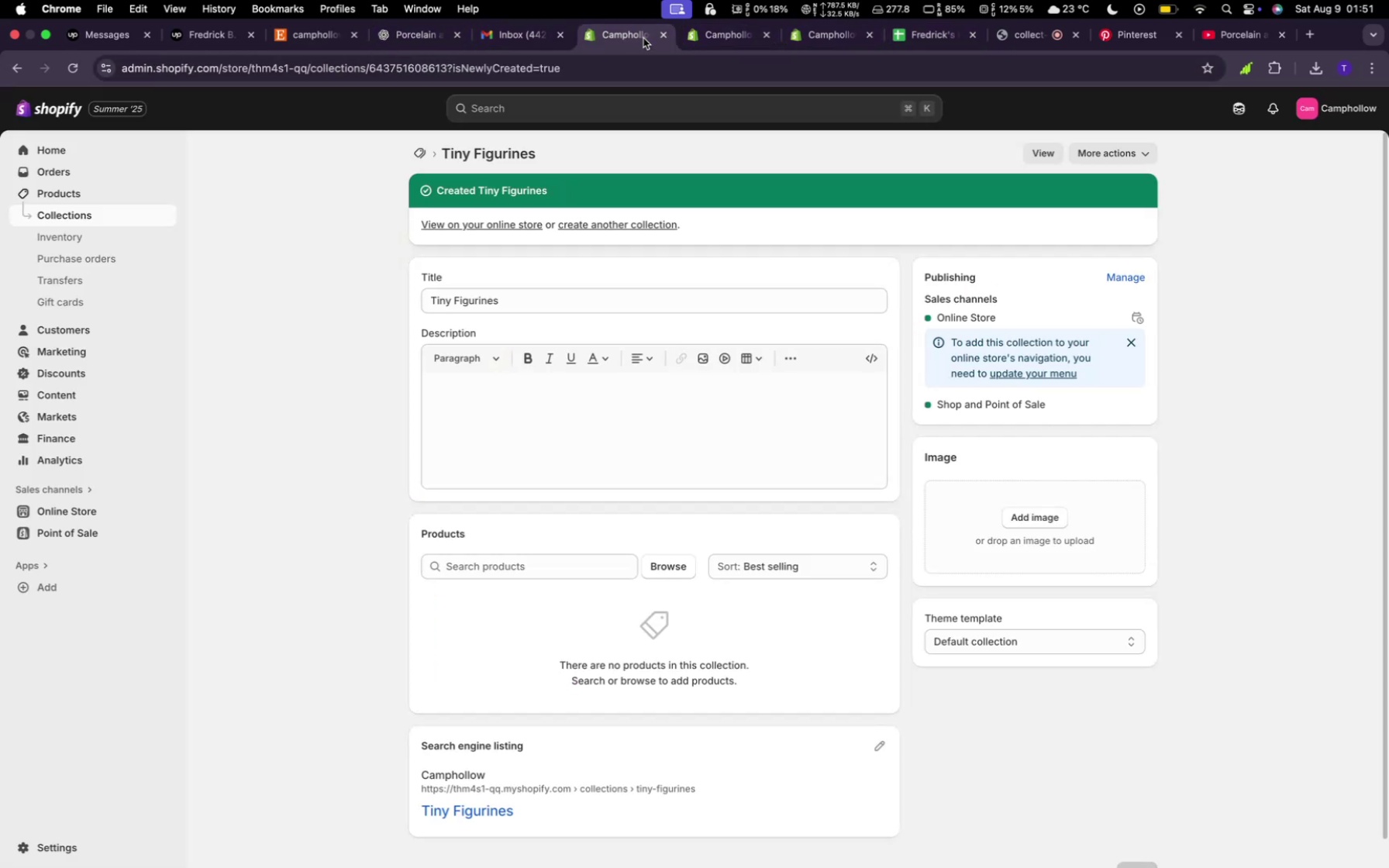 
wait(7.19)
 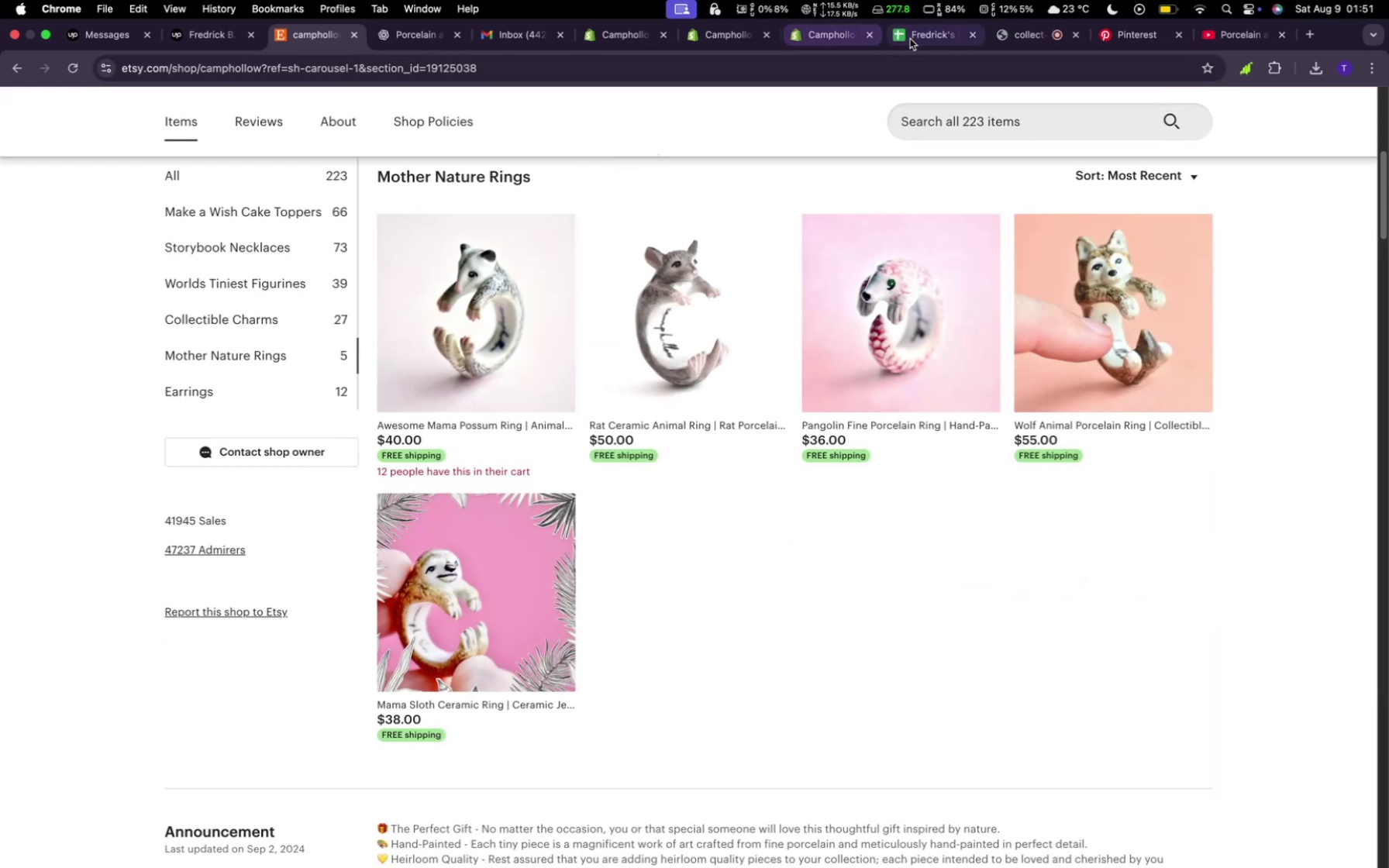 
left_click([415, 153])
 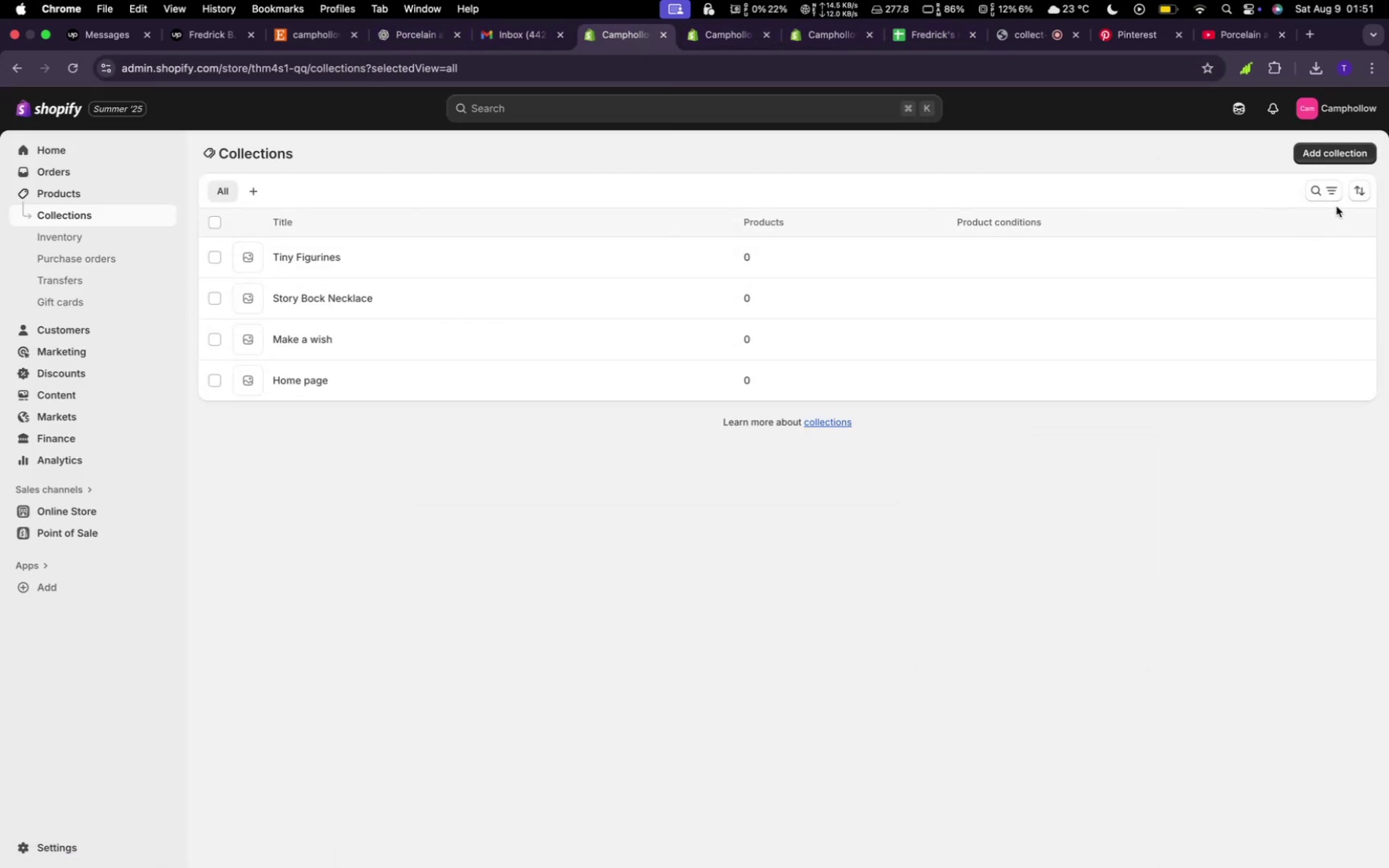 
left_click([1337, 157])
 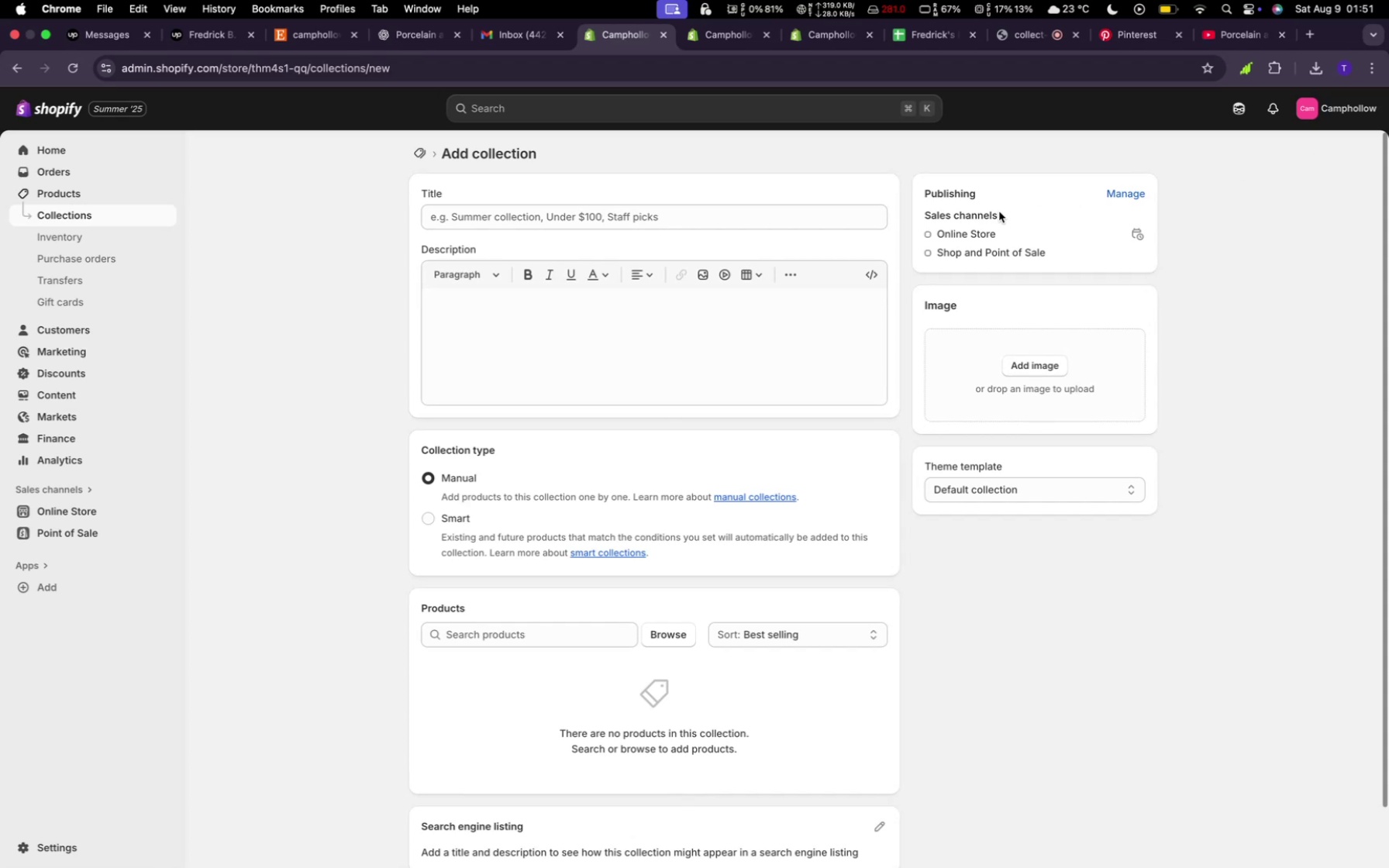 
left_click([712, 220])
 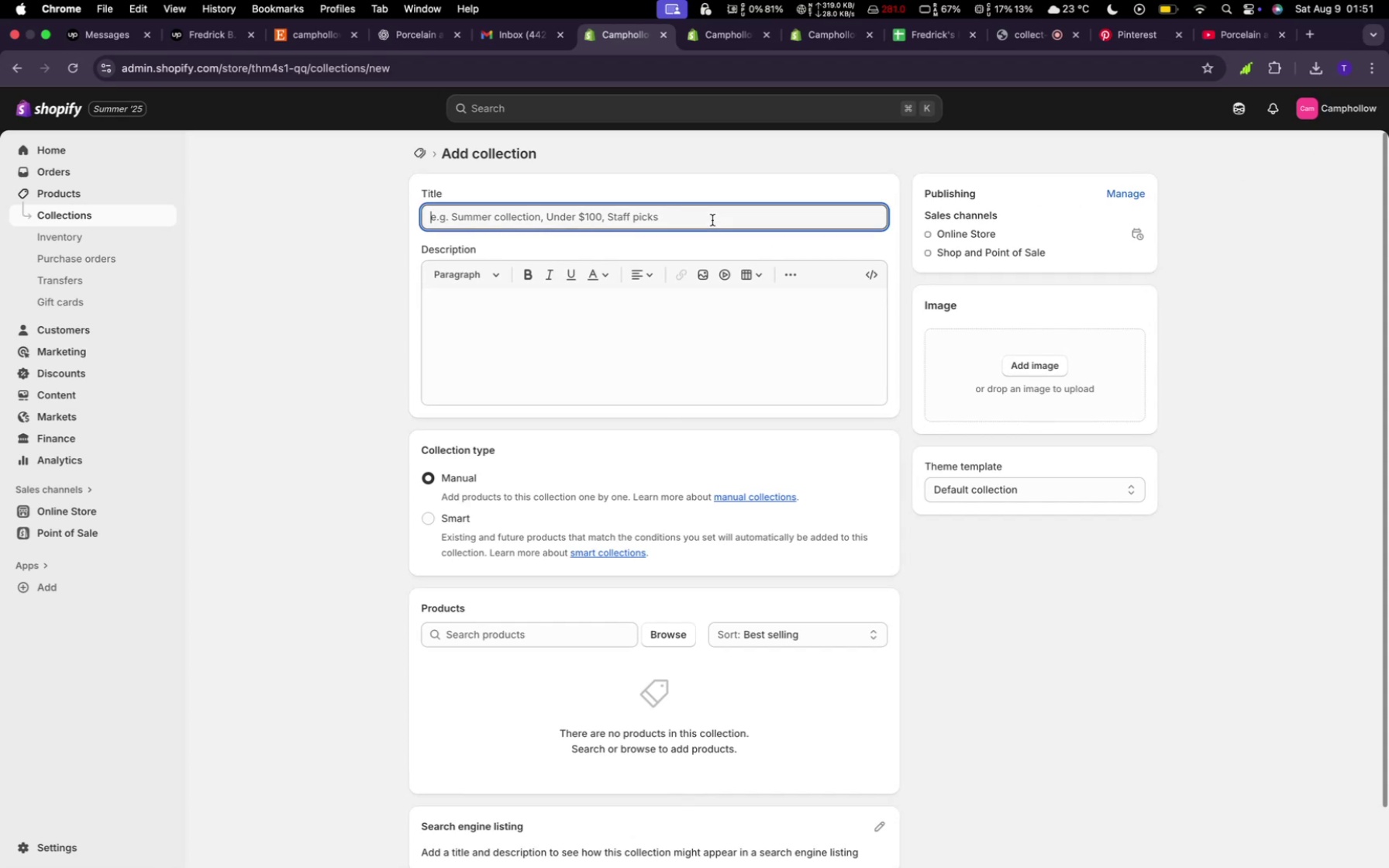 
type(Charms)
 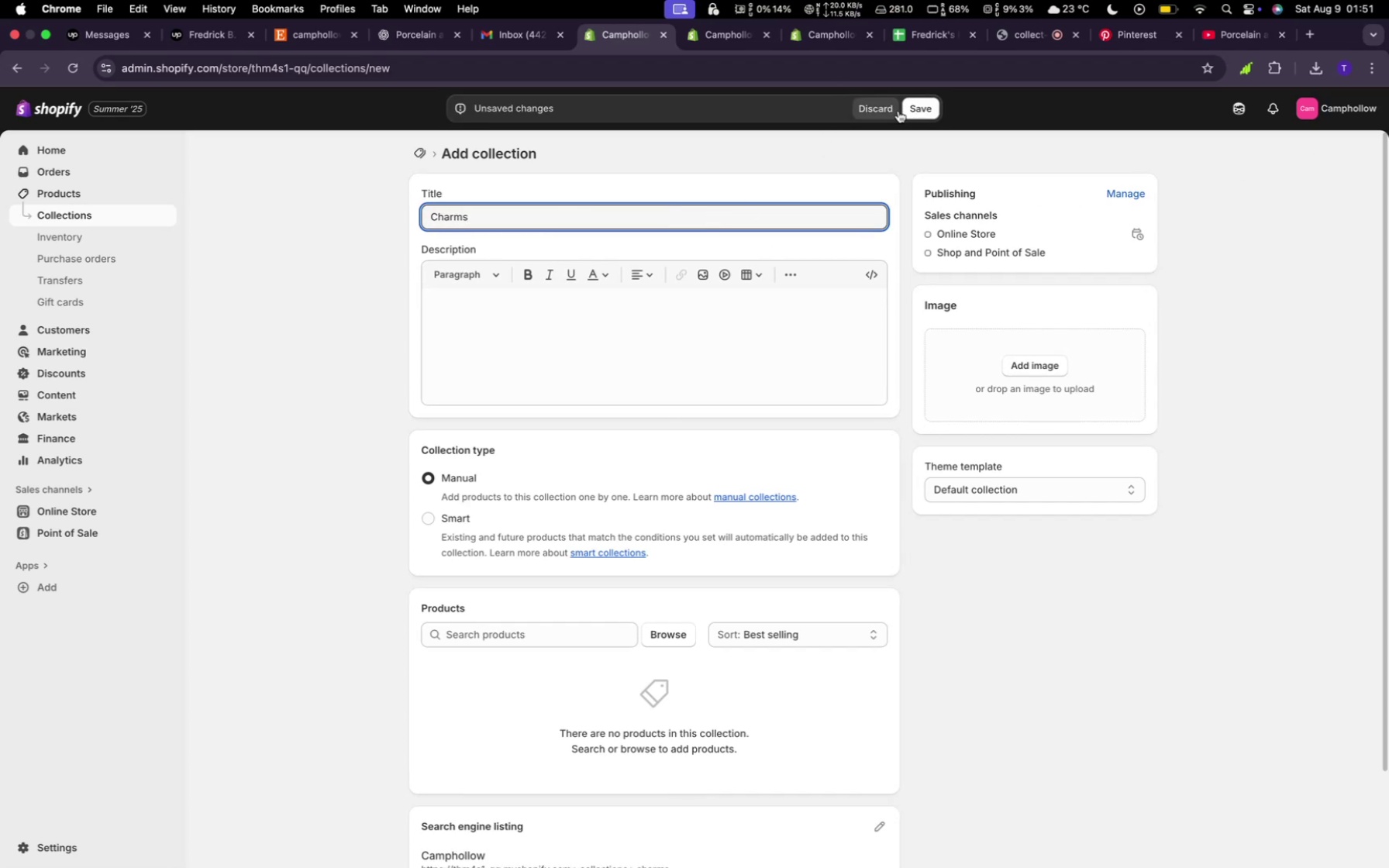 
left_click([914, 117])
 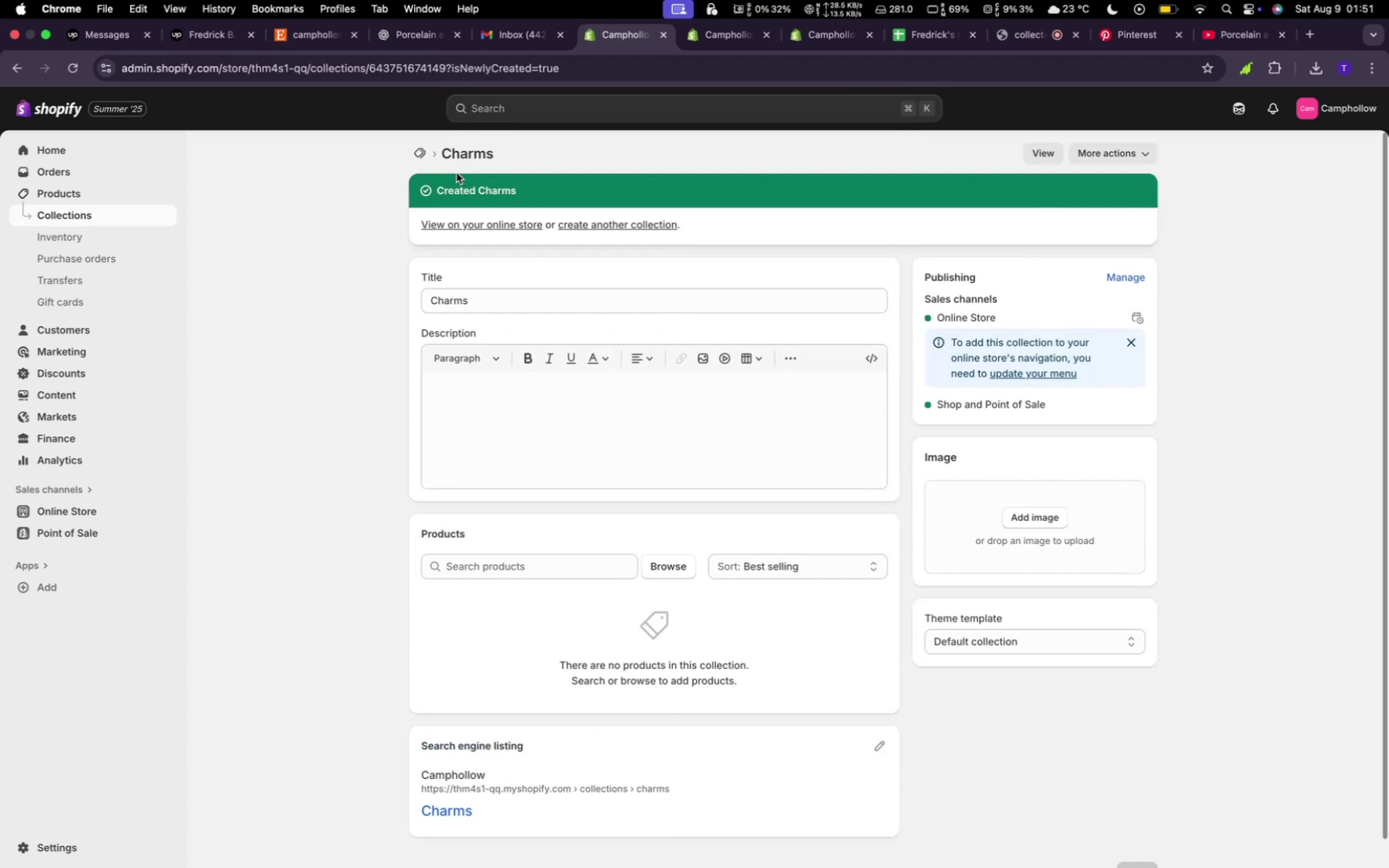 
left_click([422, 154])
 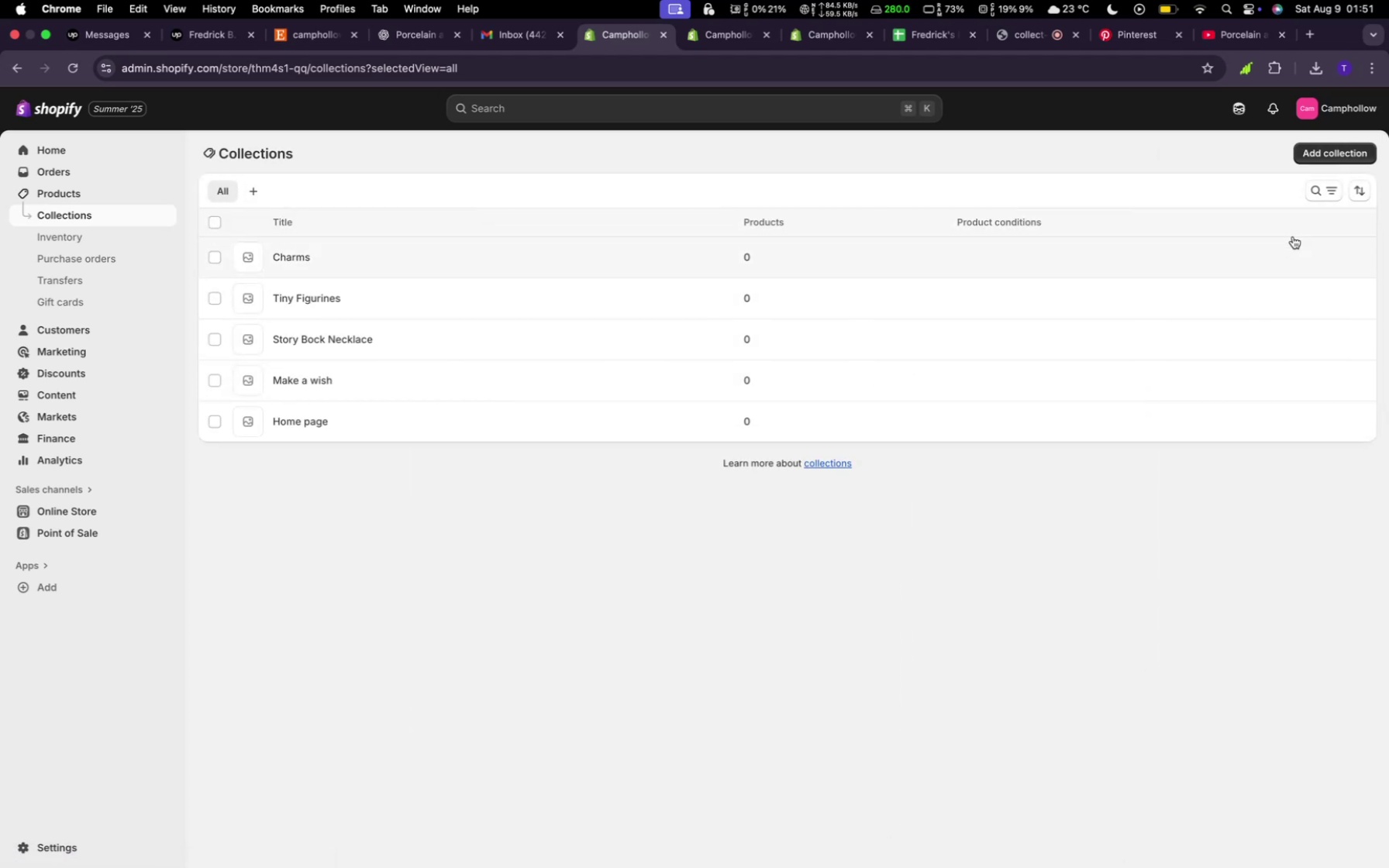 
left_click([1312, 153])
 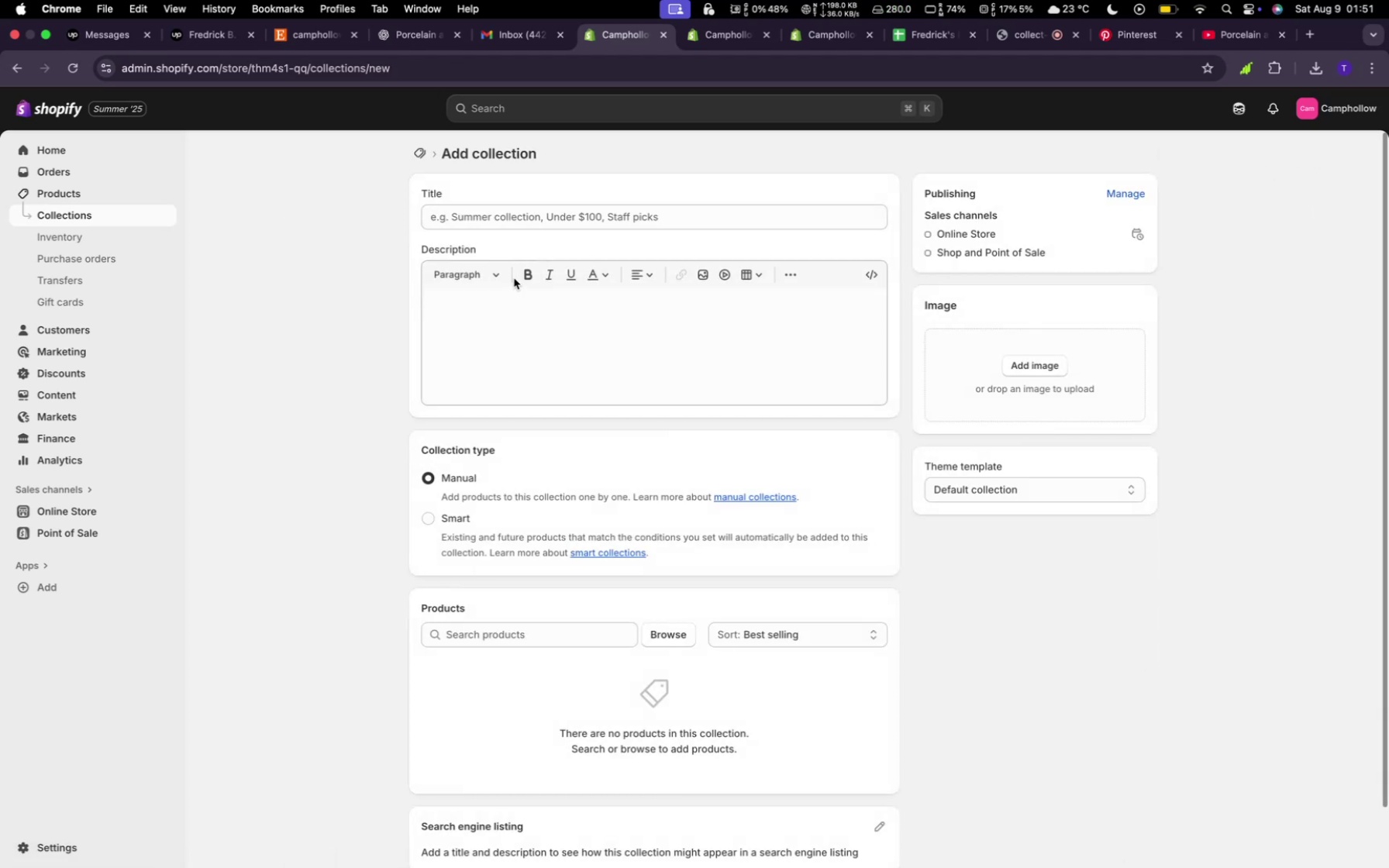 
left_click([543, 218])
 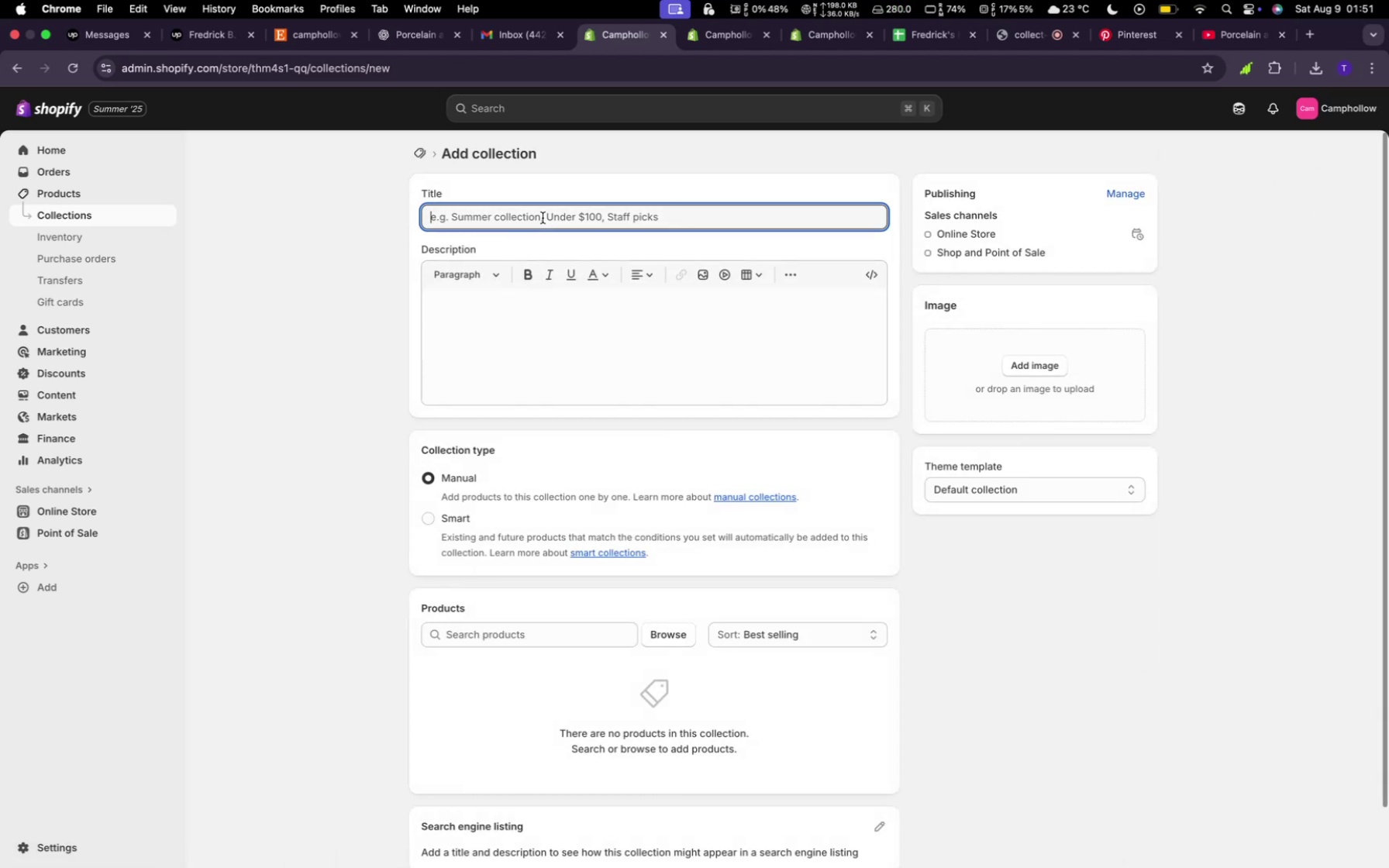 
type(Mote)
key(Backspace)
type(her Nature rings)
key(Backspace)
key(Backspace)
key(Backspace)
key(Backspace)
key(Backspace)
type(Rings)
 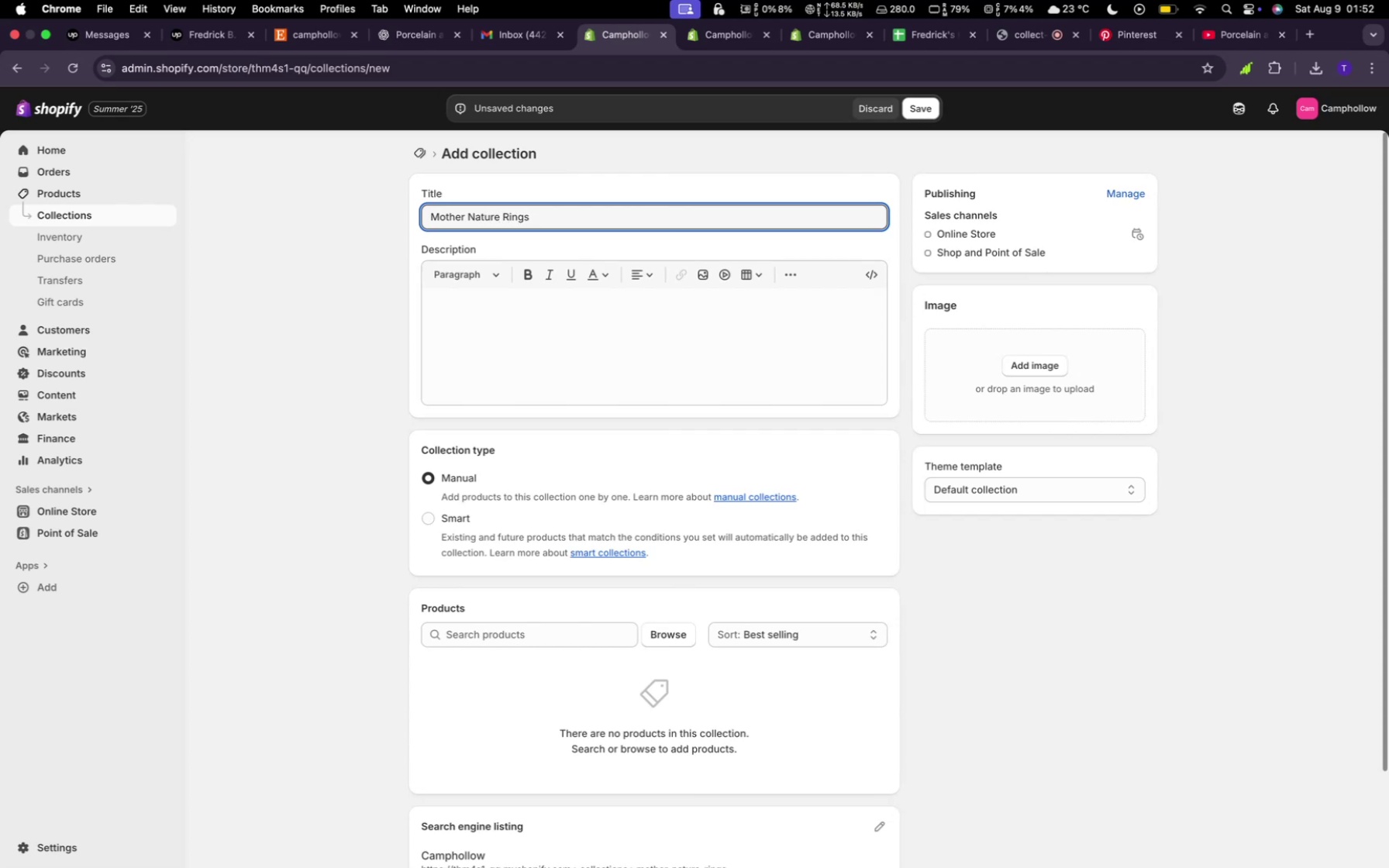 
left_click([929, 111])
 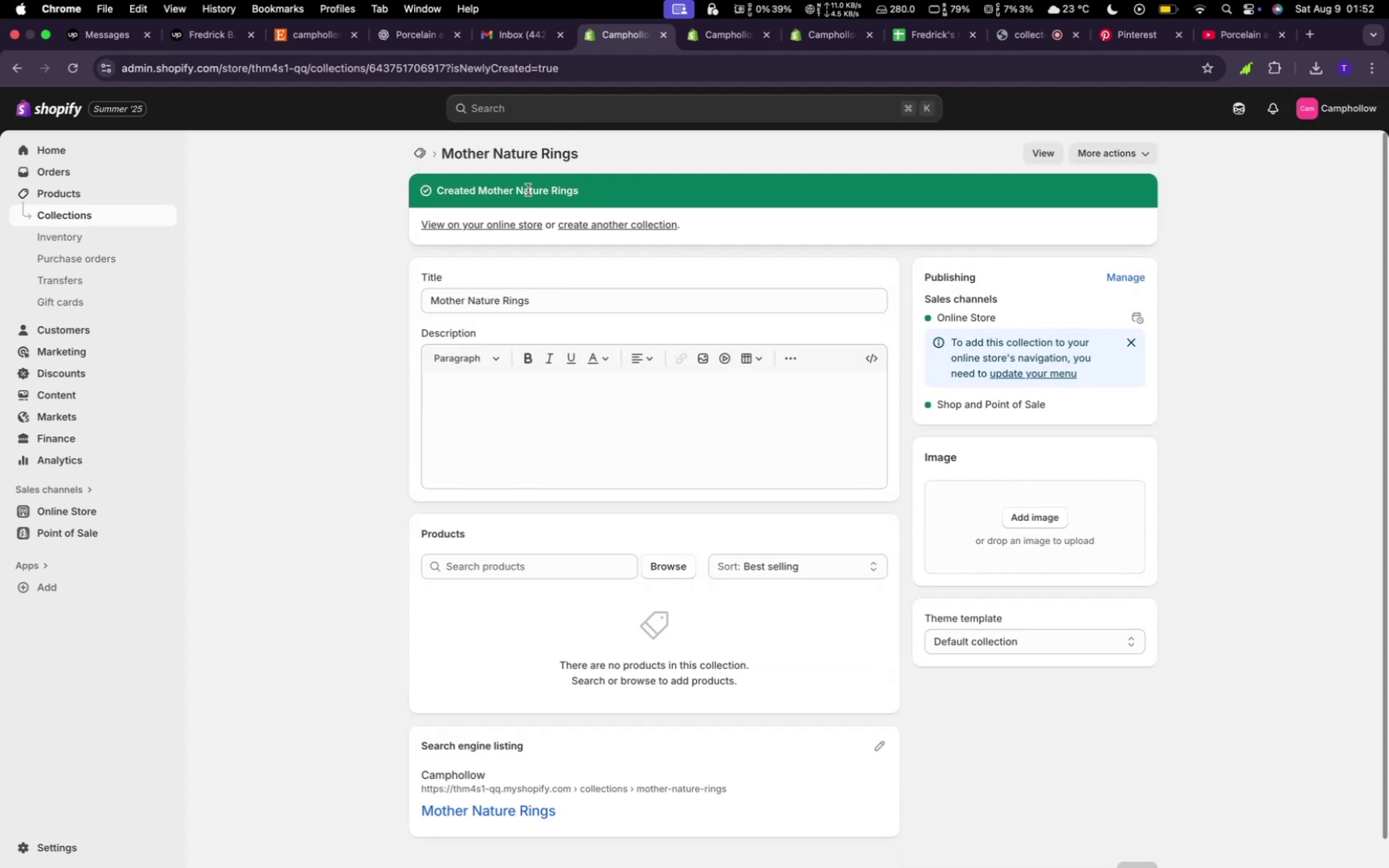 
wait(5.57)
 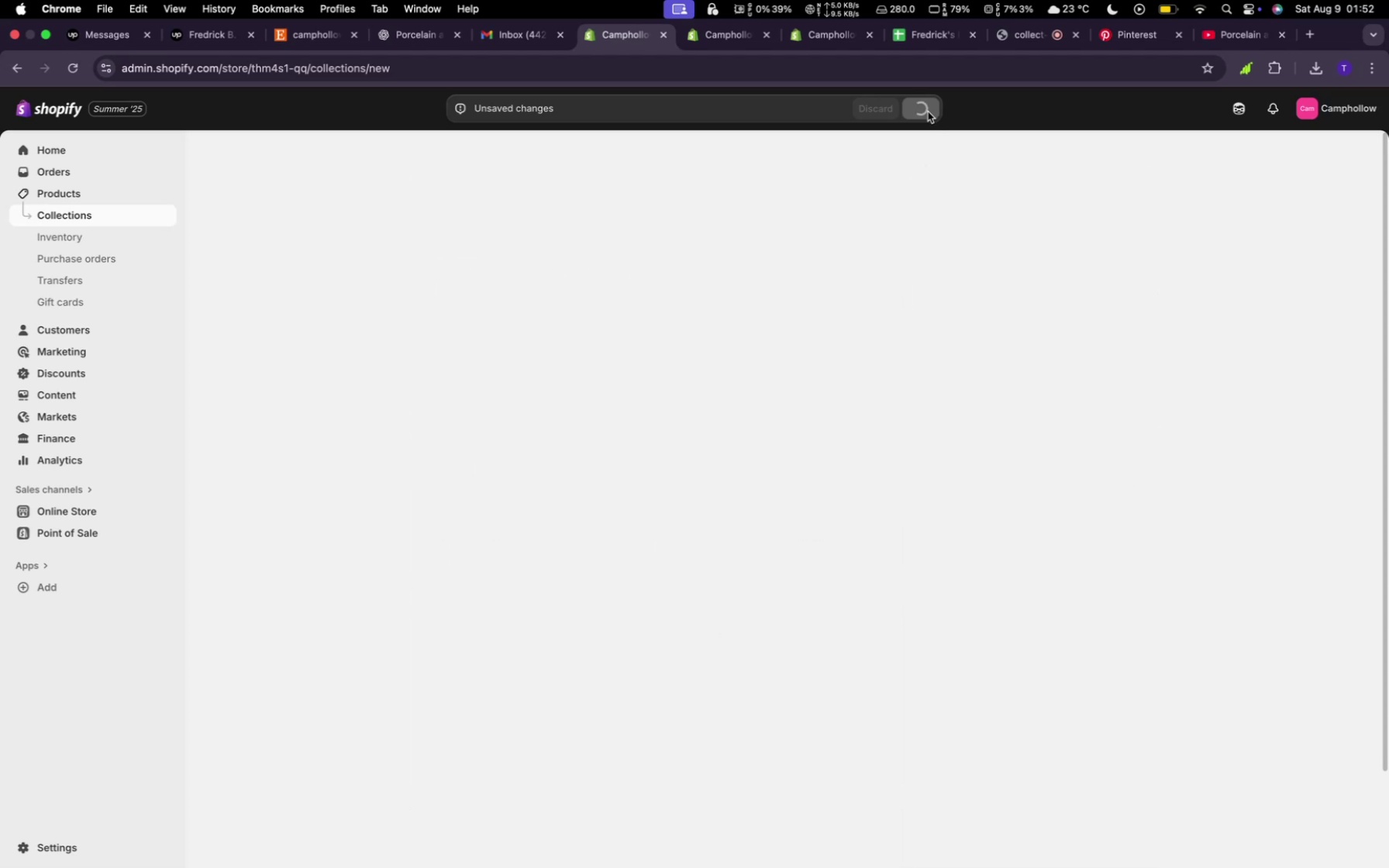 
left_click([422, 156])
 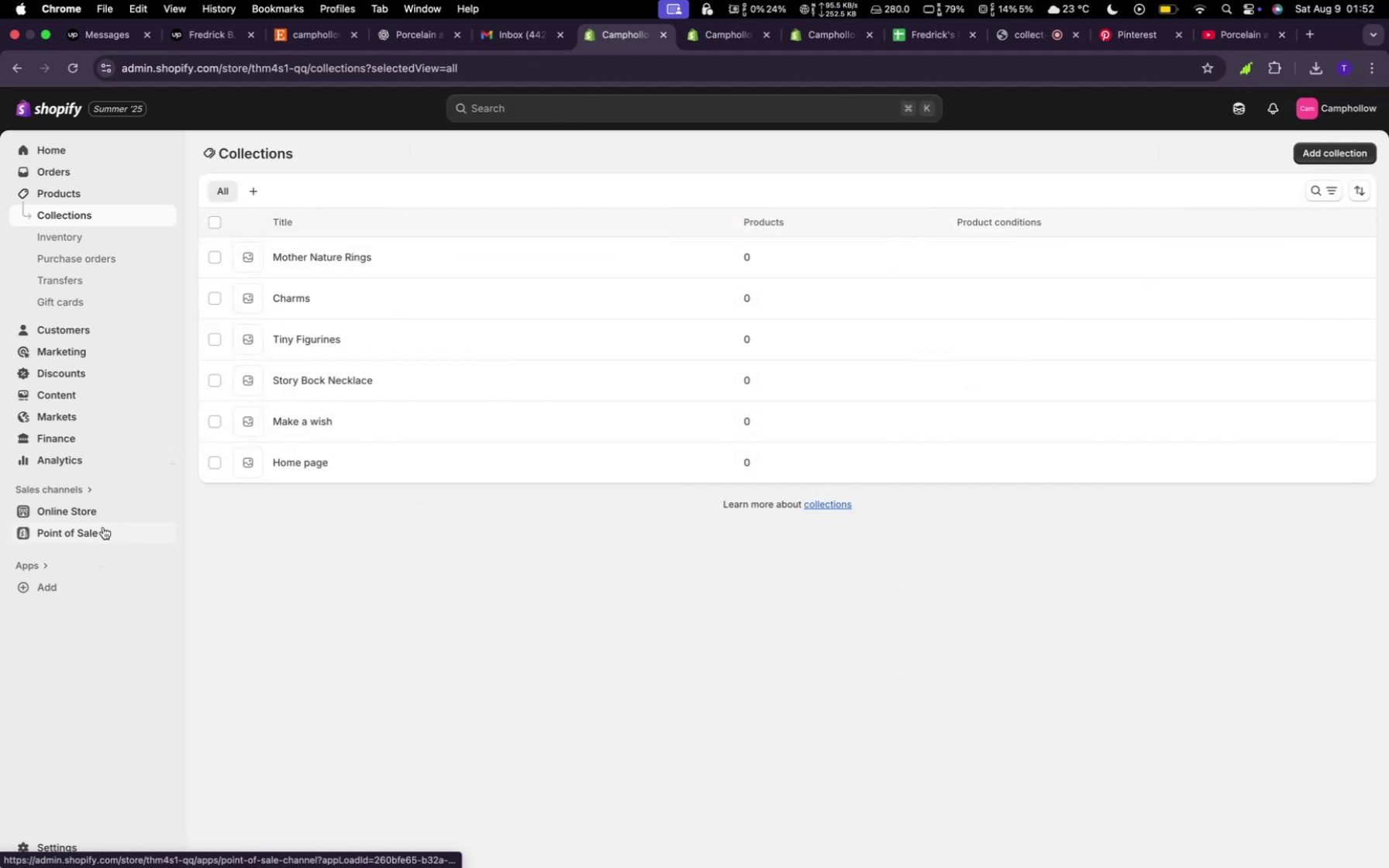 
left_click([111, 511])
 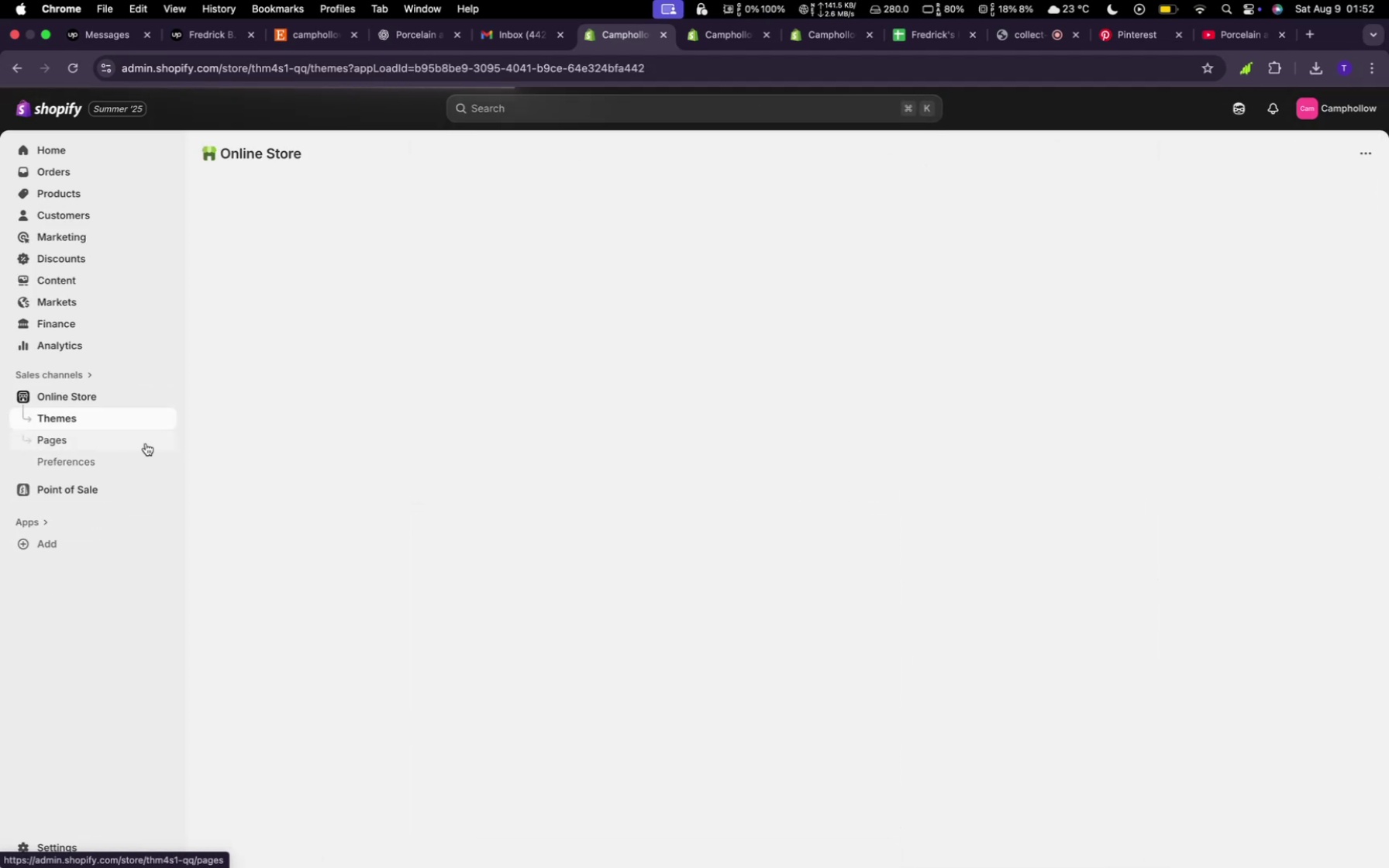 
left_click([146, 442])
 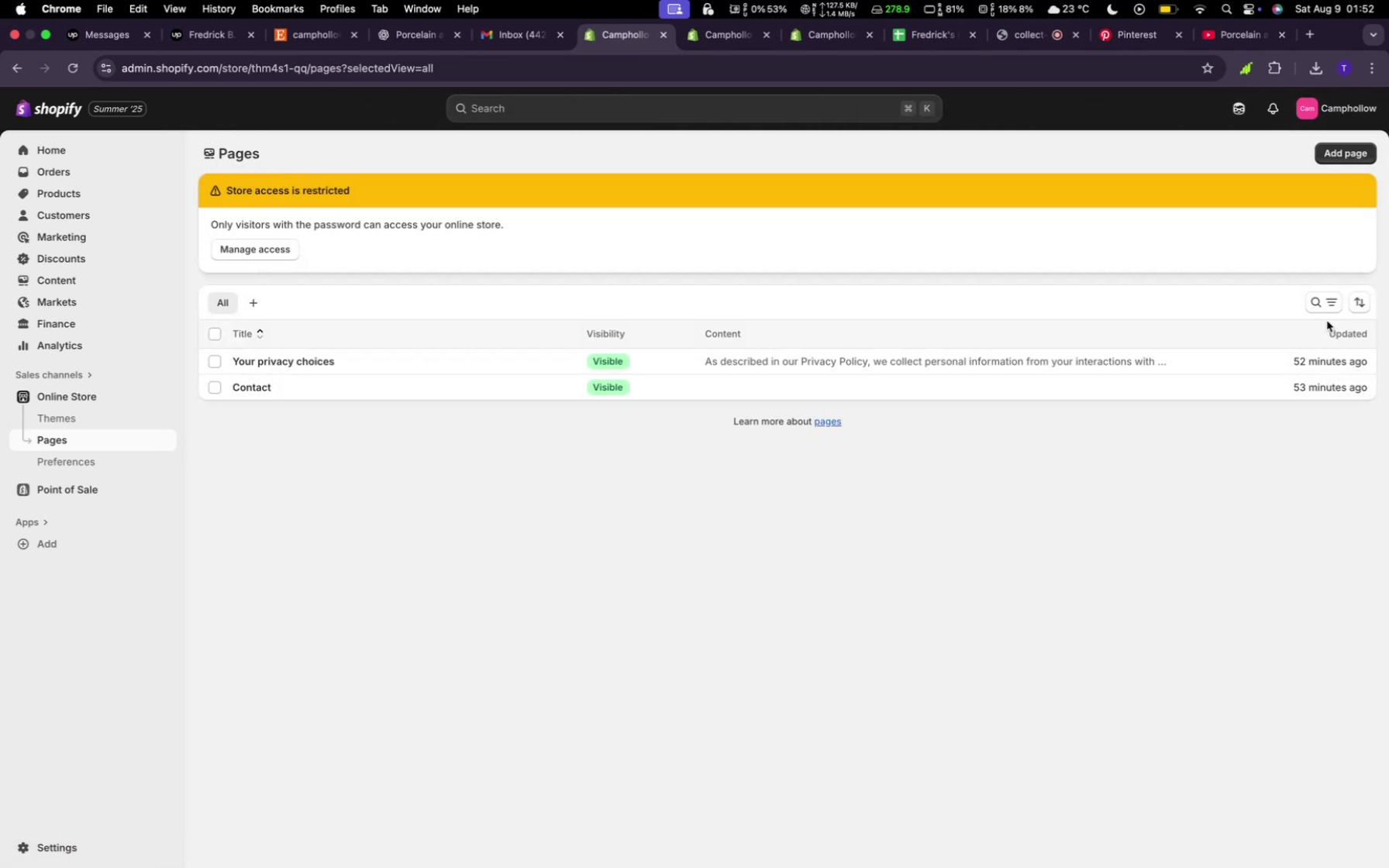 
left_click([1340, 152])
 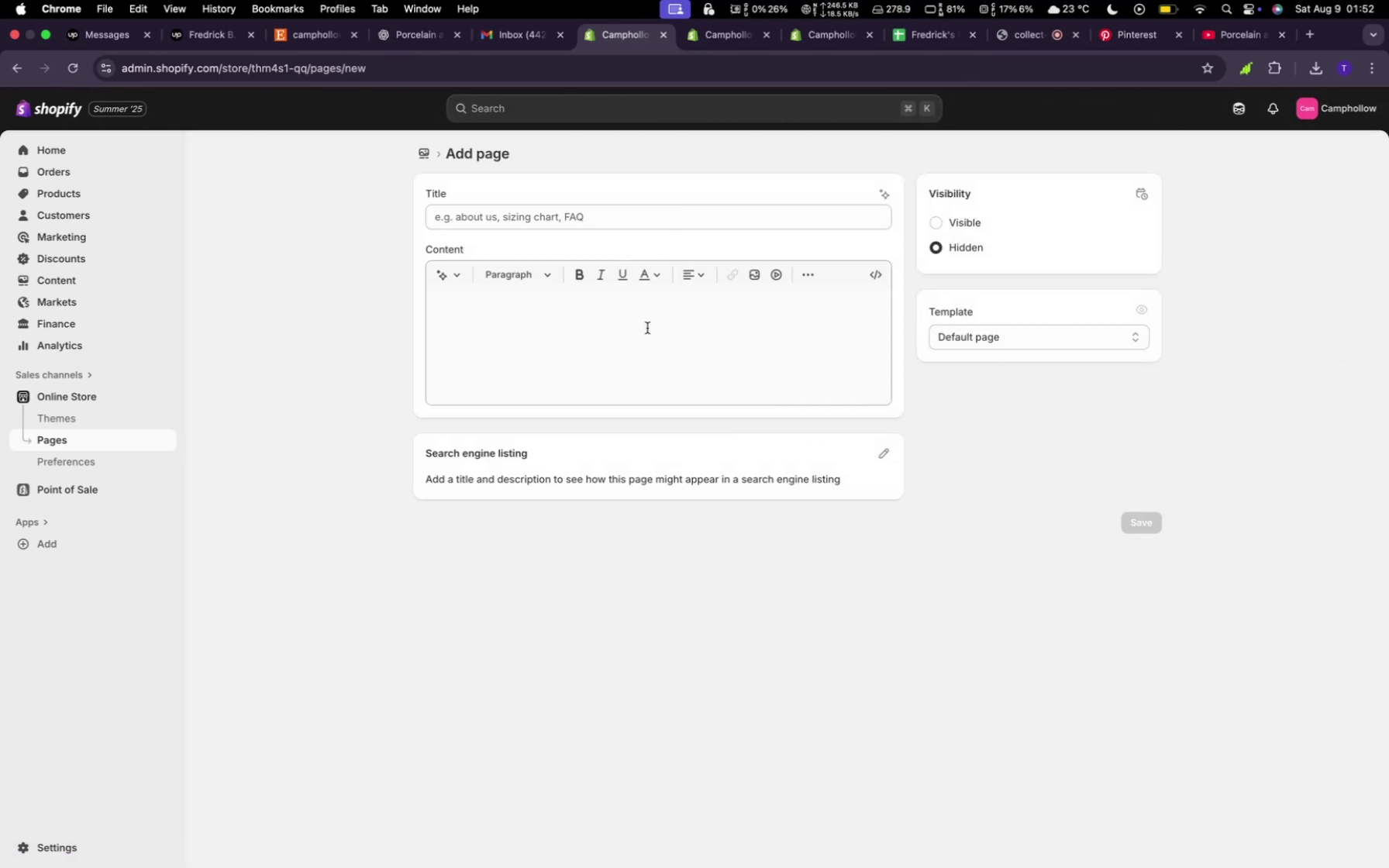 
left_click([595, 216])
 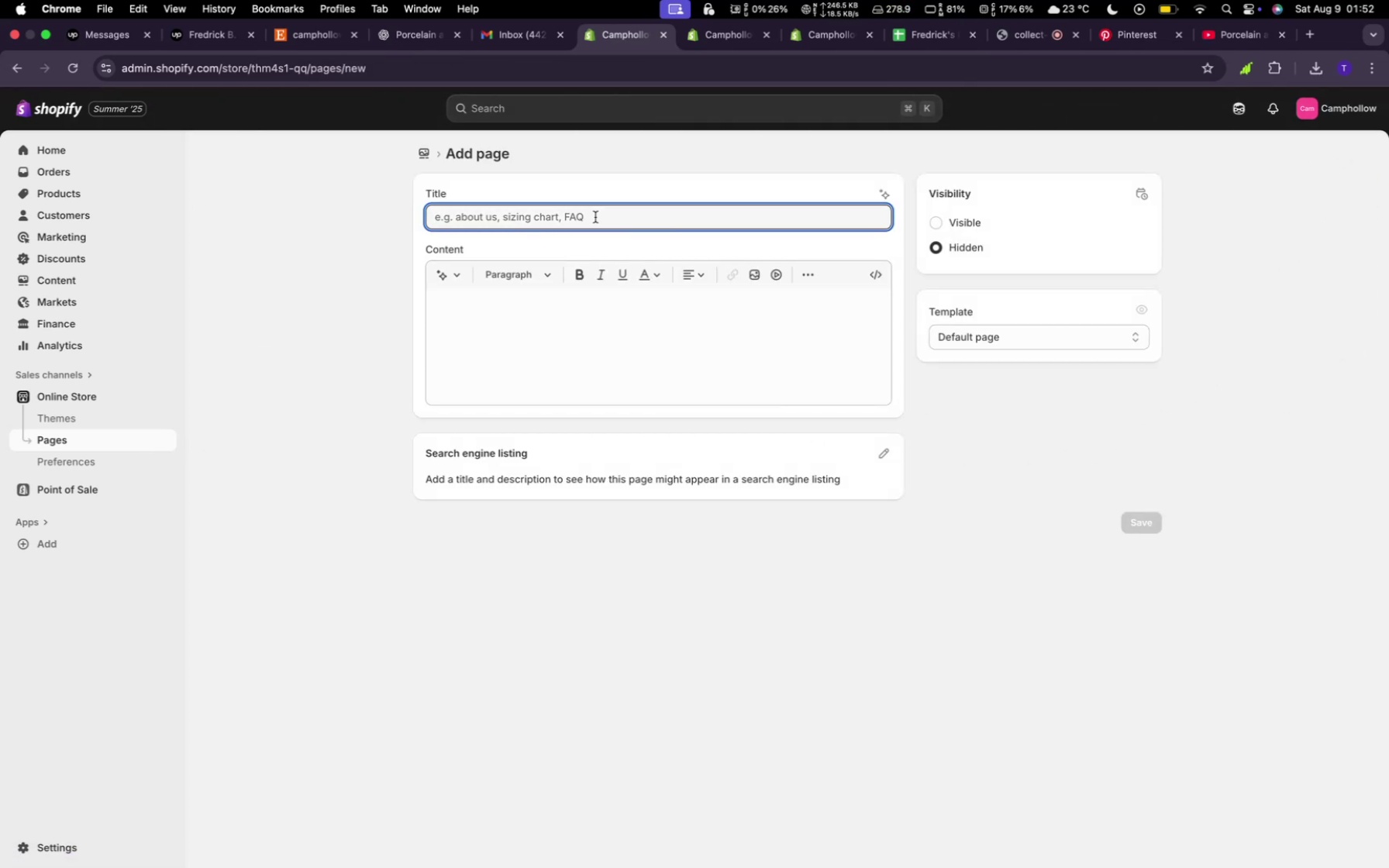 
type(About Us)
 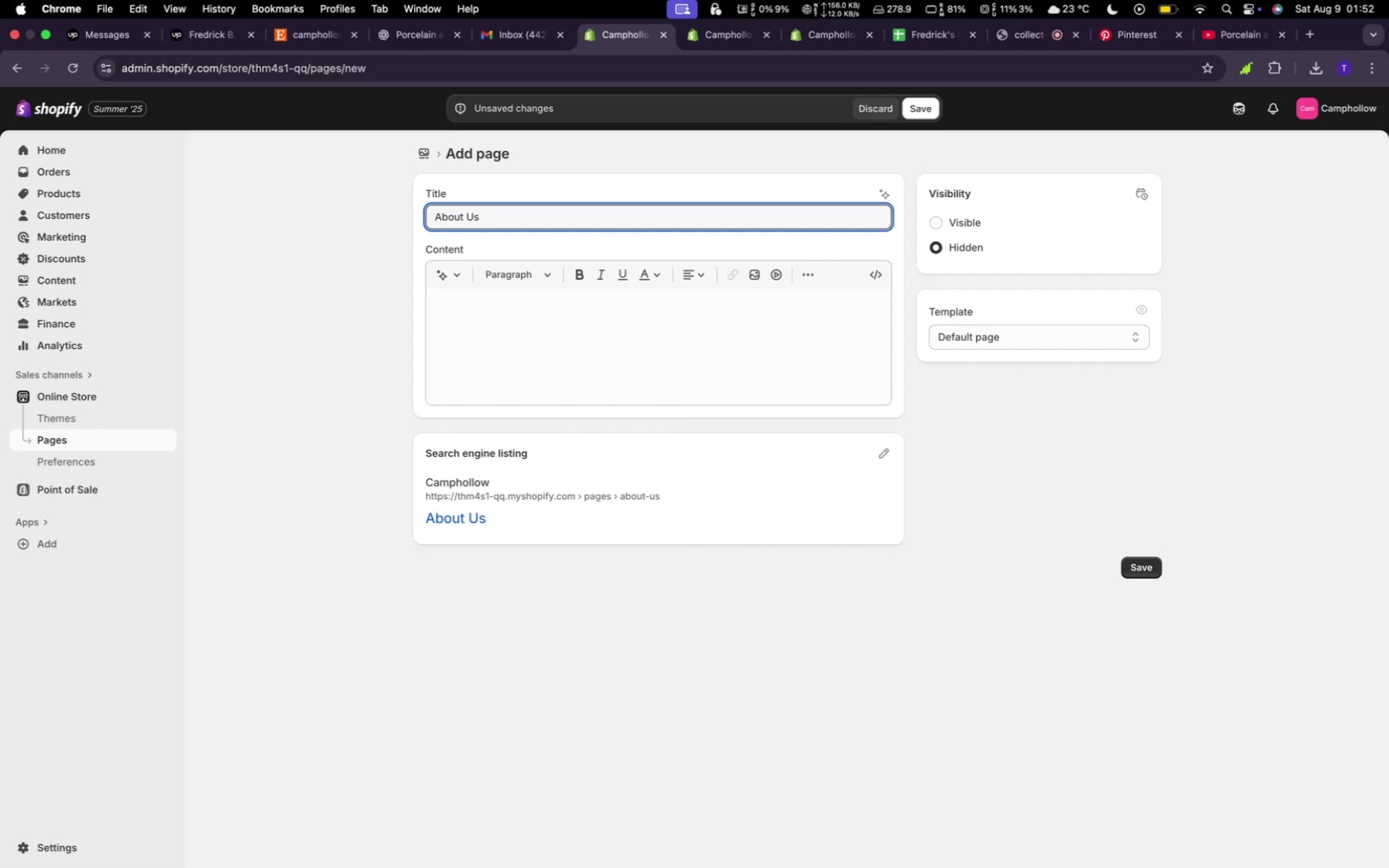 
left_click([1055, 334])
 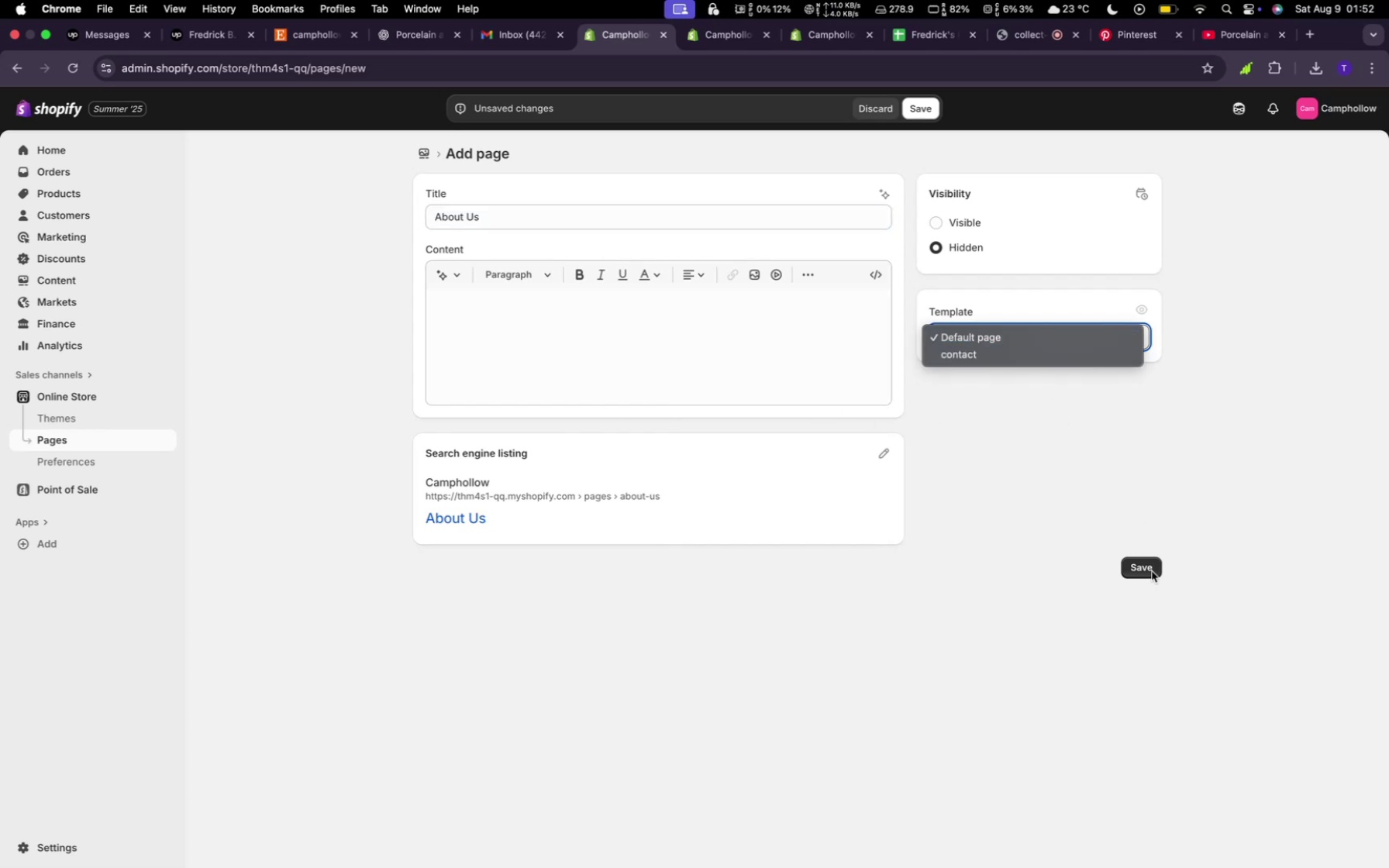 
left_click([1152, 571])
 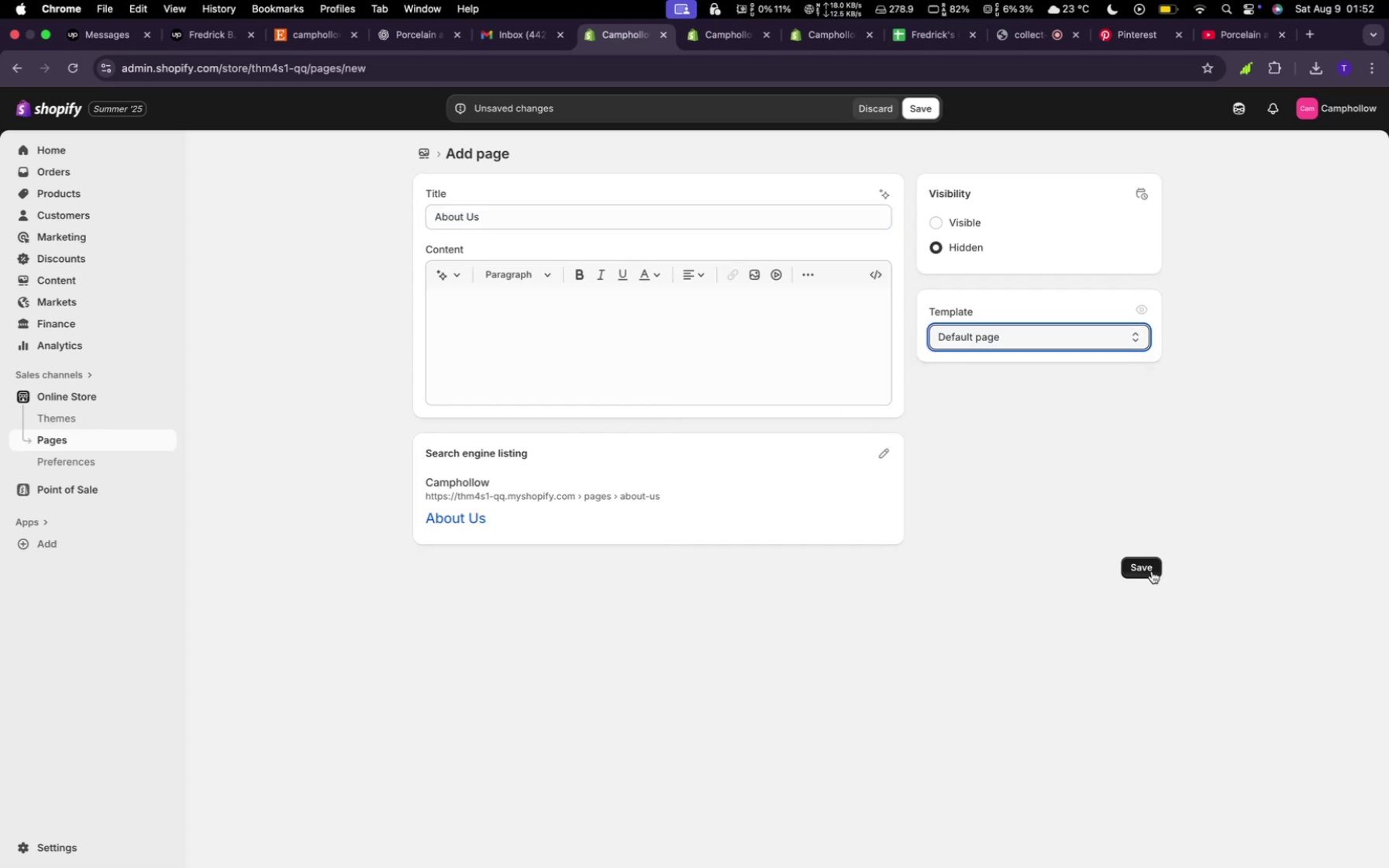 
left_click([1126, 559])
 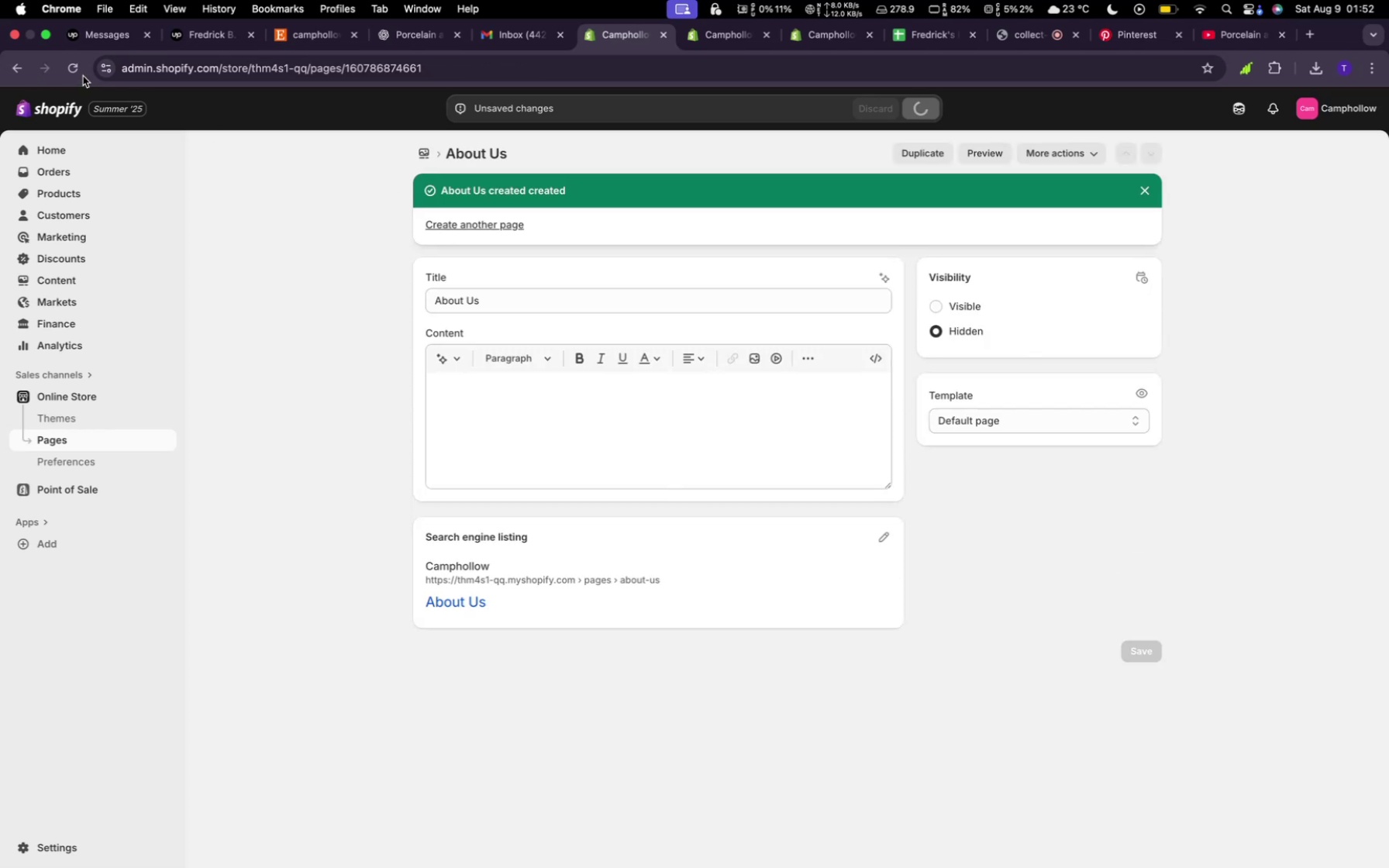 
left_click([83, 68])
 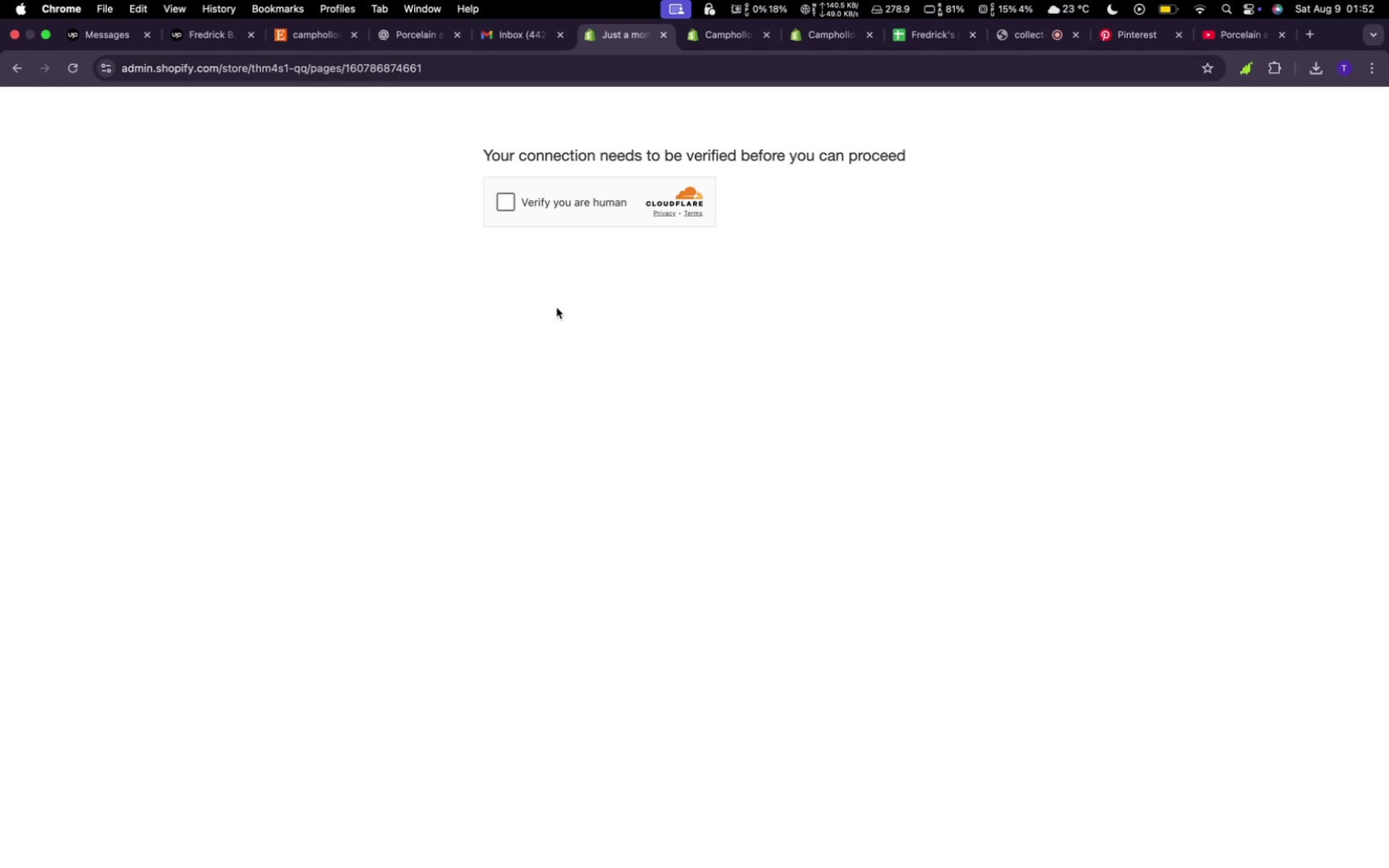 
wait(14.37)
 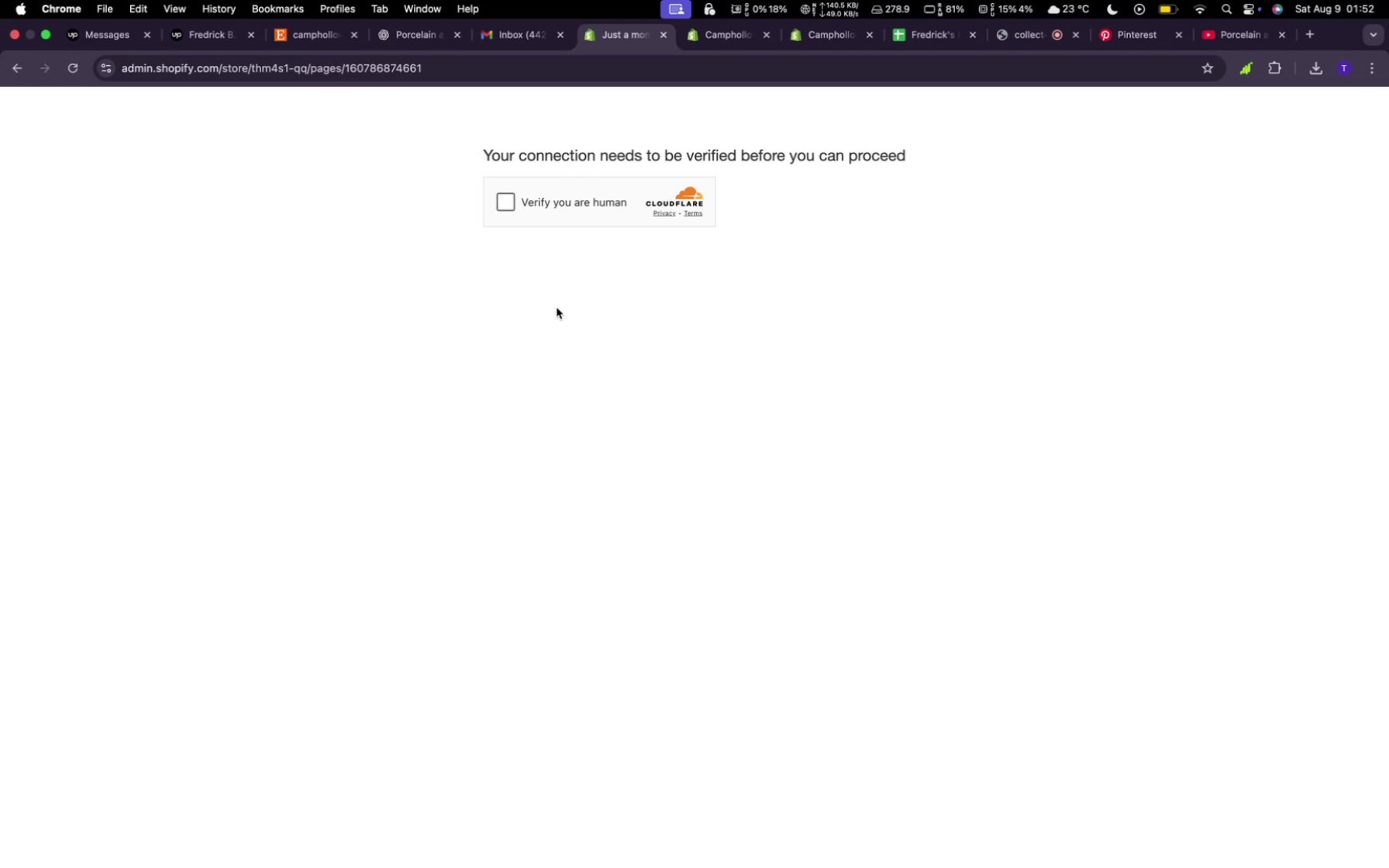 
left_click([505, 192])
 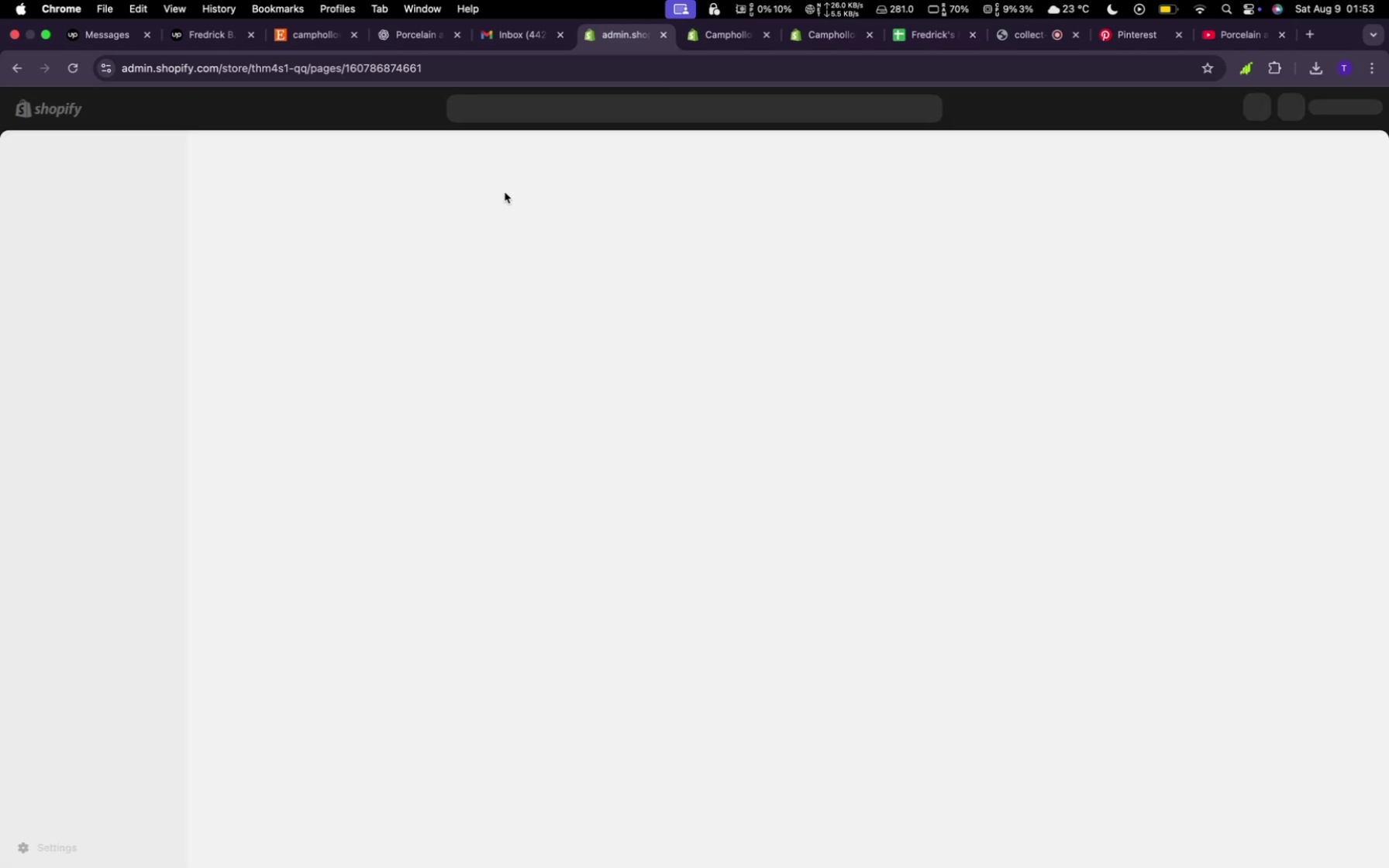 
wait(8.98)
 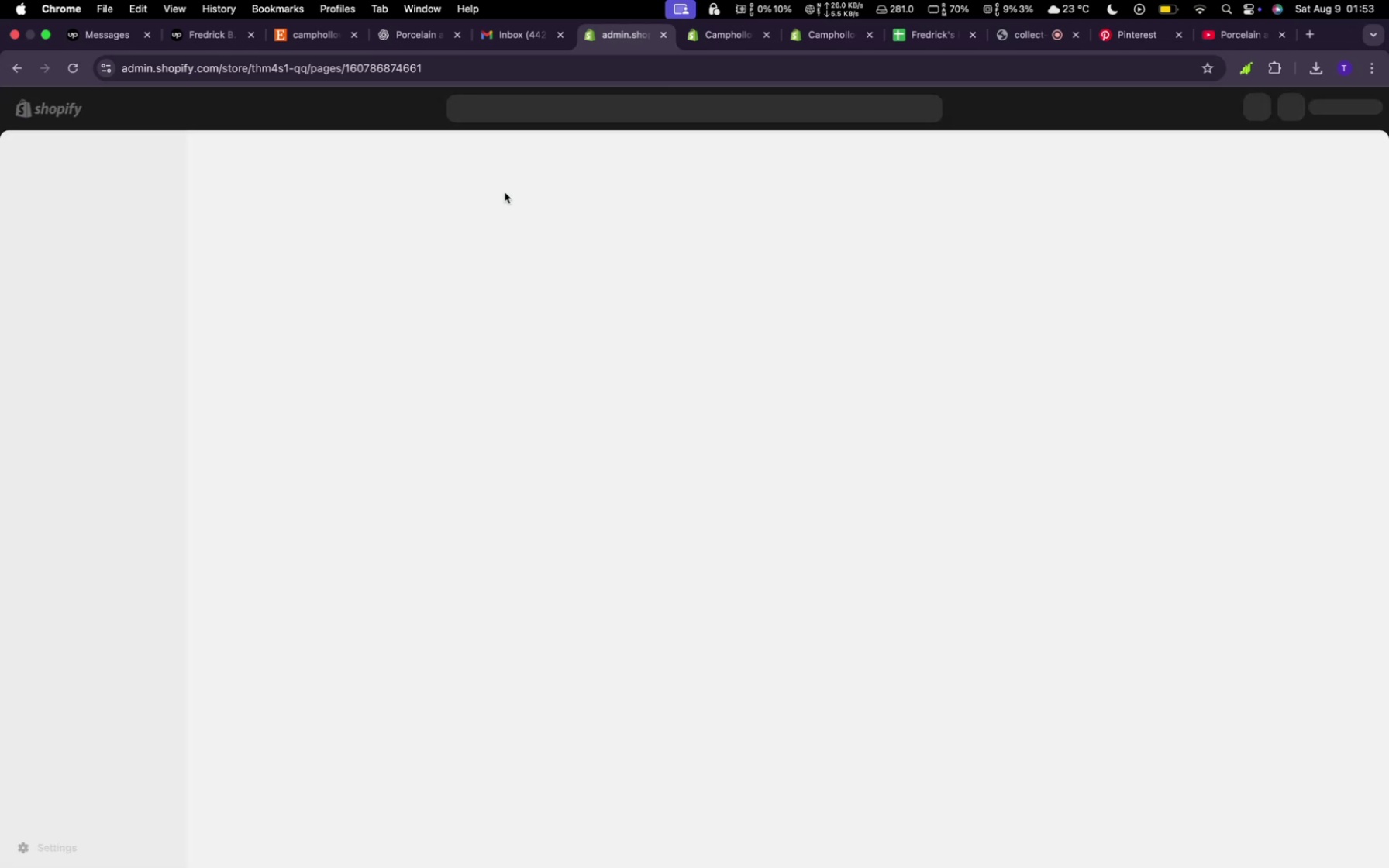 
left_click([1004, 337])
 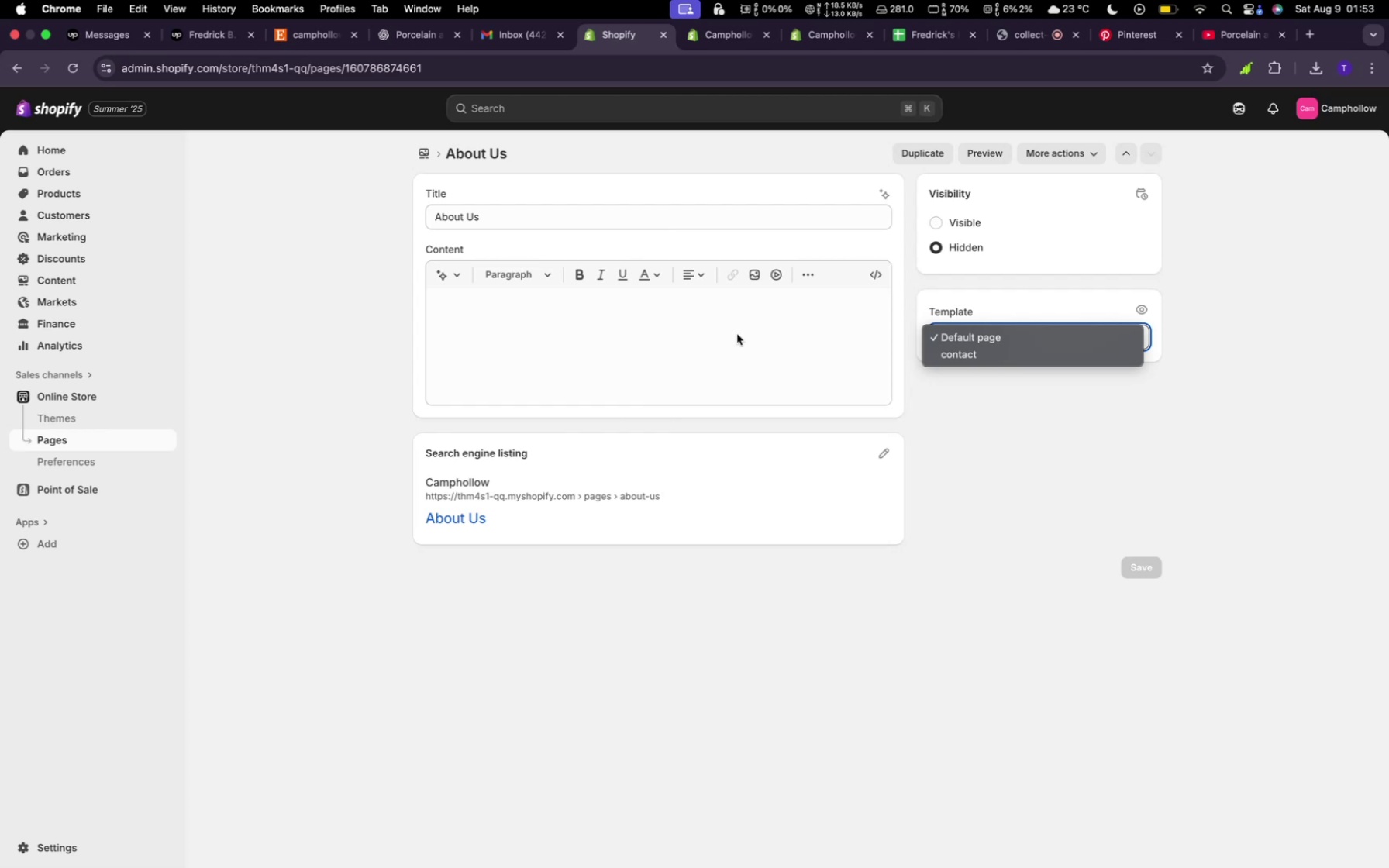 
wait(11.35)
 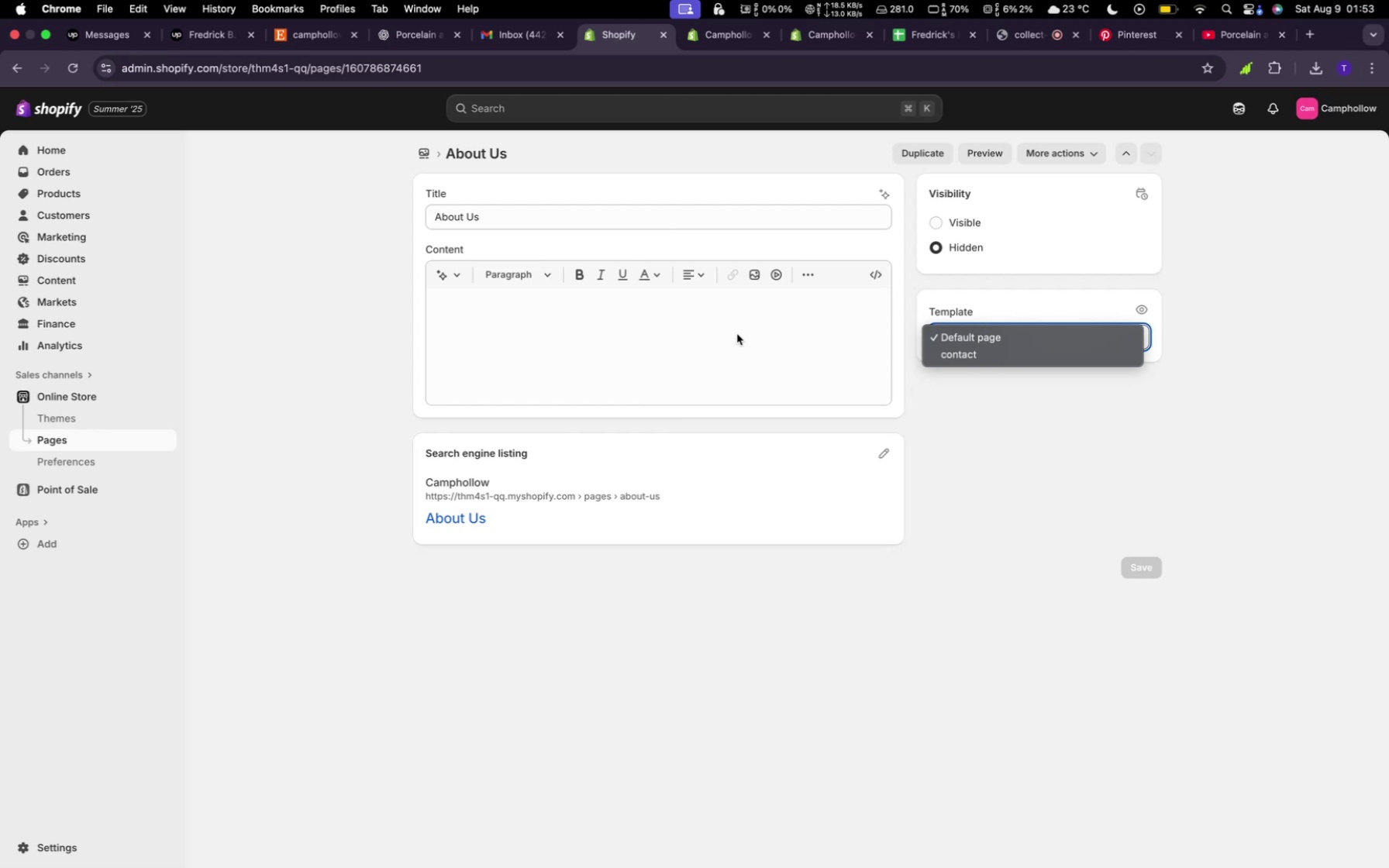 
left_click([426, 159])
 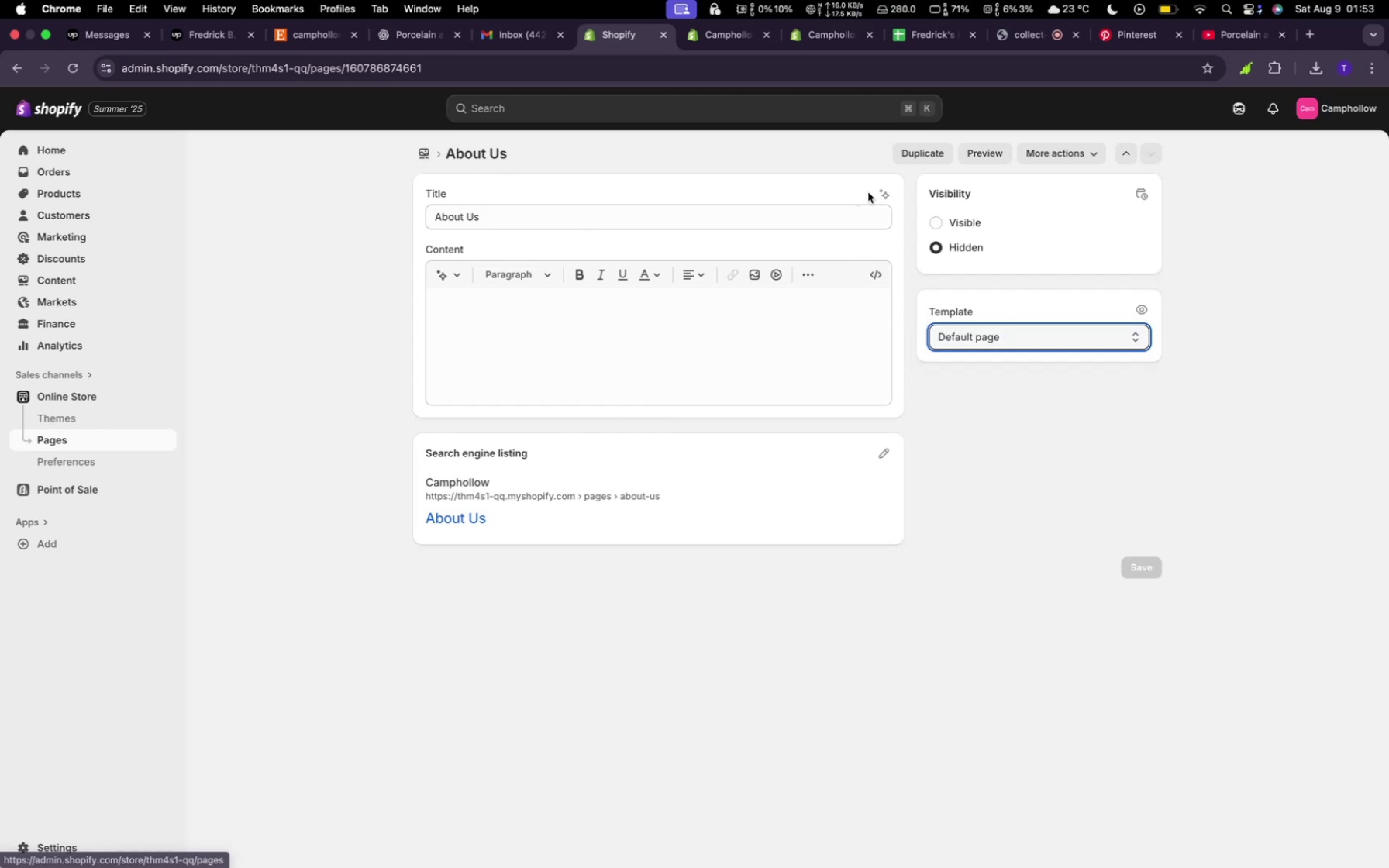 
left_click([936, 223])
 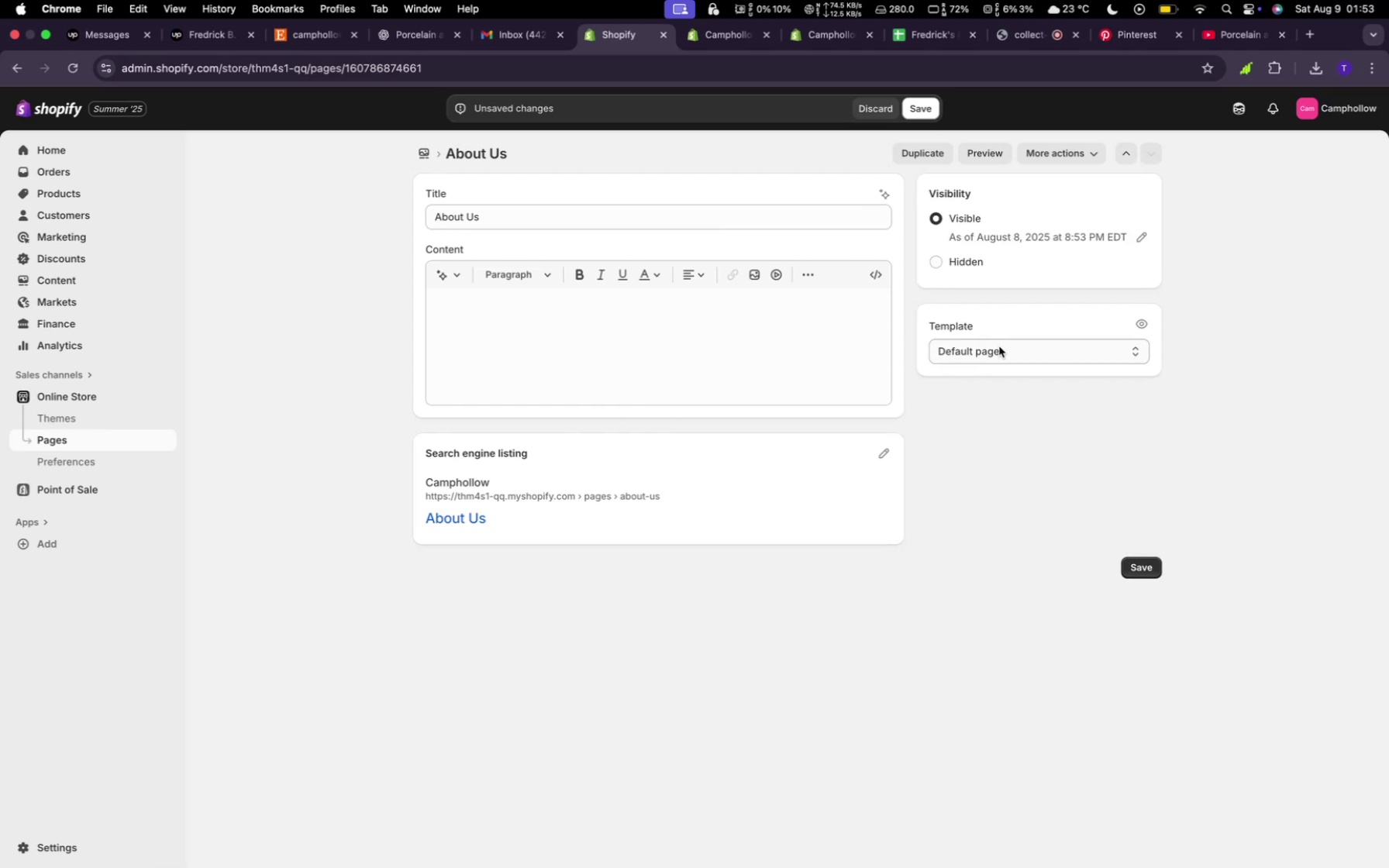 
left_click([999, 346])
 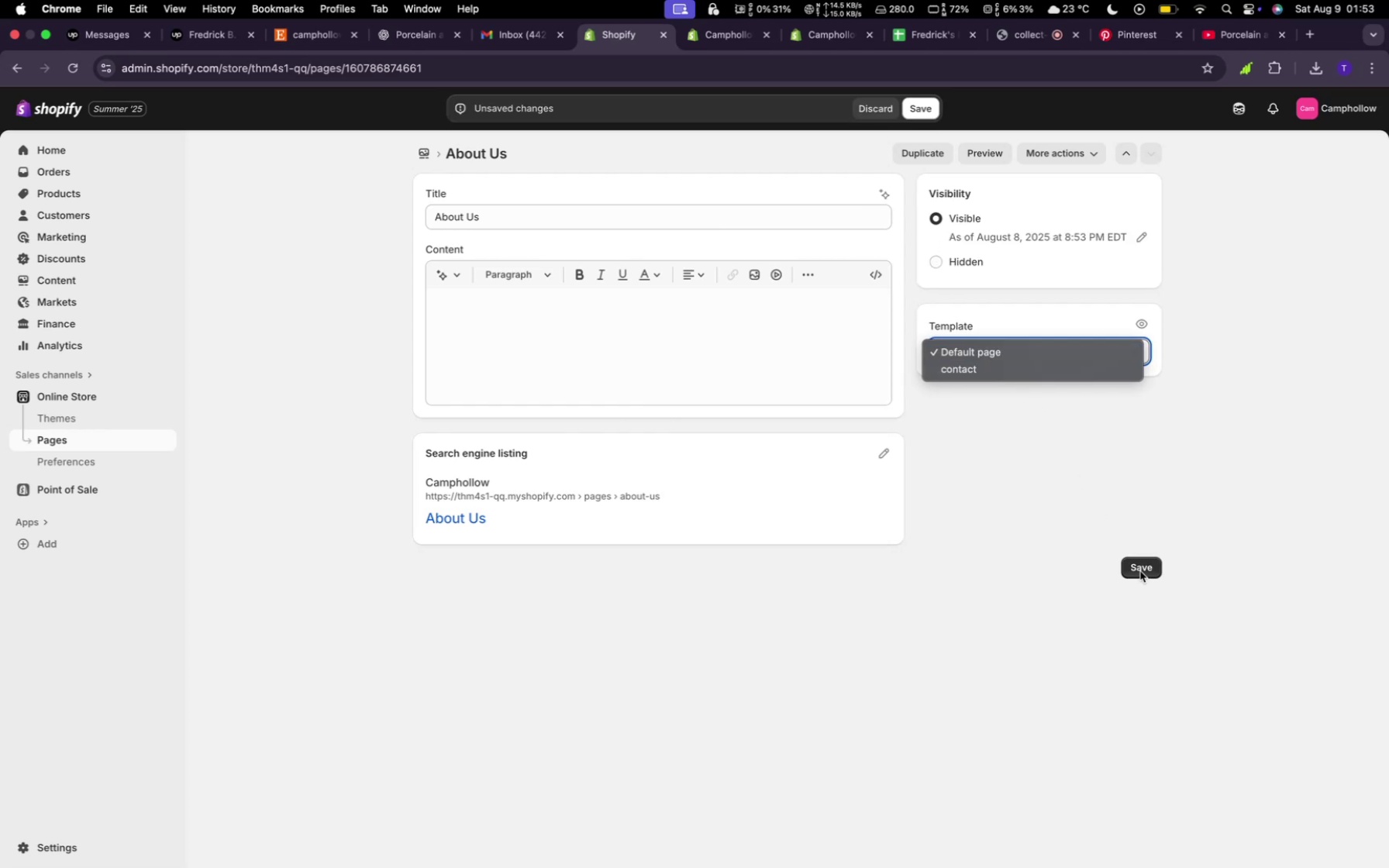 
left_click([1141, 567])
 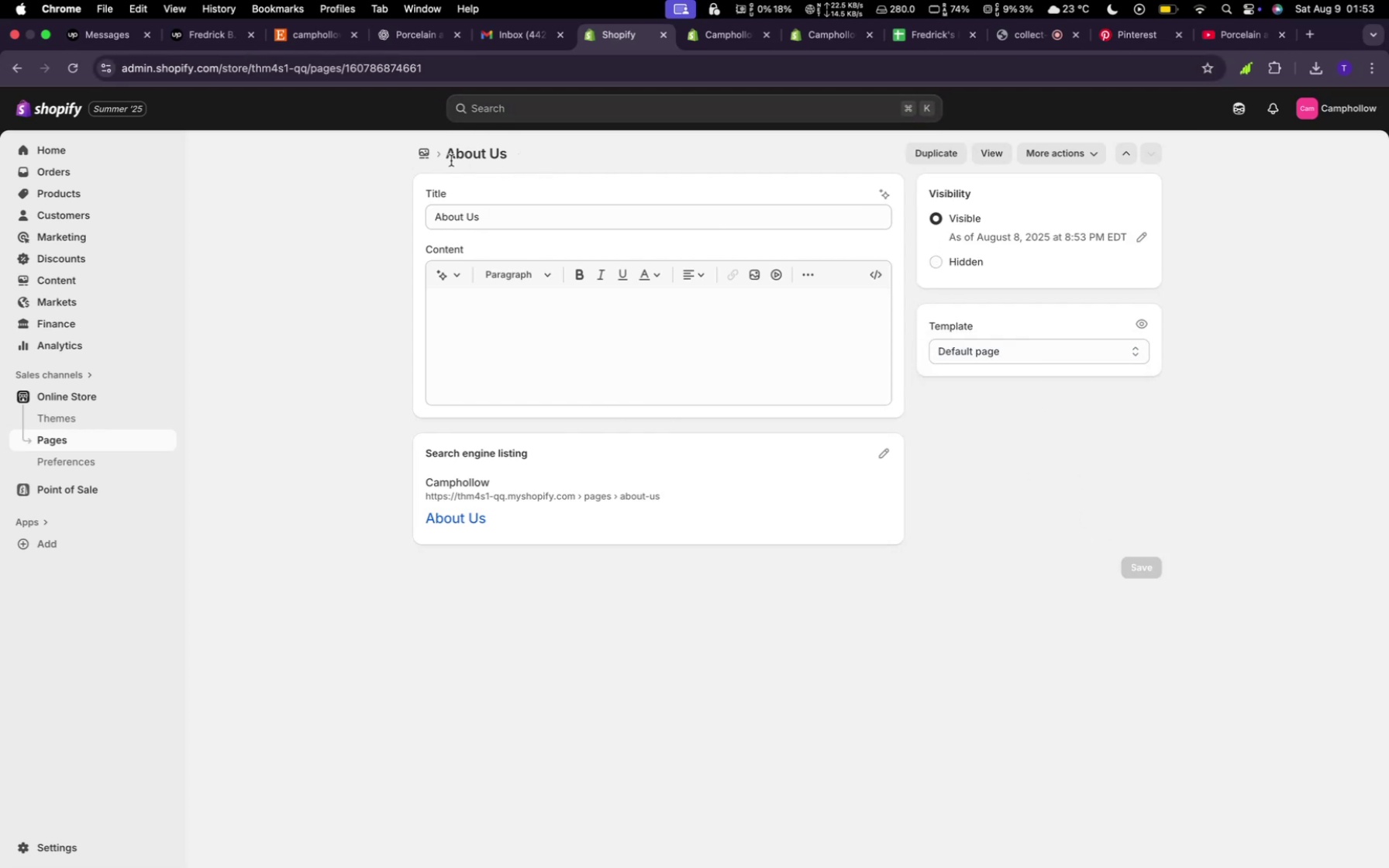 
wait(6.15)
 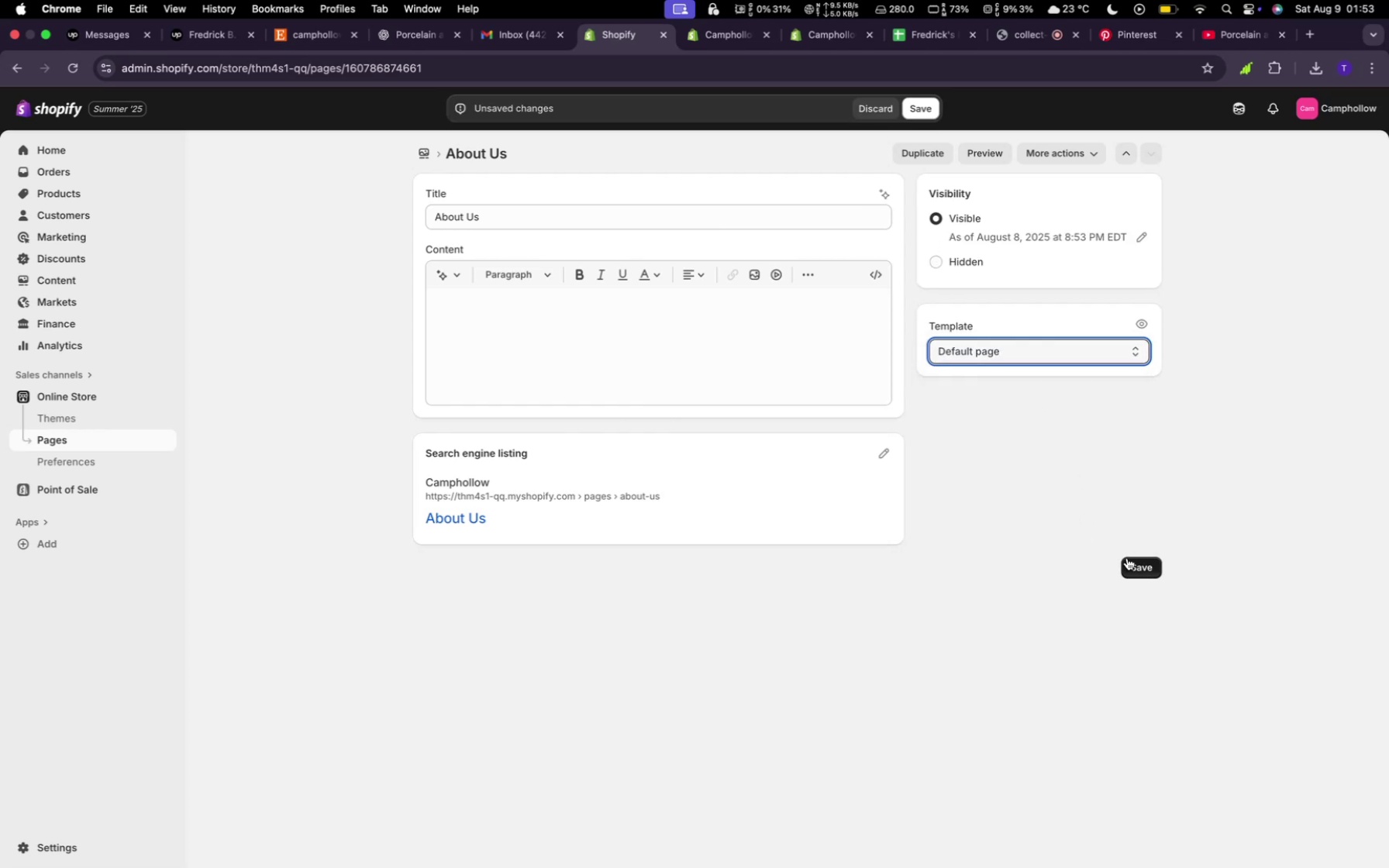 
left_click([430, 156])
 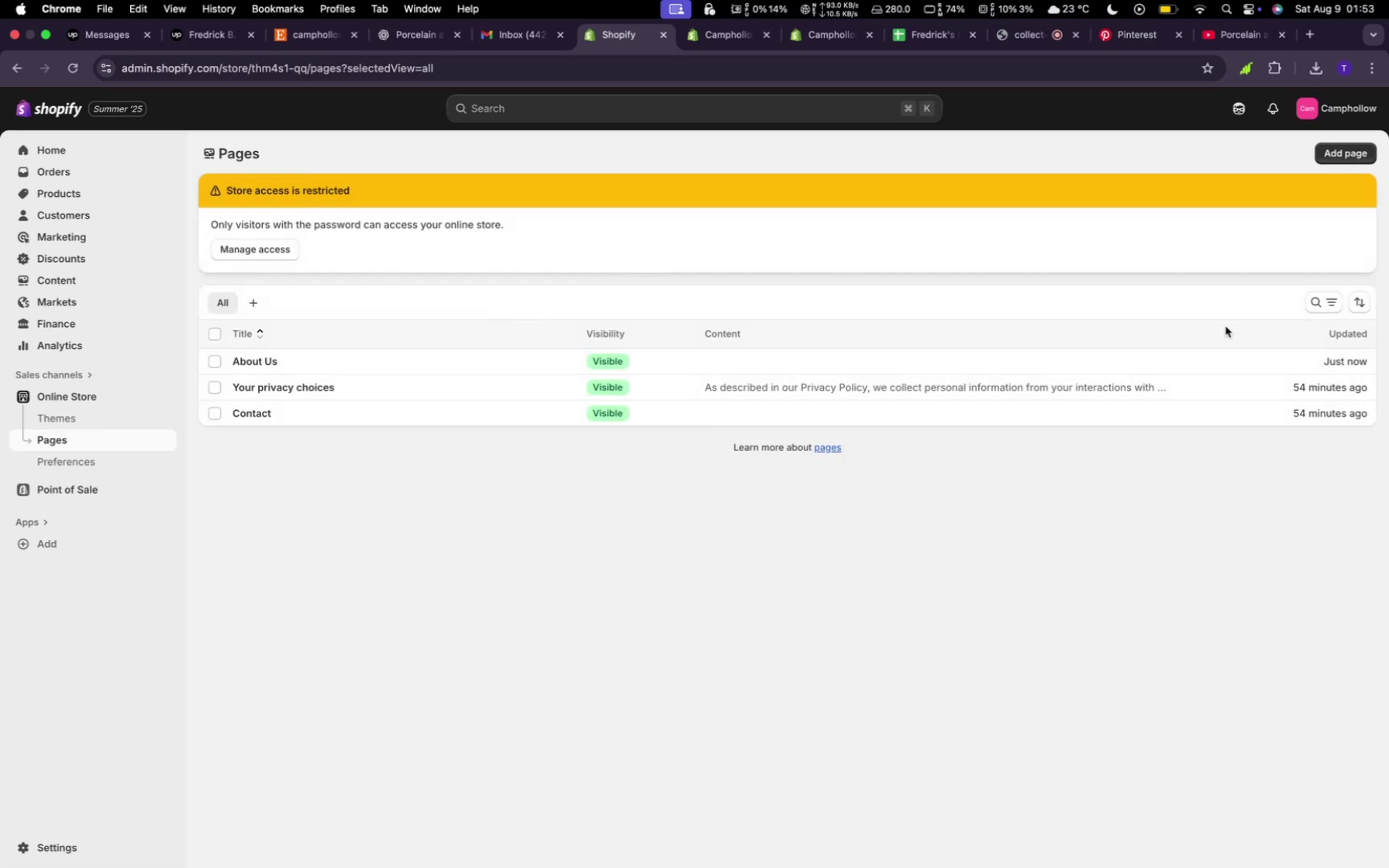 
wait(5.55)
 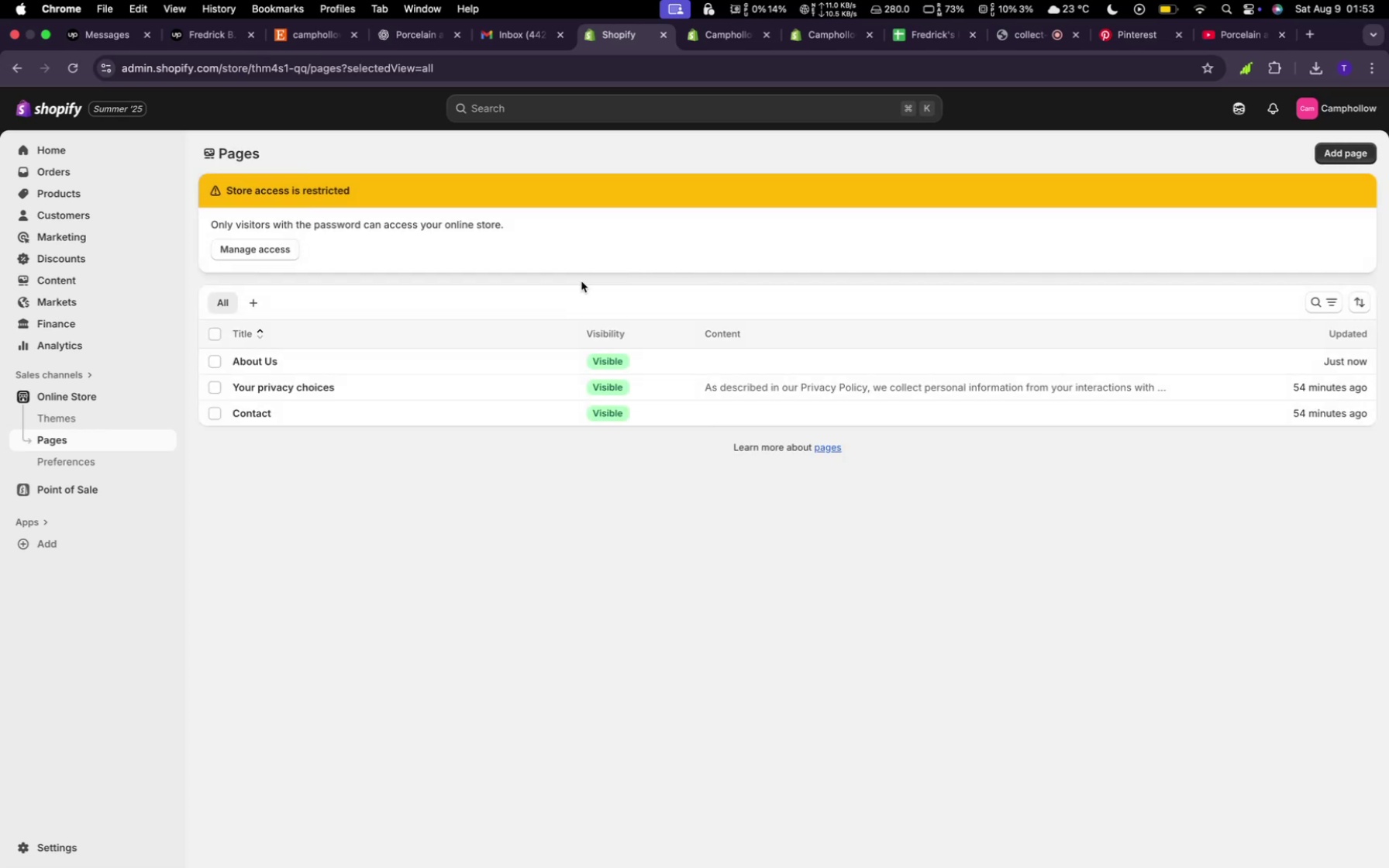 
left_click([1328, 147])
 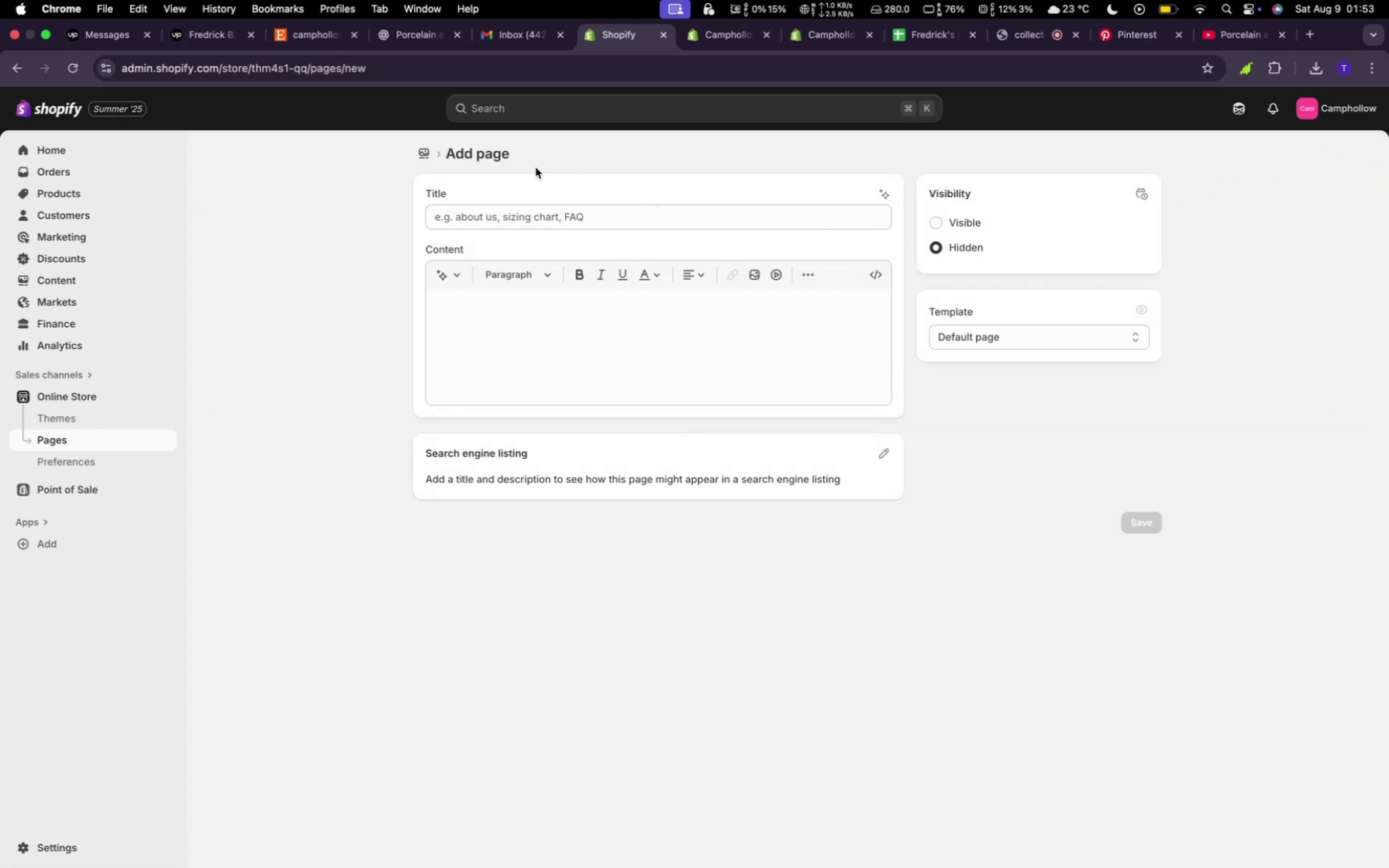 
left_click([534, 222])
 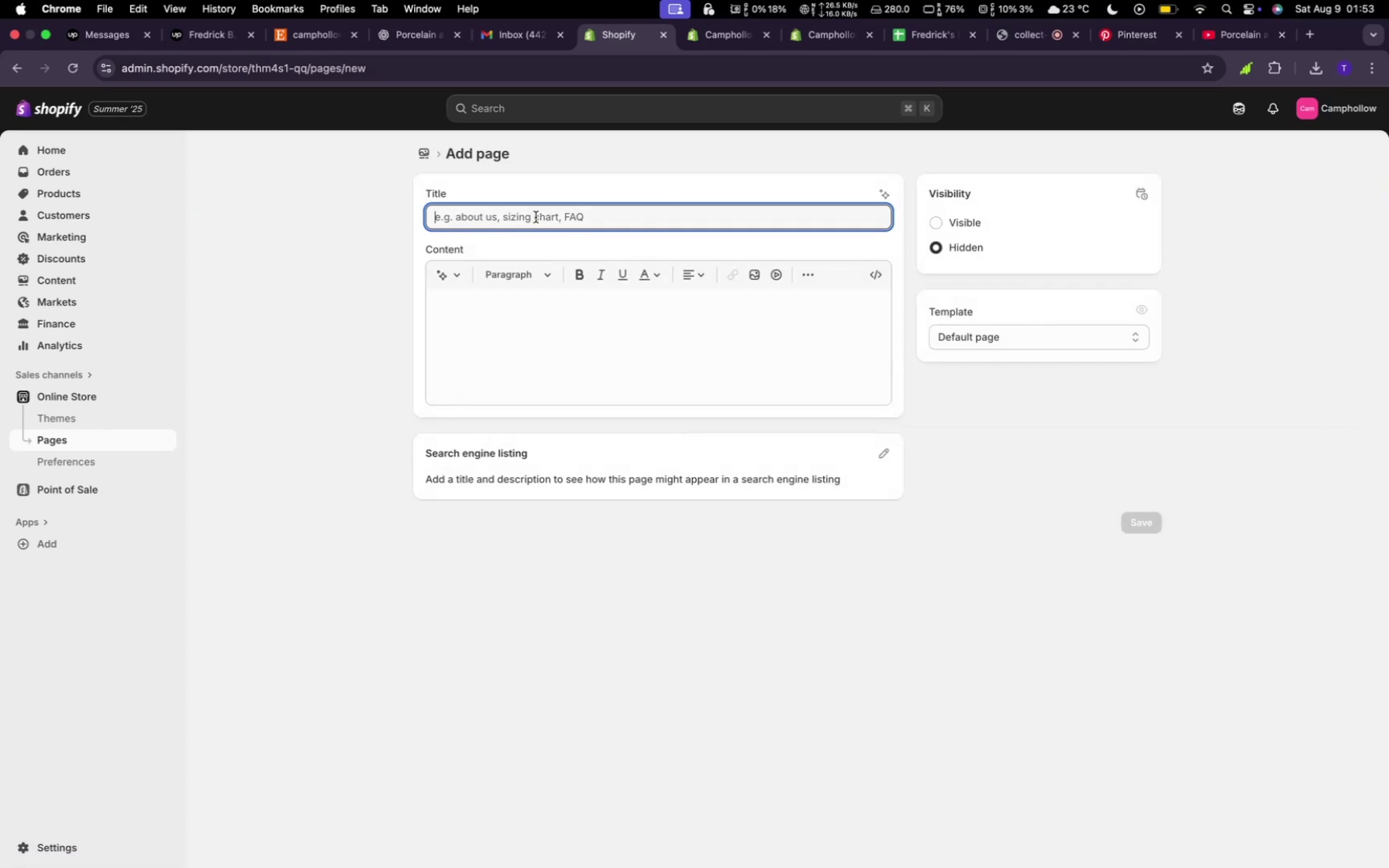 
type(FAQs)
 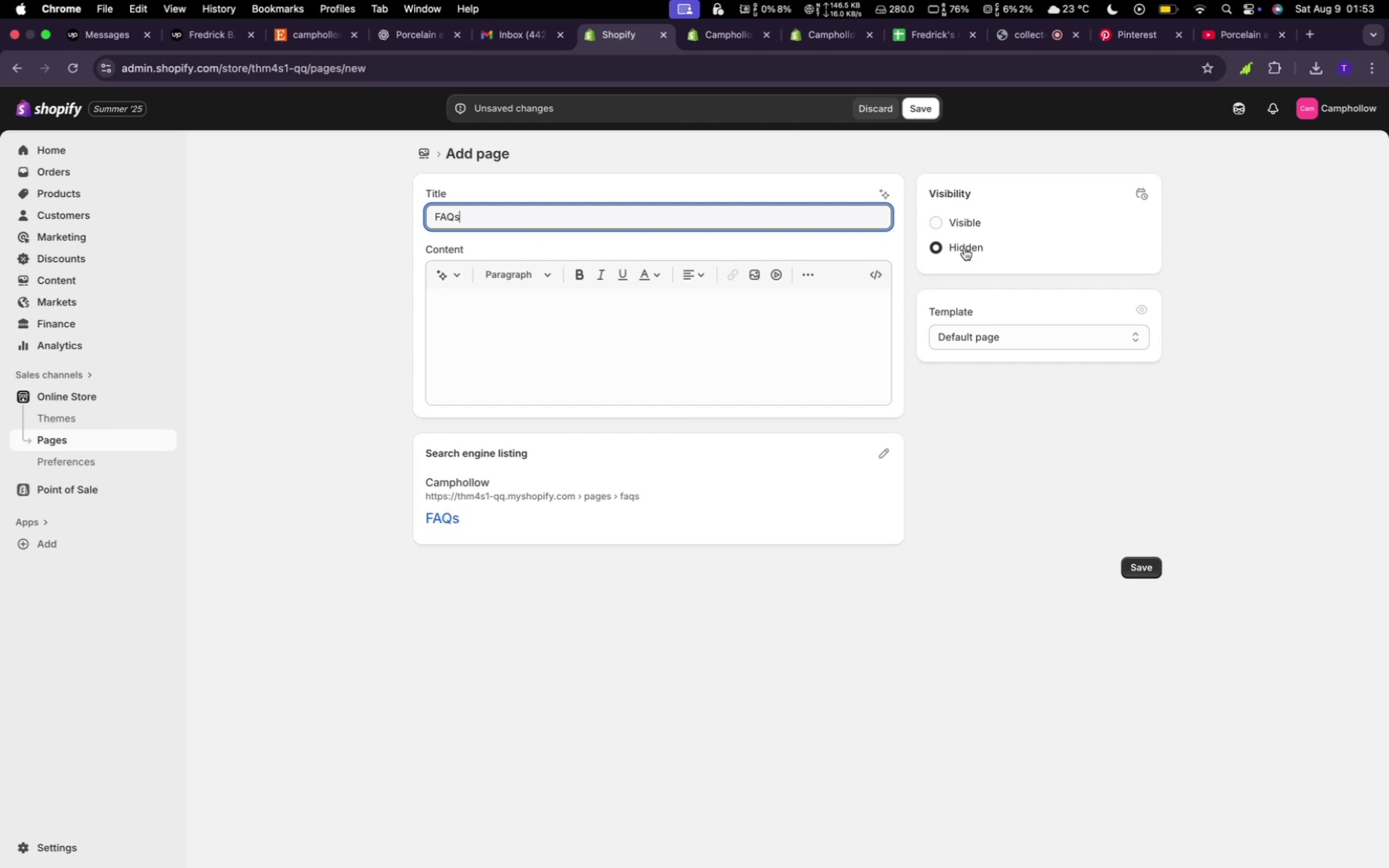 
left_click([946, 224])
 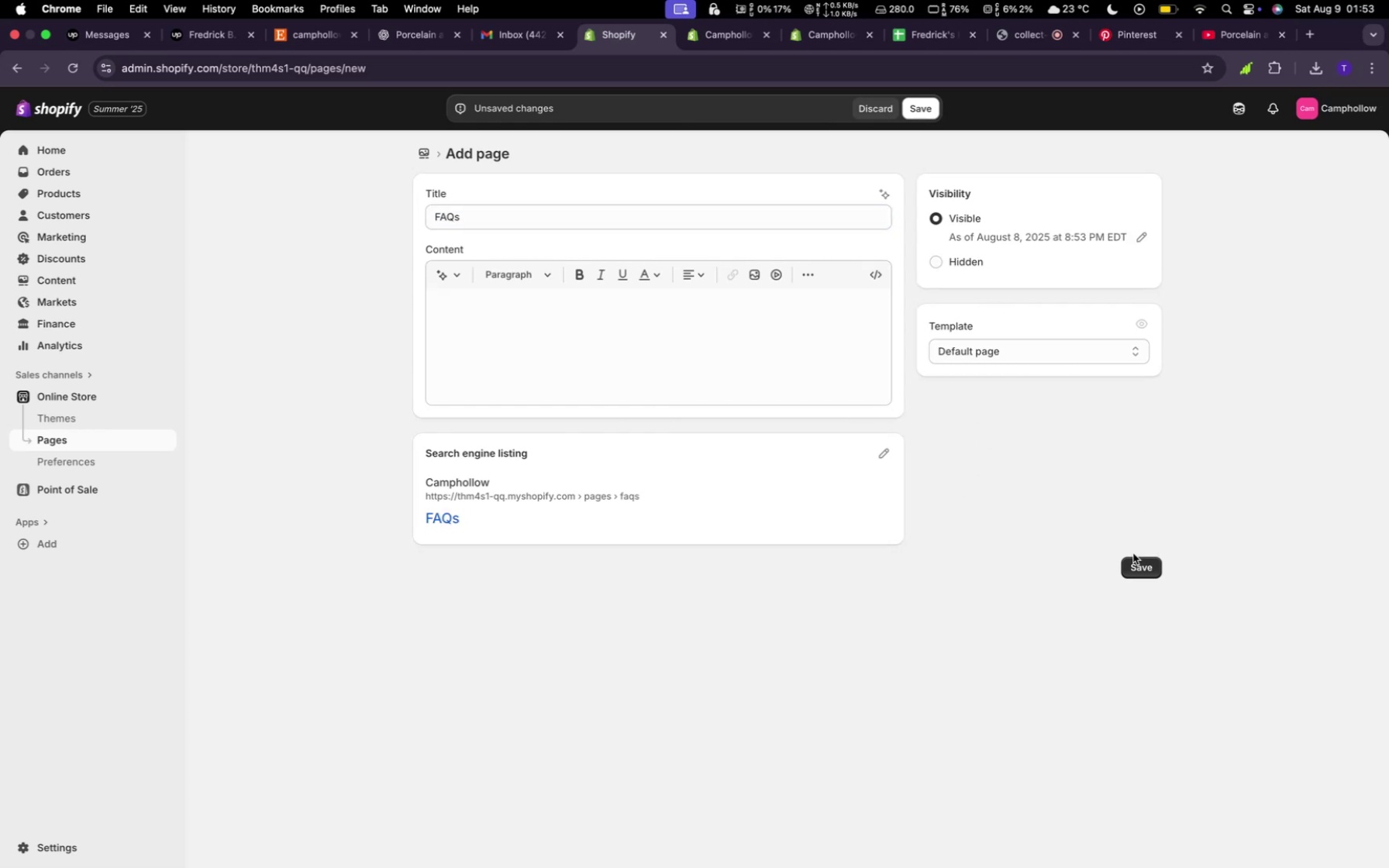 
left_click([1132, 563])
 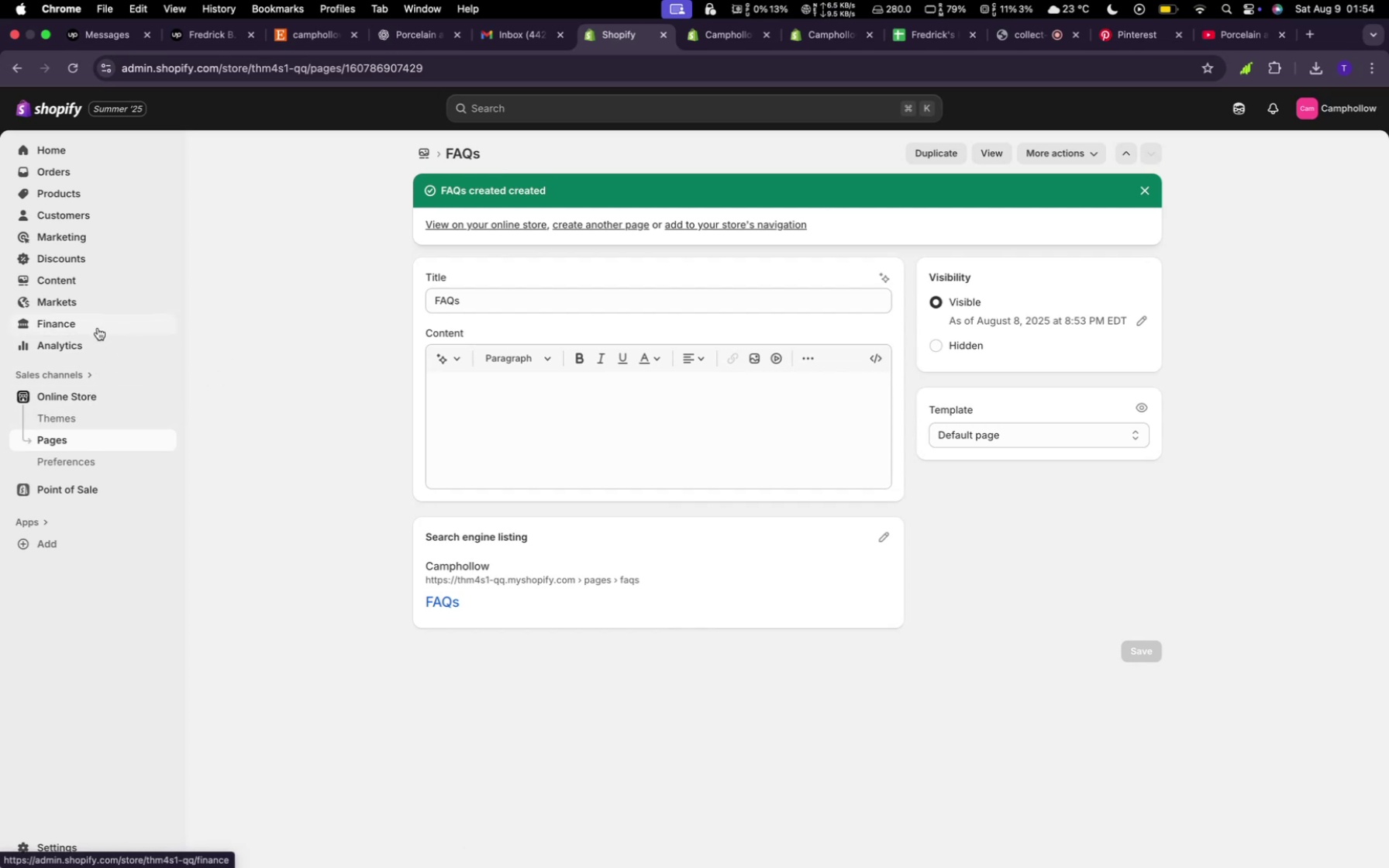 
wait(24.5)
 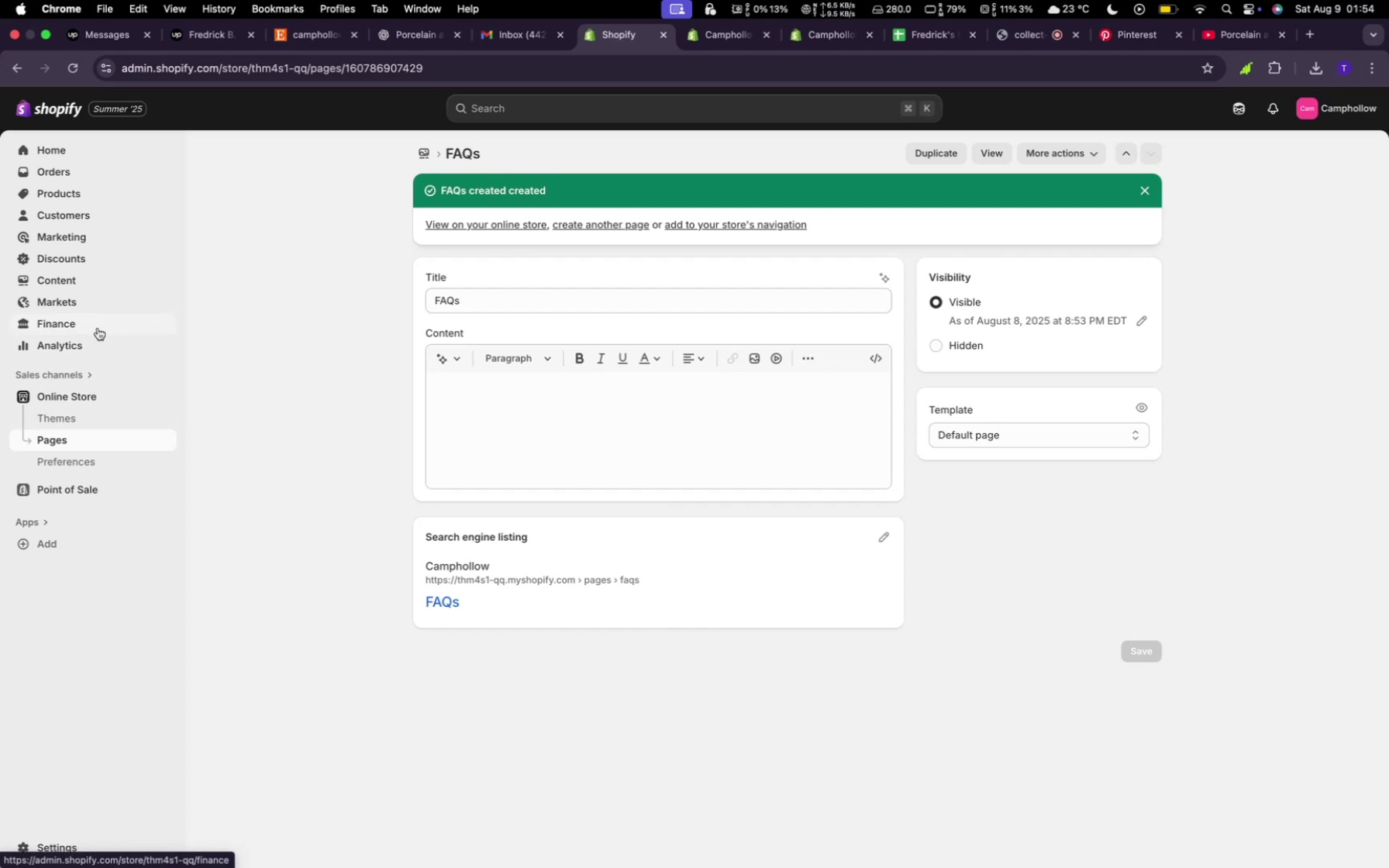 
left_click([722, 40])
 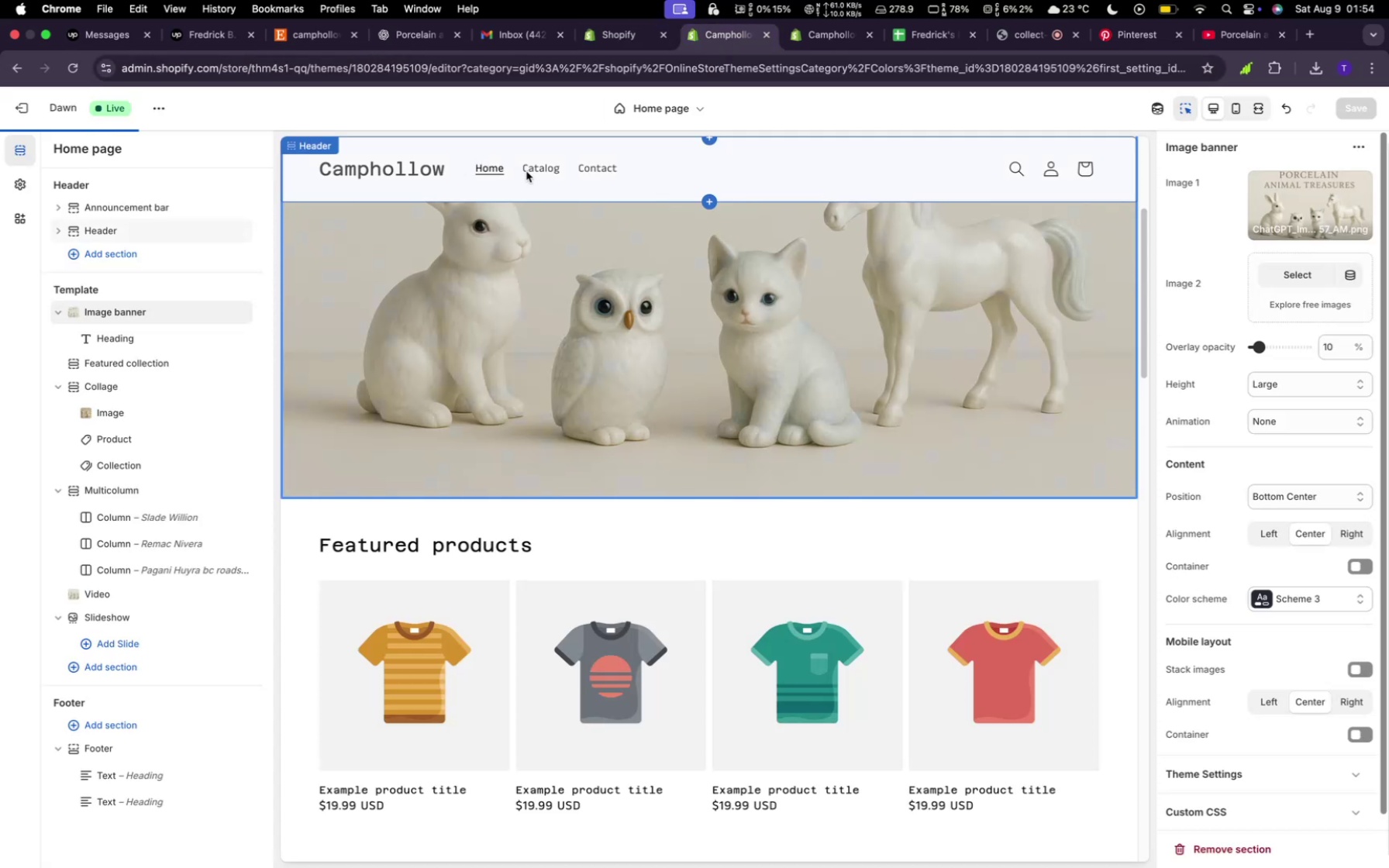 
left_click([526, 171])
 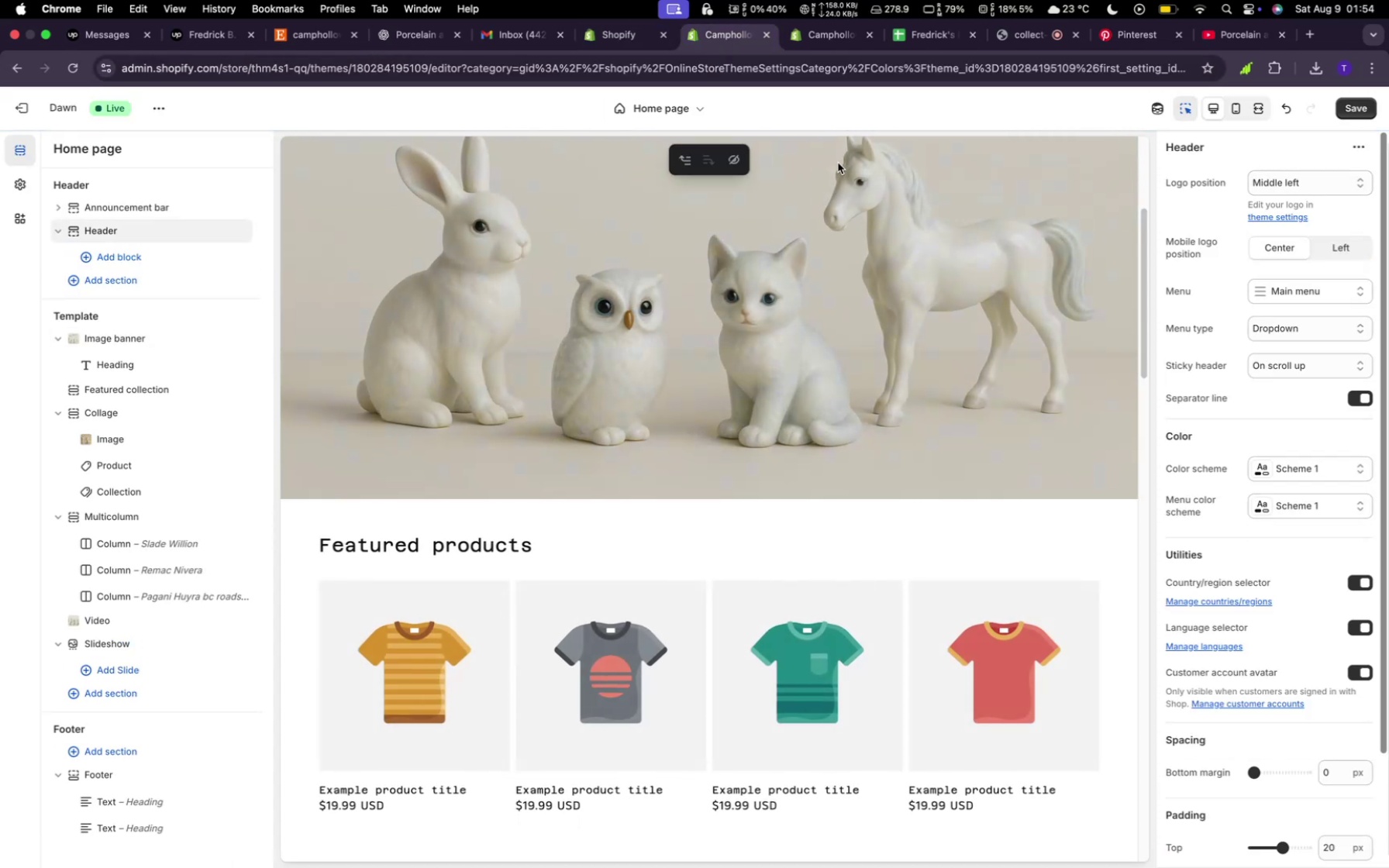 
scroll: coordinate [615, 367], scroll_direction: up, amount: 13.0
 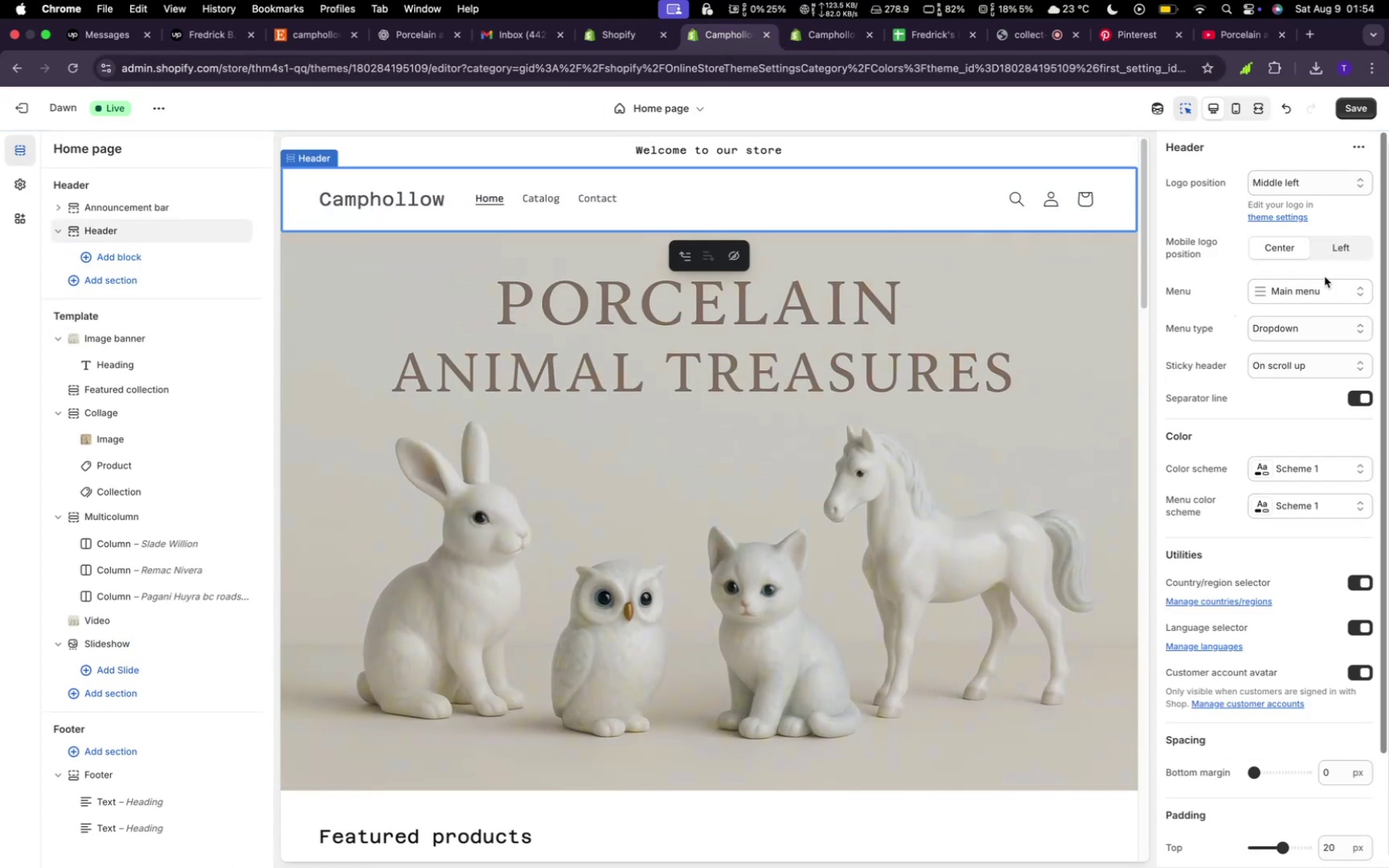 
left_click([1319, 299])
 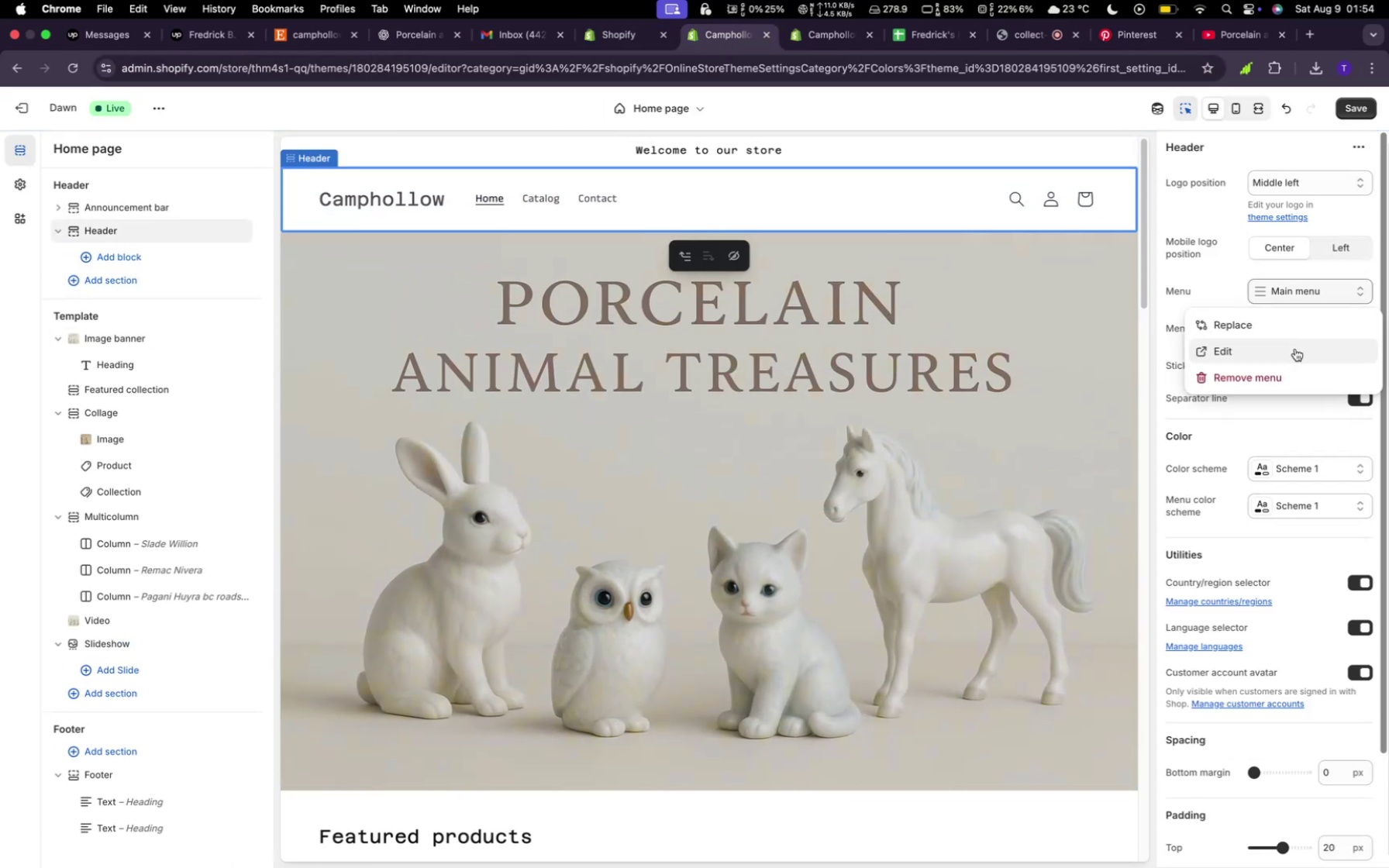 
left_click([1295, 349])
 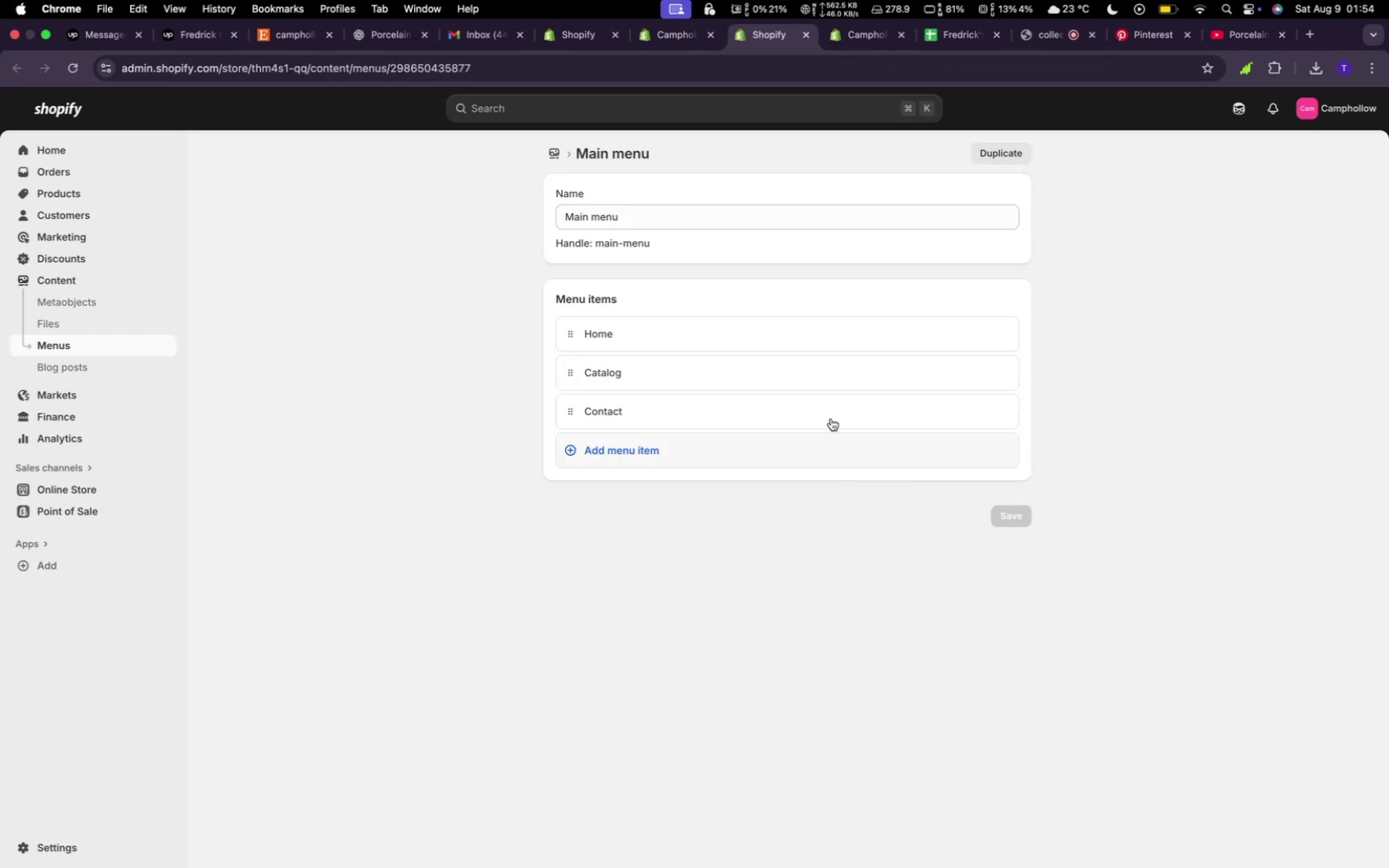 
wait(5.87)
 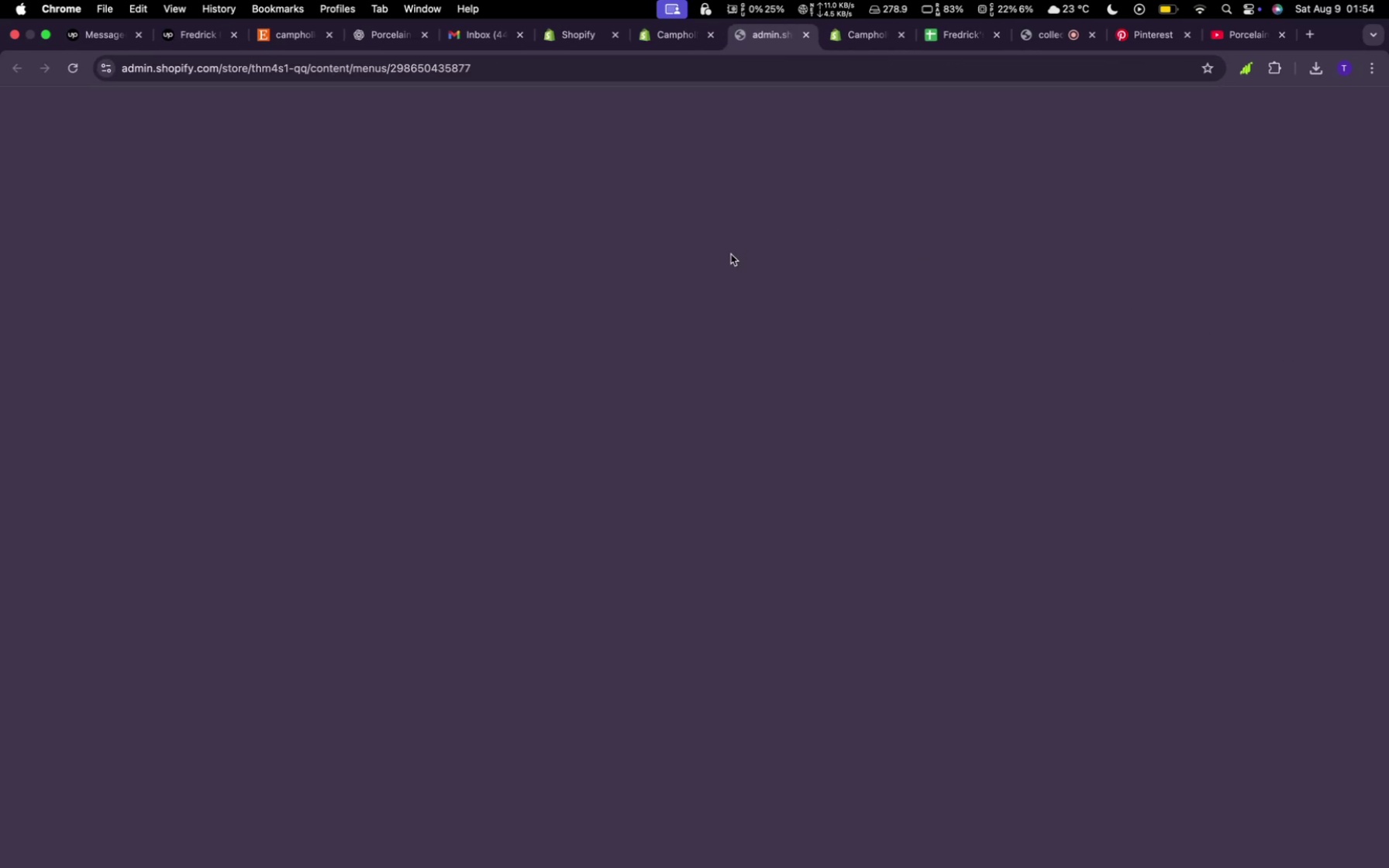 
left_click([713, 452])
 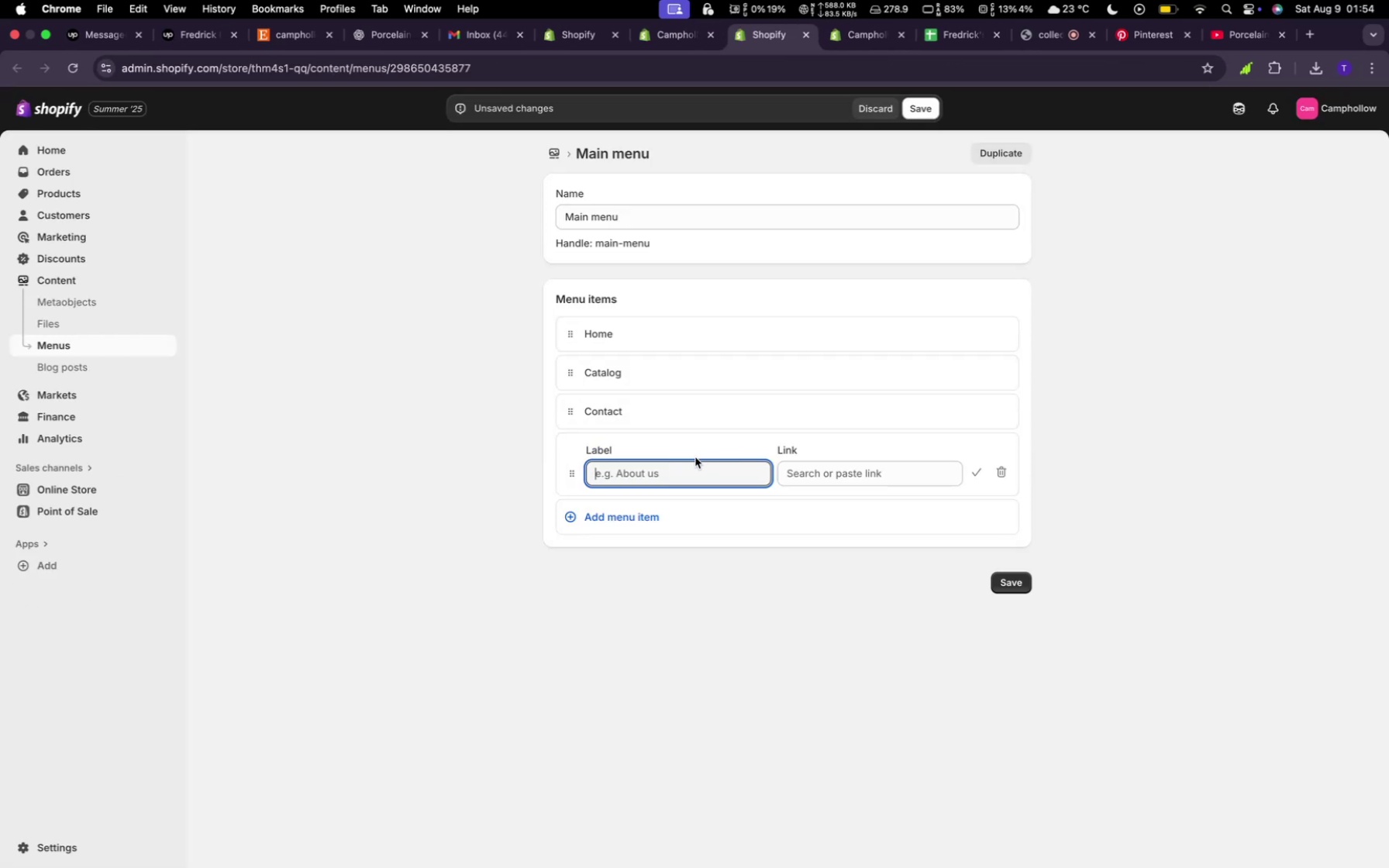 
type(About us)
 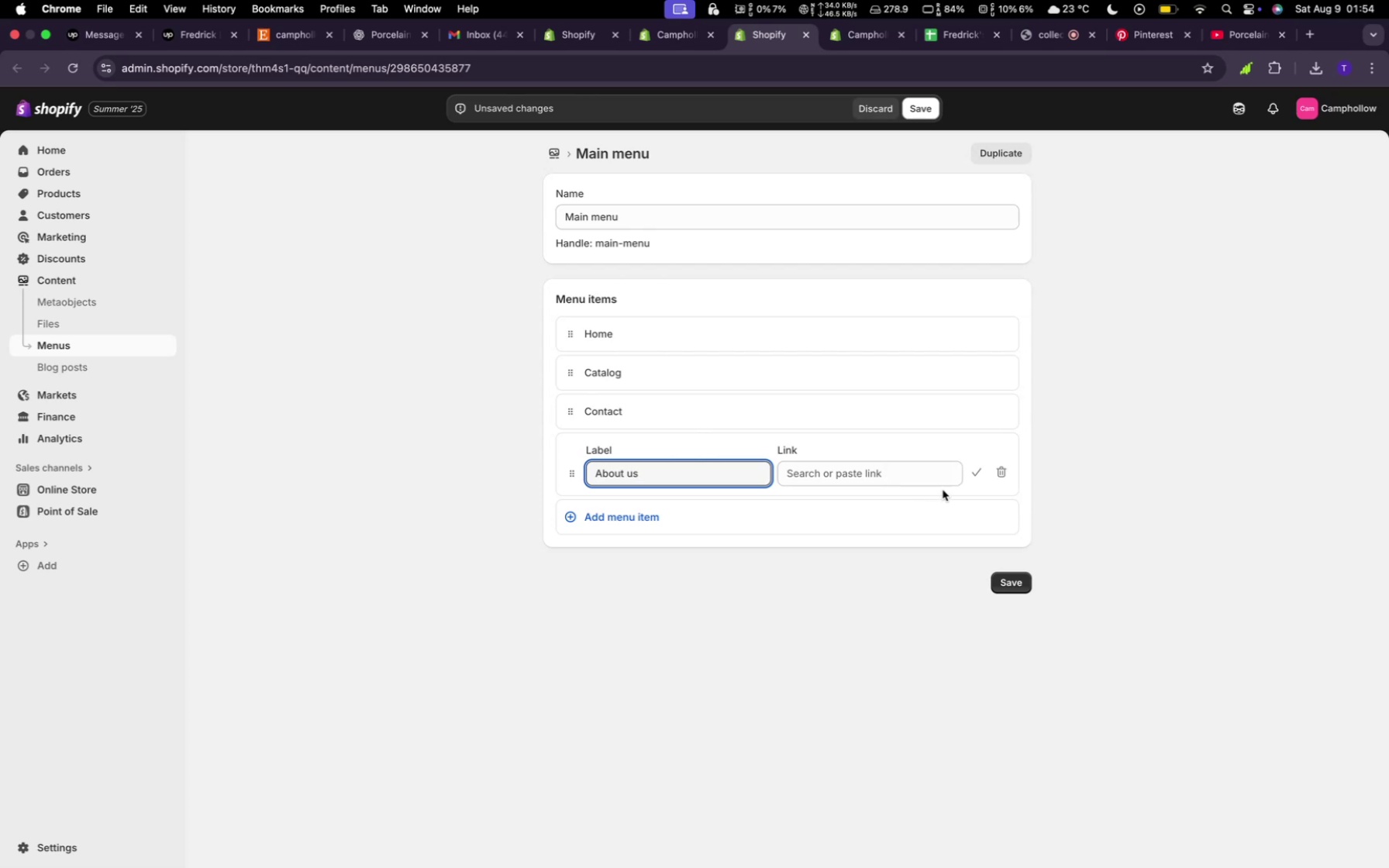 
left_click([926, 476])
 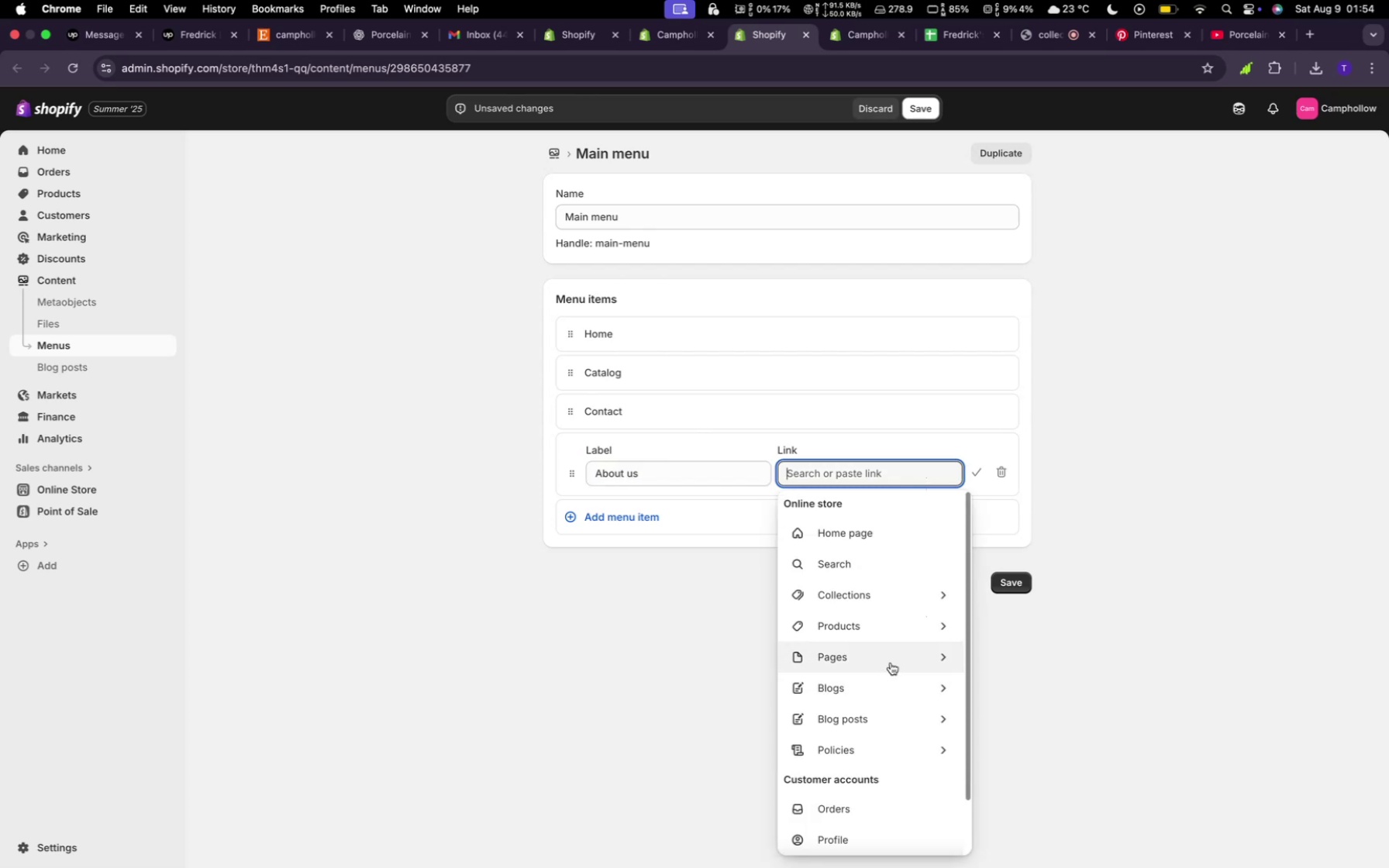 
left_click([891, 663])
 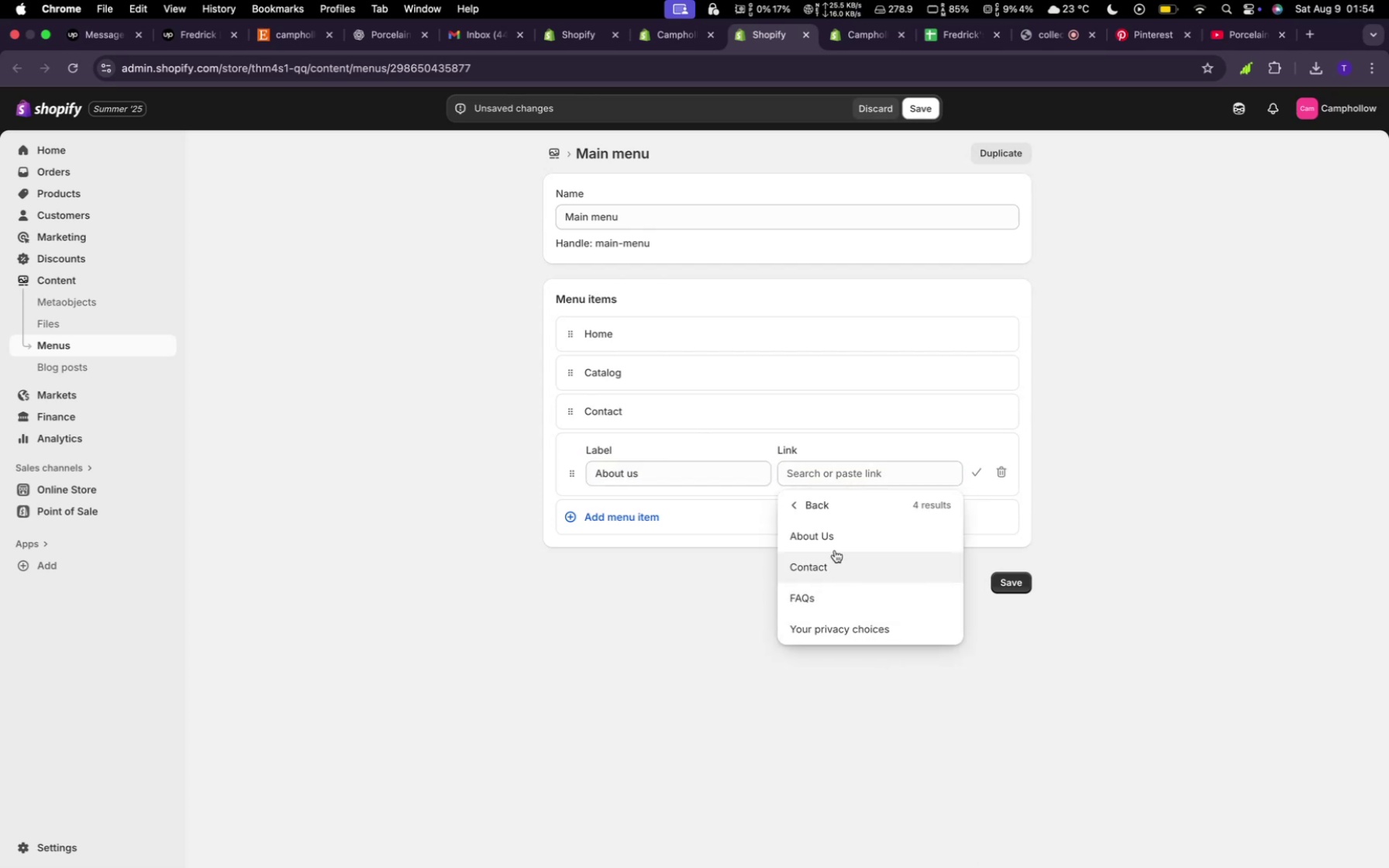 
left_click([832, 539])
 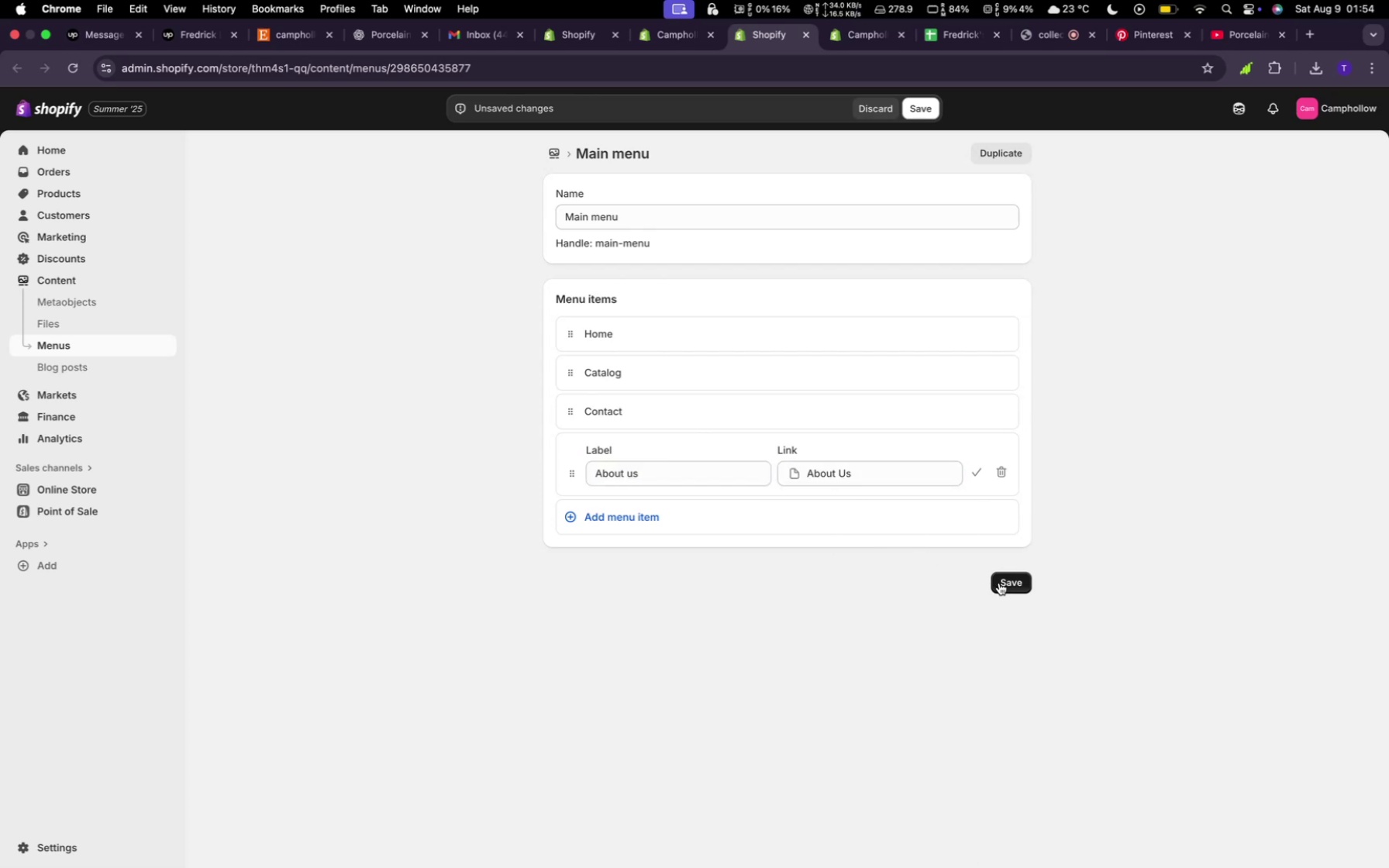 
left_click([999, 583])
 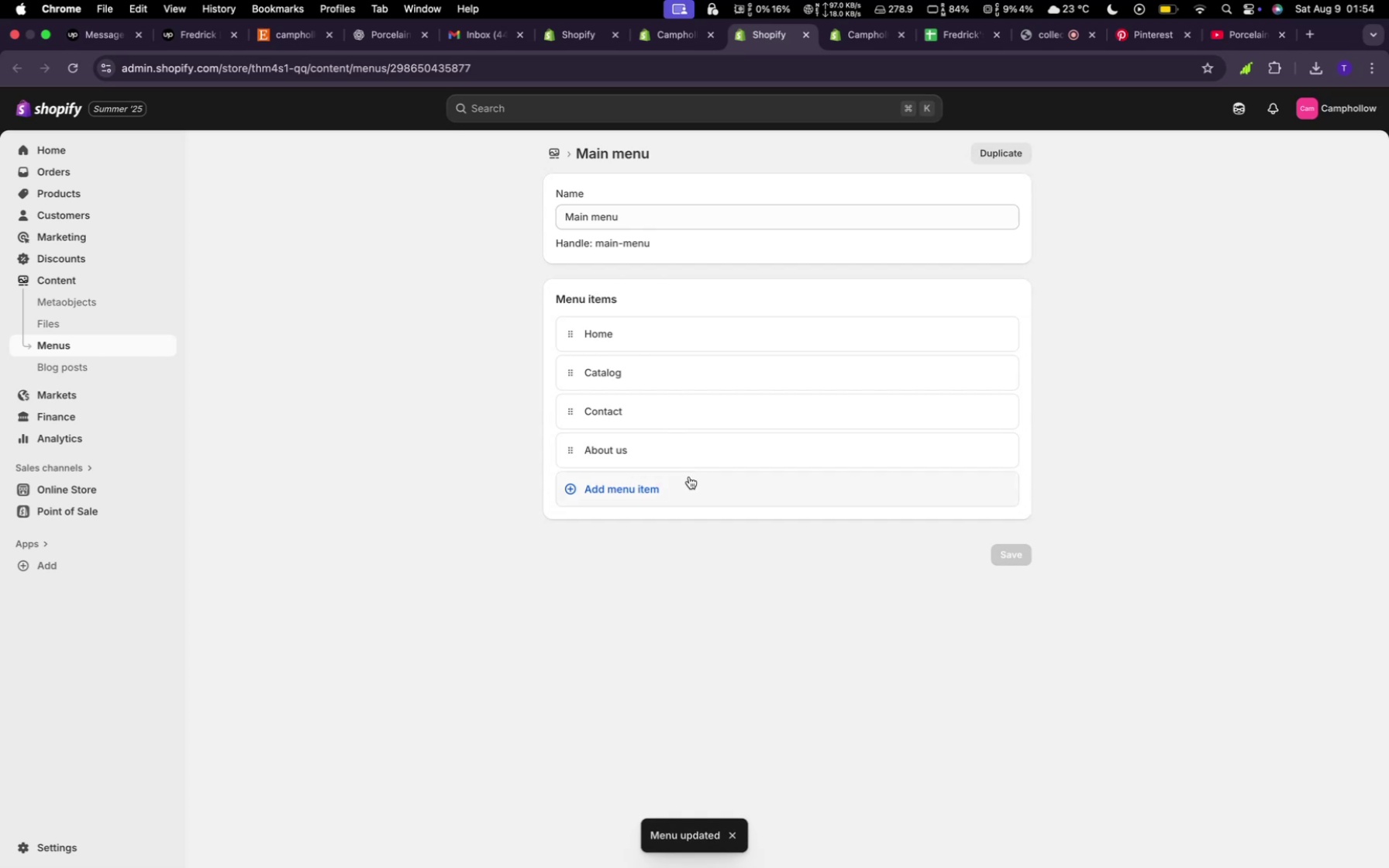 
left_click([688, 478])
 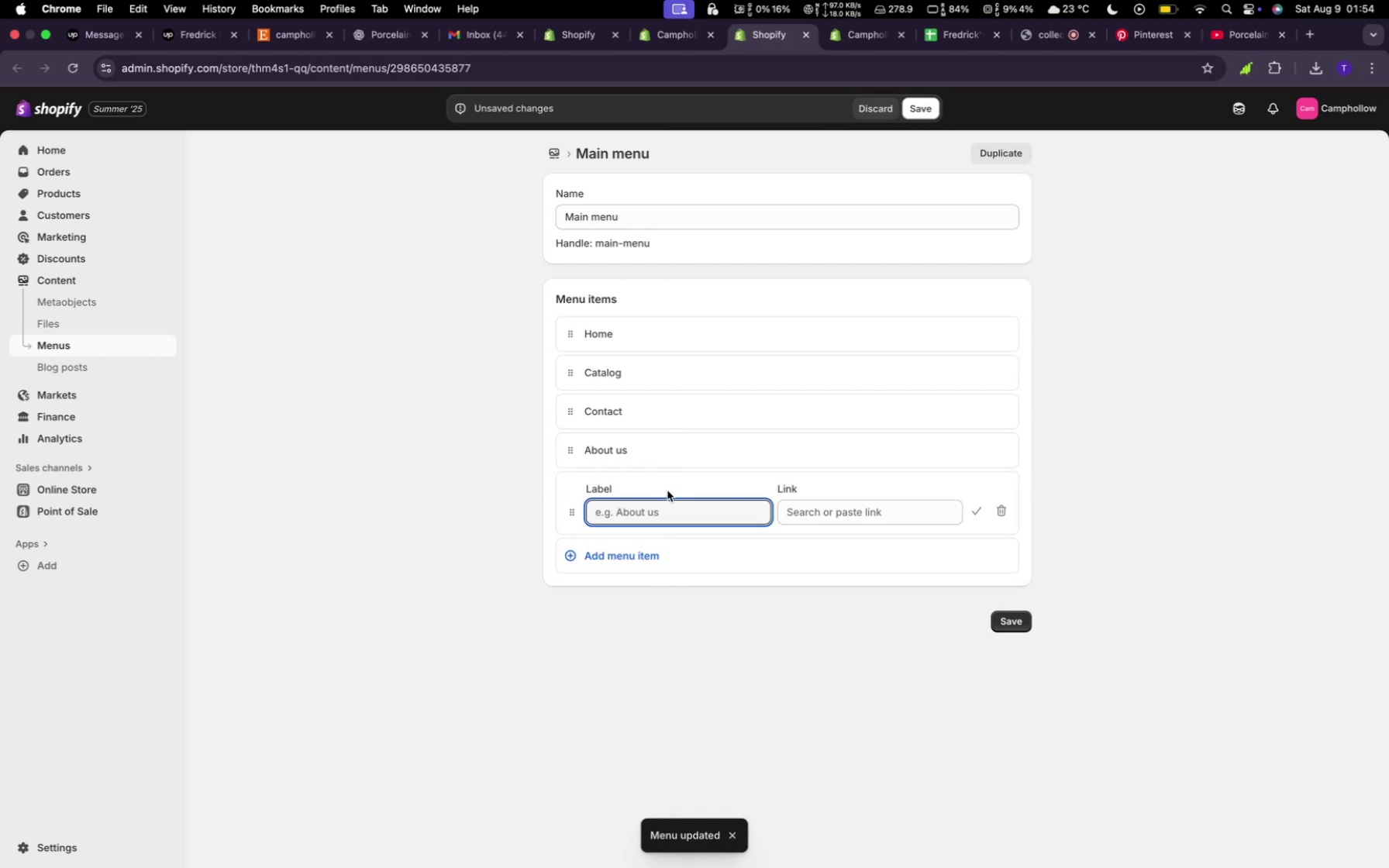 
type(Faqs)
key(Backspace)
key(Backspace)
key(Backspace)
type(AAQs)
 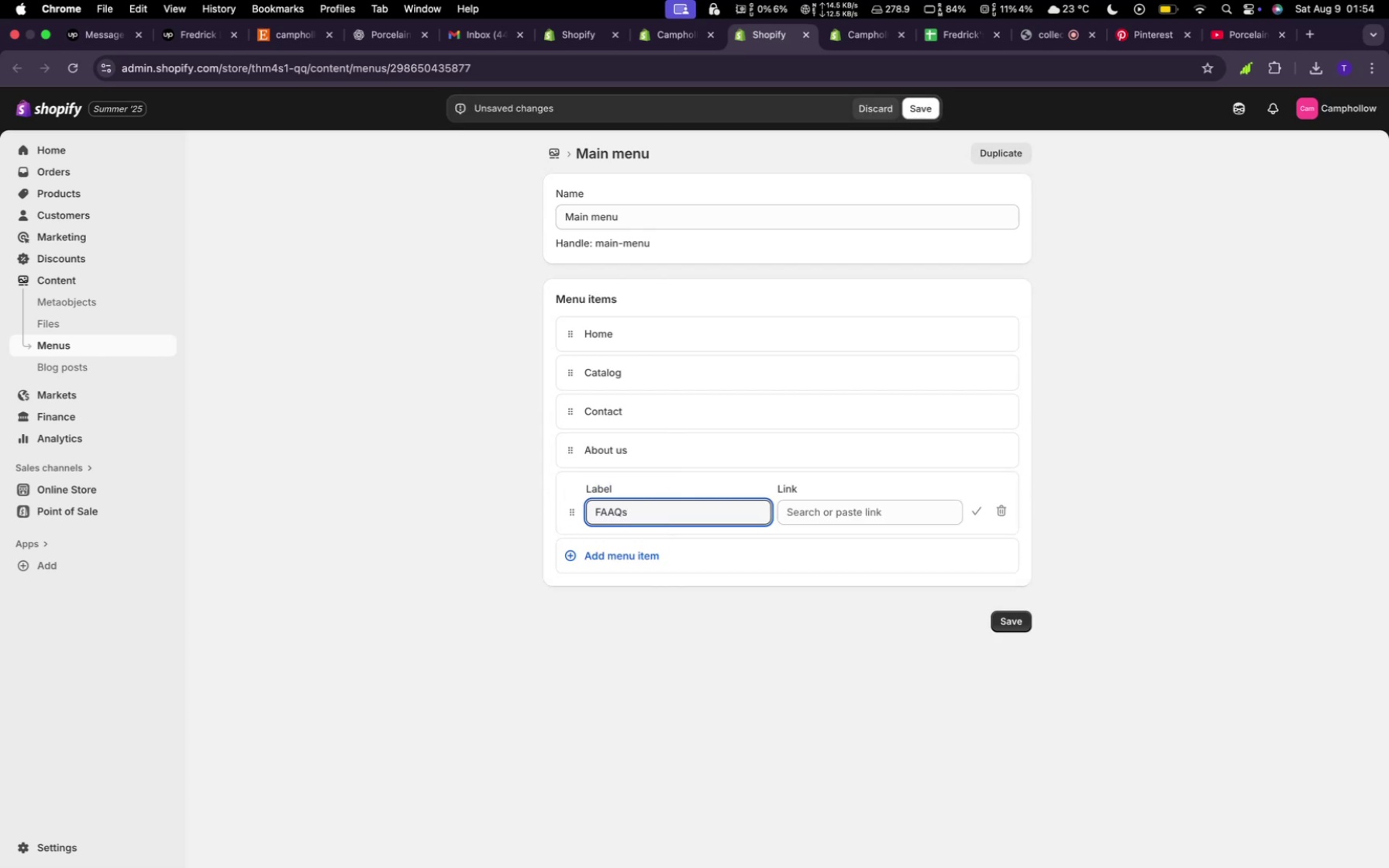 
key(ArrowLeft)
 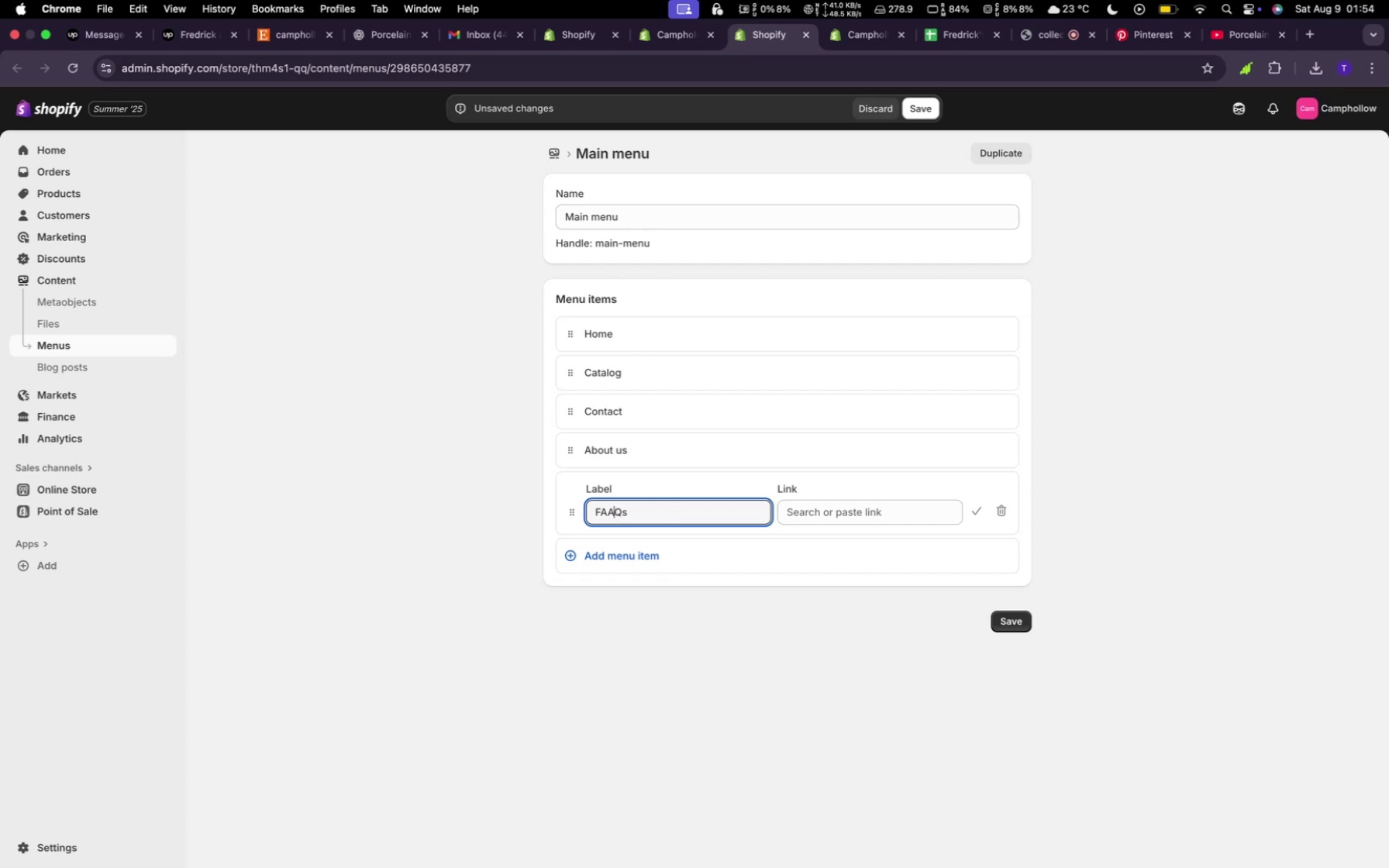 
key(ArrowLeft)
 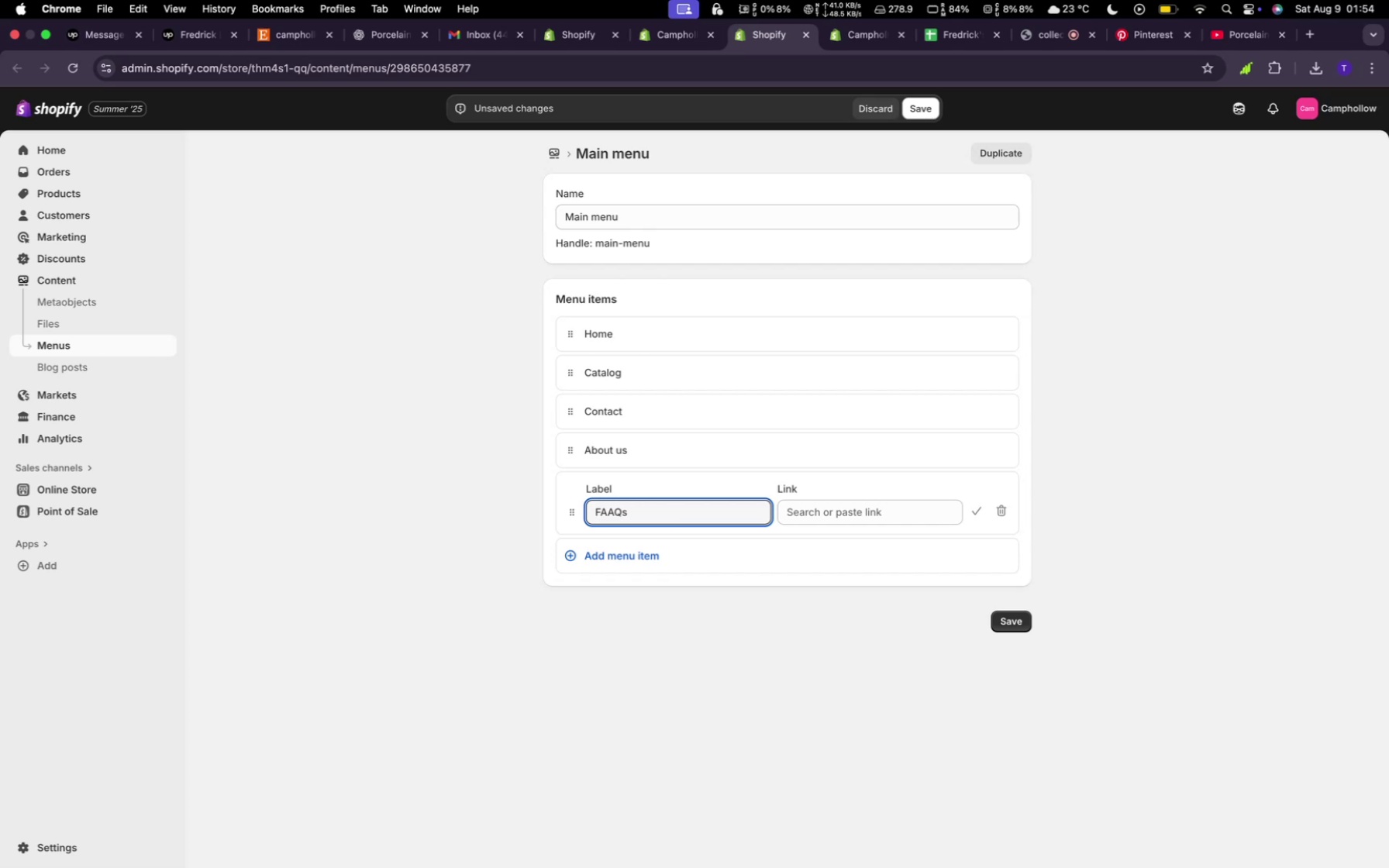 
key(Backspace)
 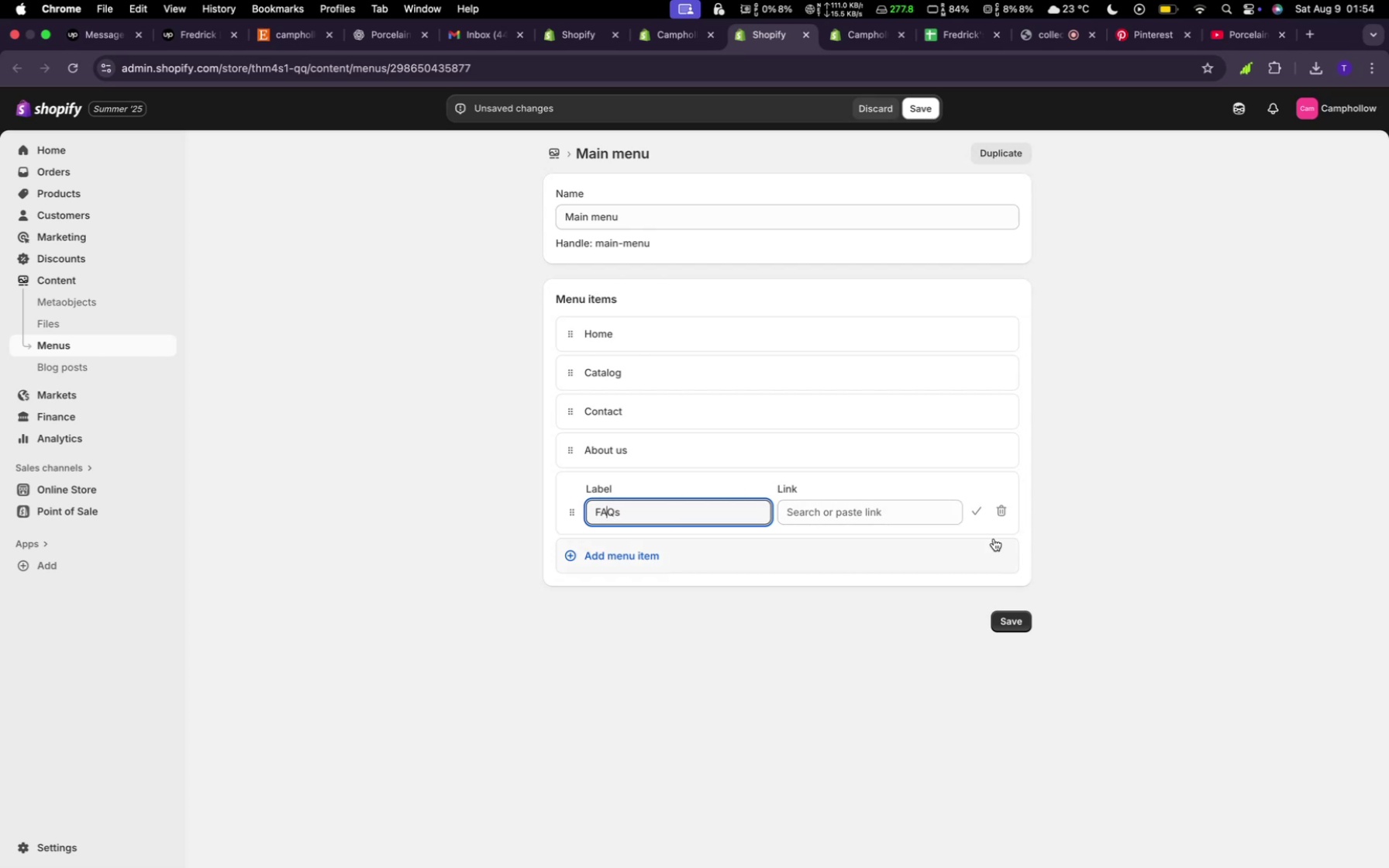 
left_click([978, 519])
 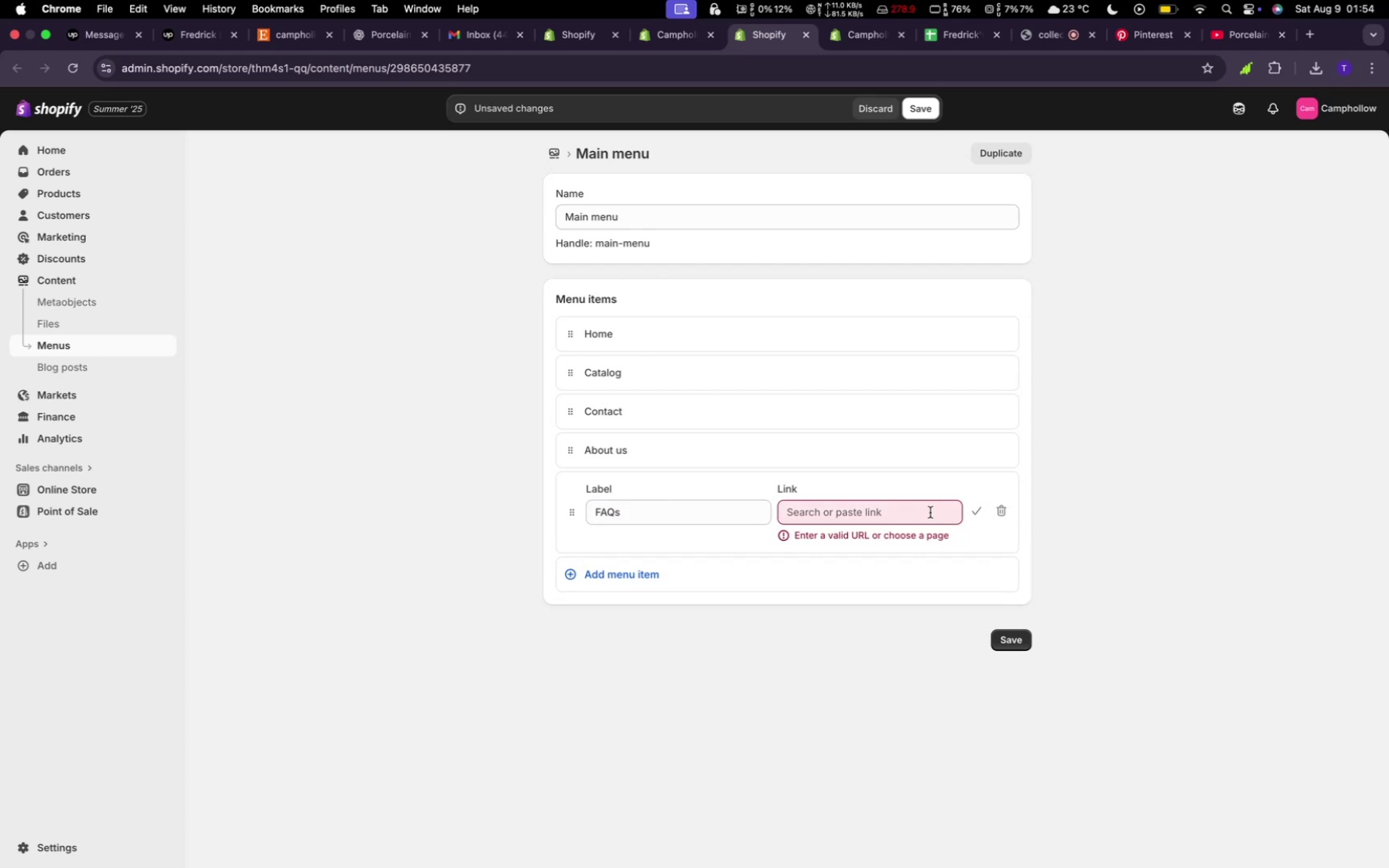 
left_click([919, 508])
 